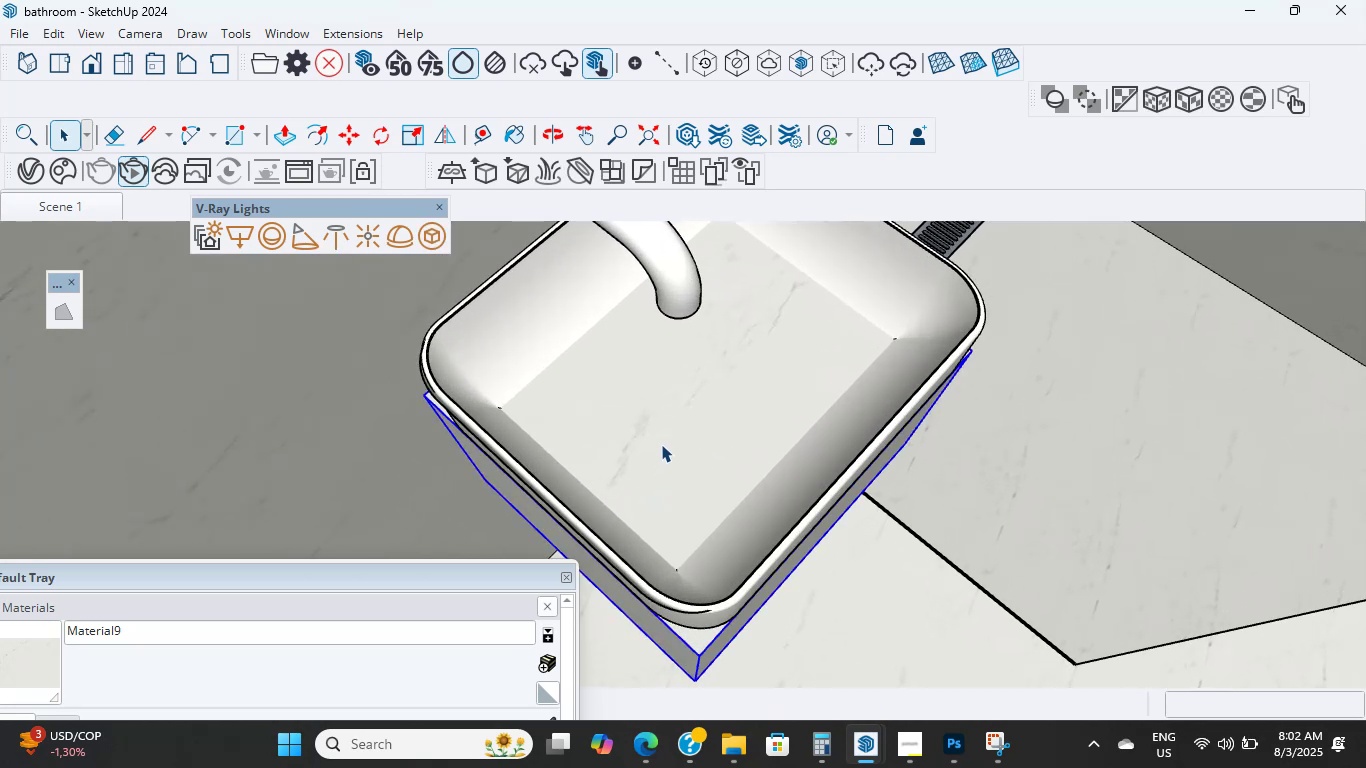 
triple_click([661, 444])
 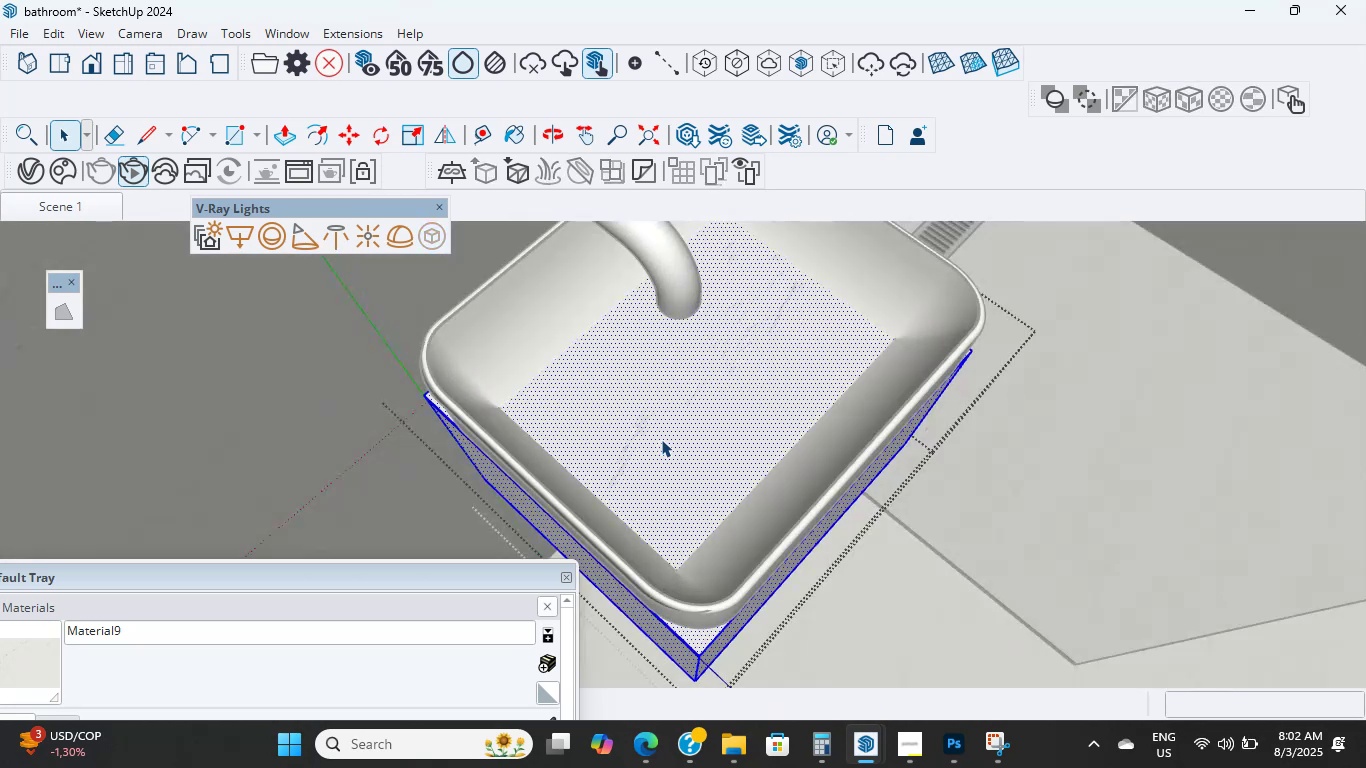 
scroll: coordinate [659, 433], scroll_direction: up, amount: 4.0
 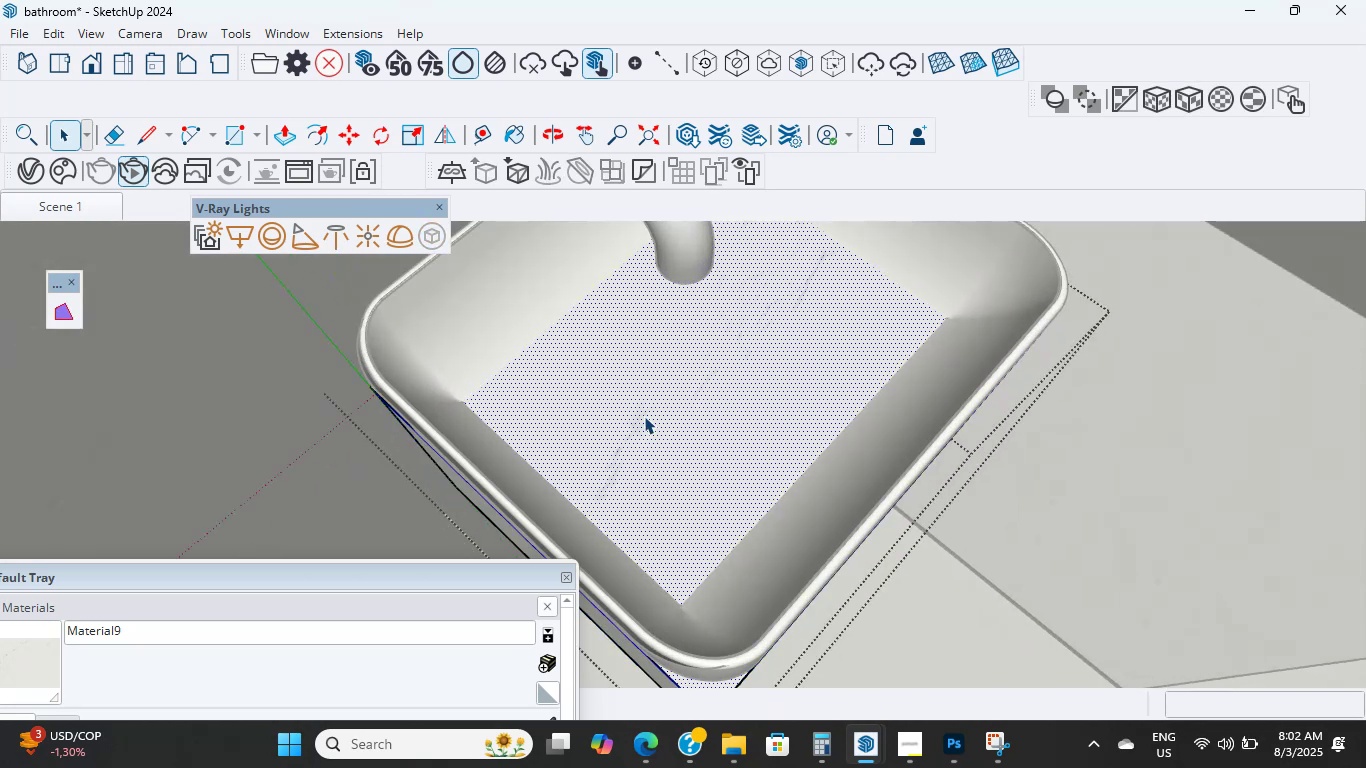 
double_click([644, 409])
 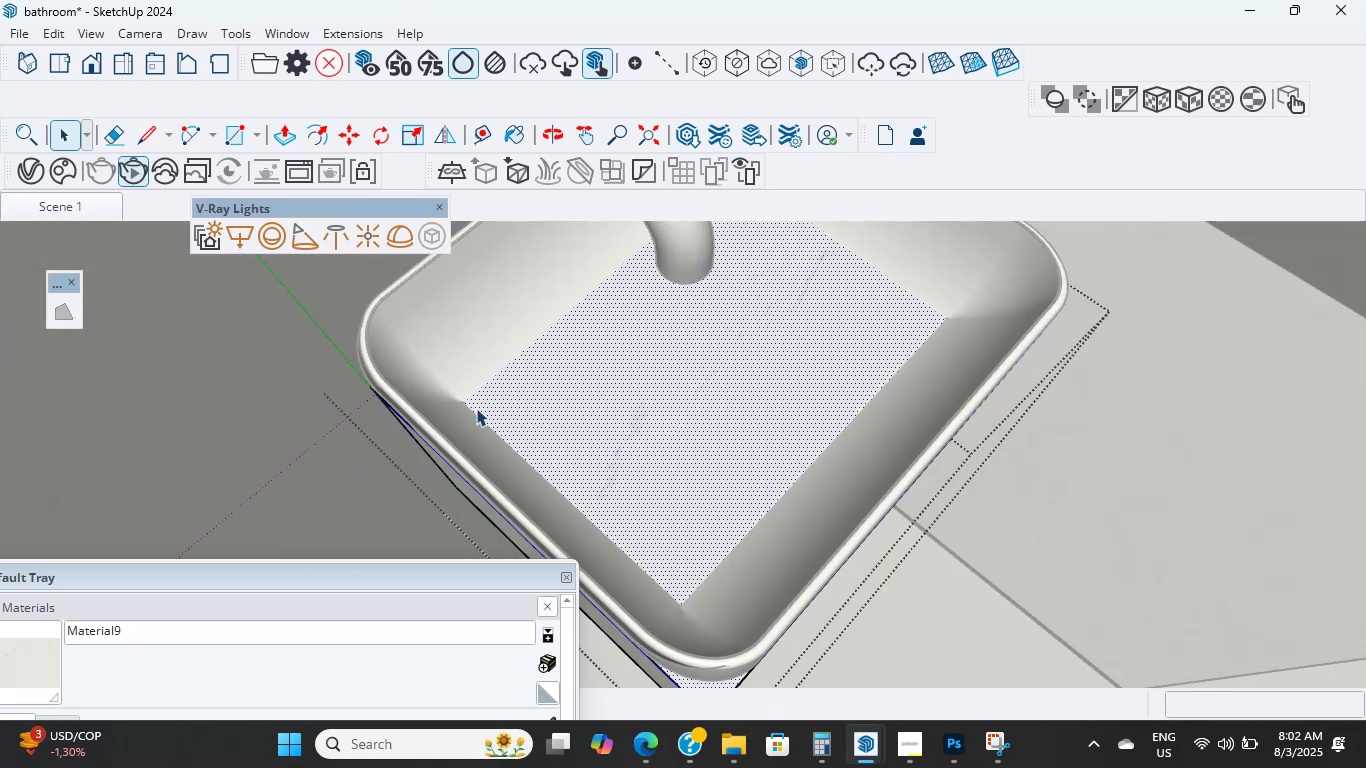 
triple_click([486, 396])
 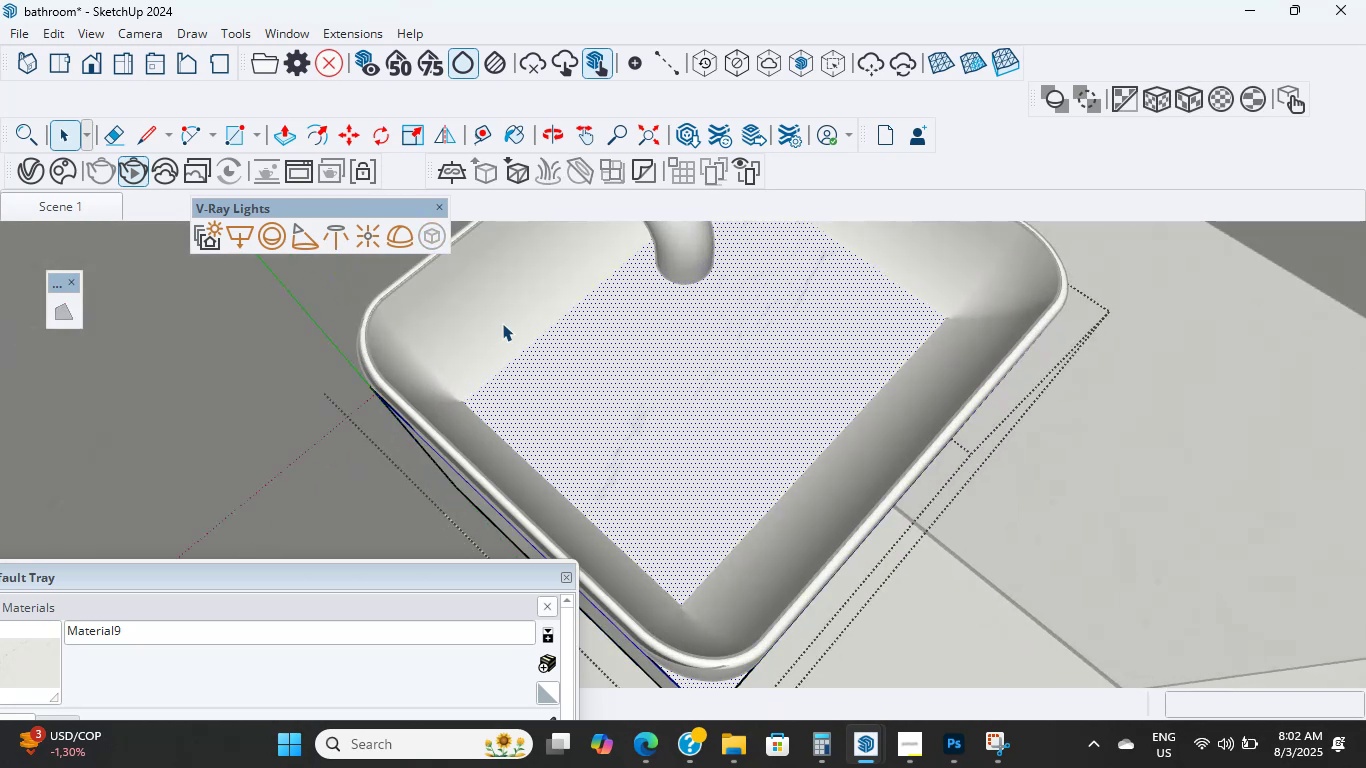 
left_click([478, 290])
 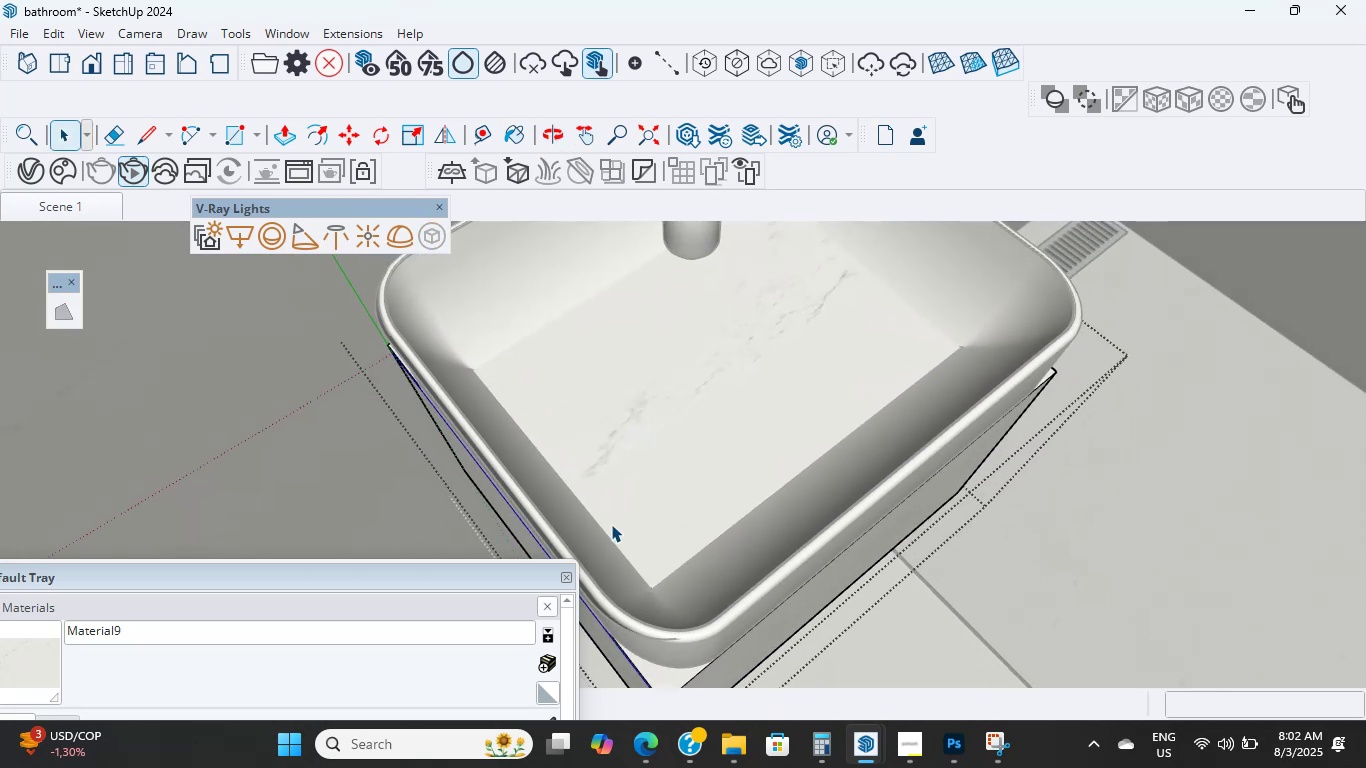 
left_click([659, 596])
 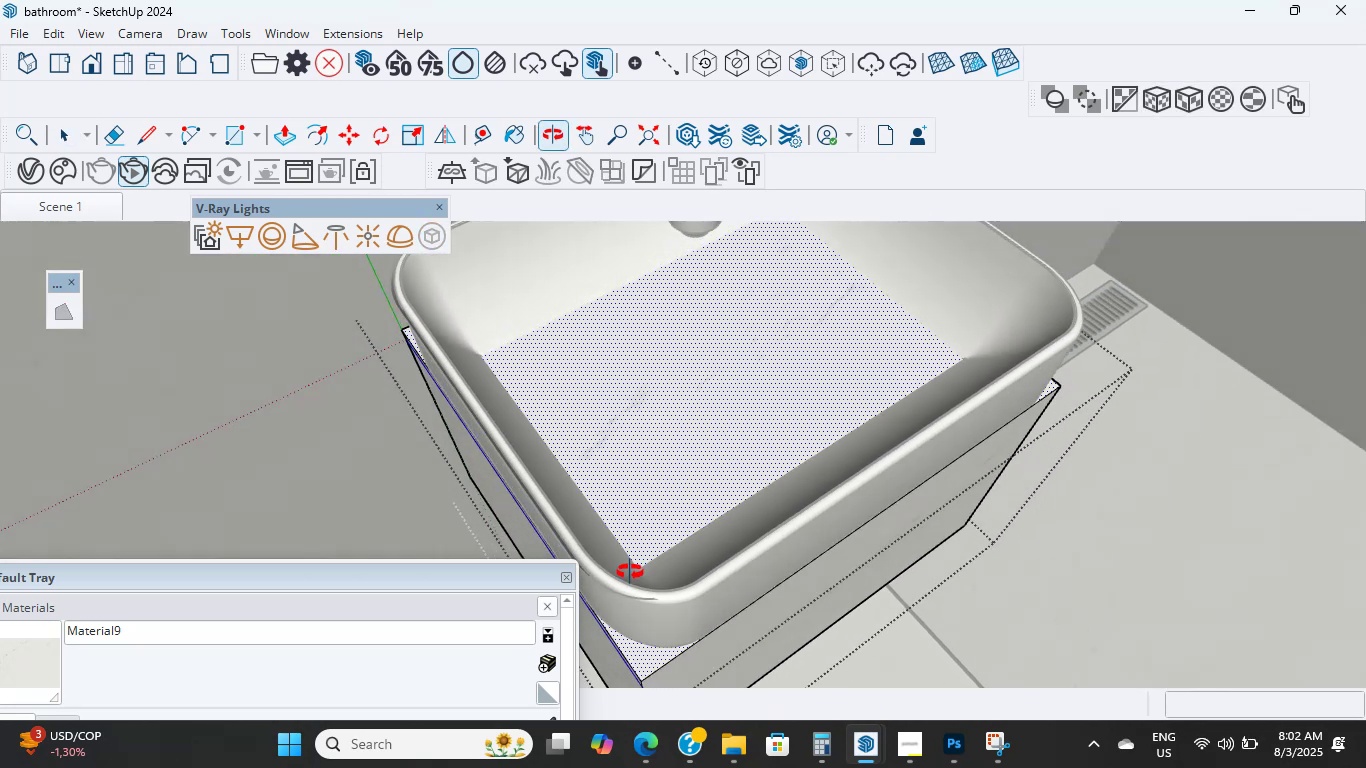 
key(Escape)
 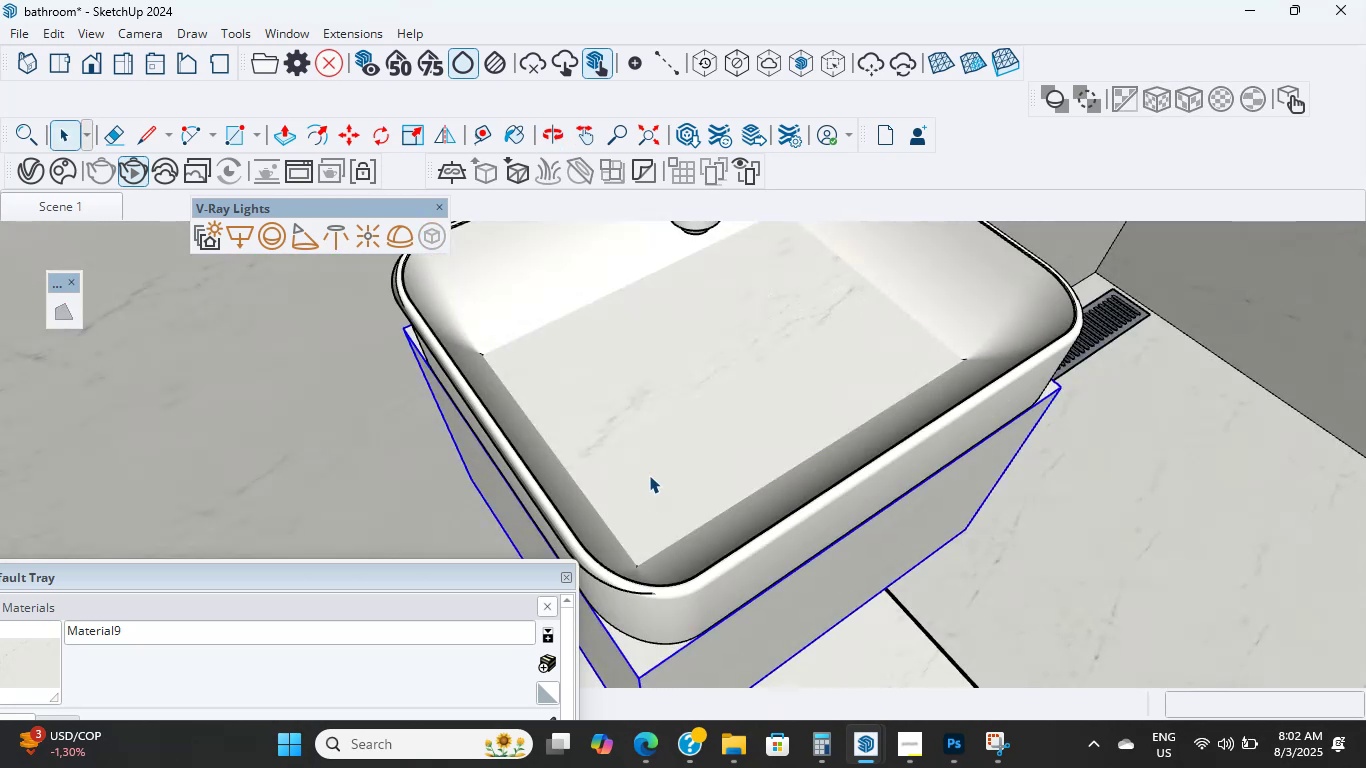 
double_click([649, 471])
 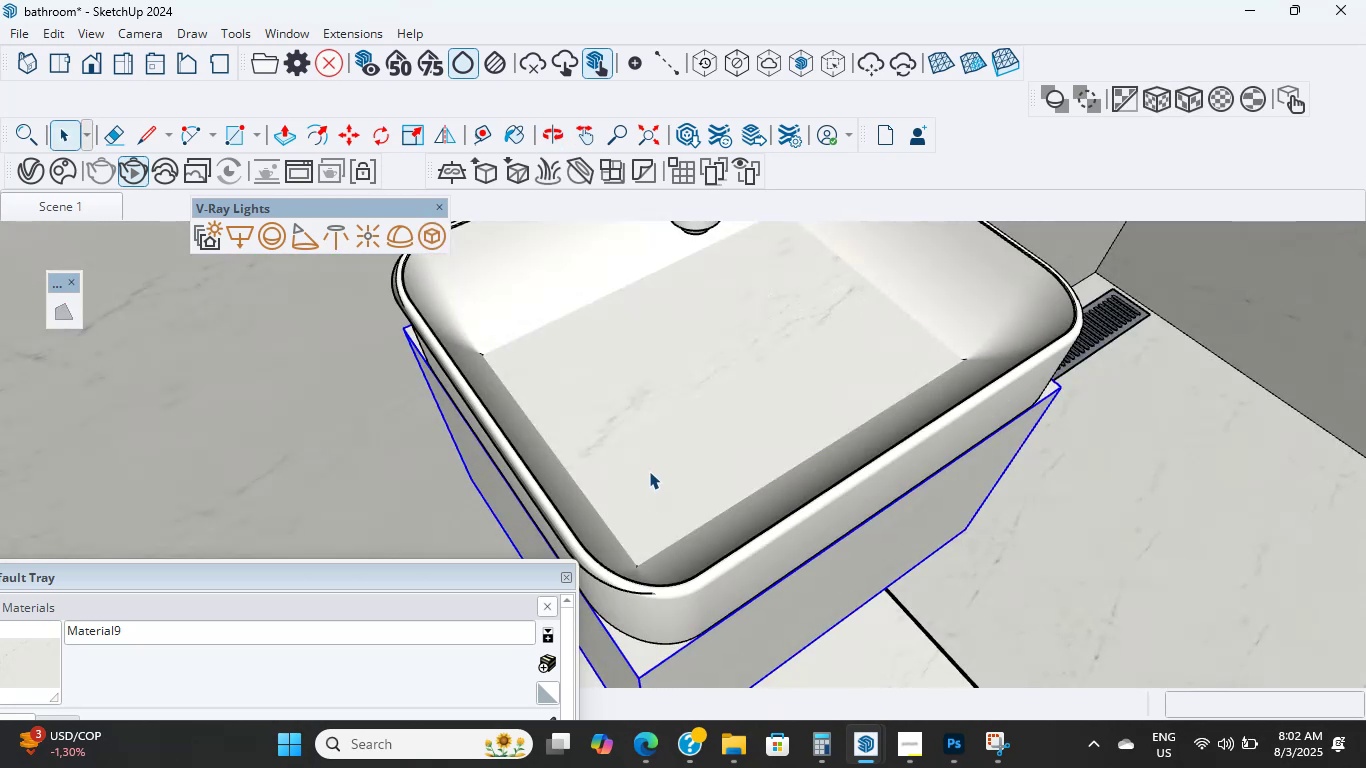 
triple_click([649, 471])
 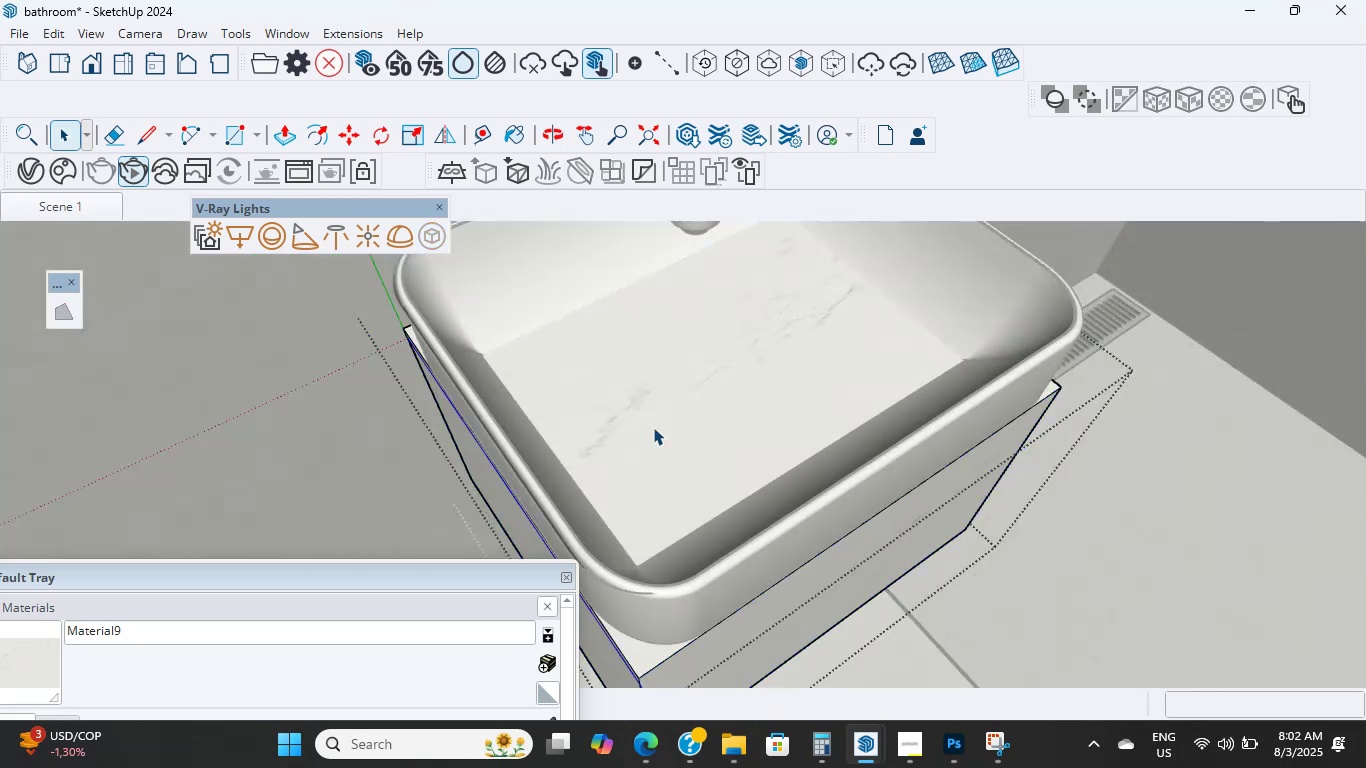 
triple_click([653, 425])
 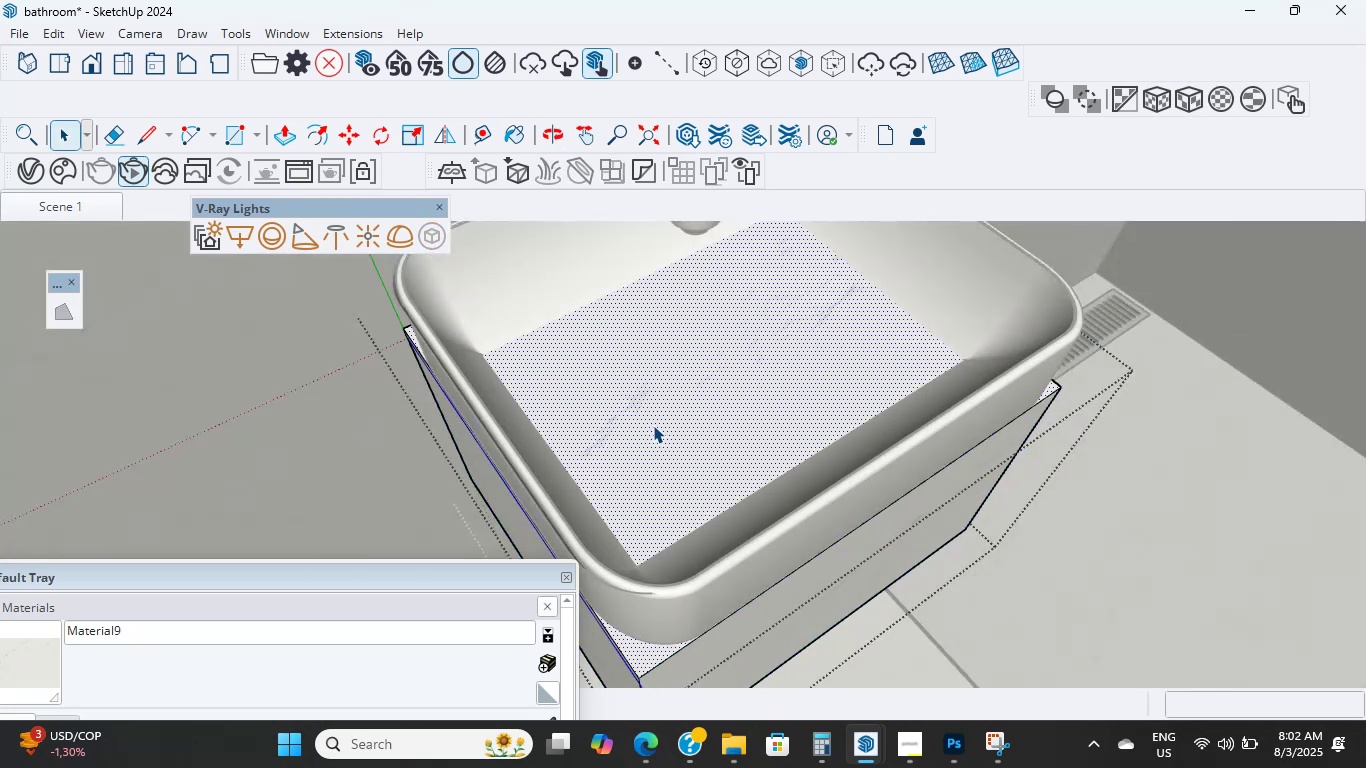 
key(P)
 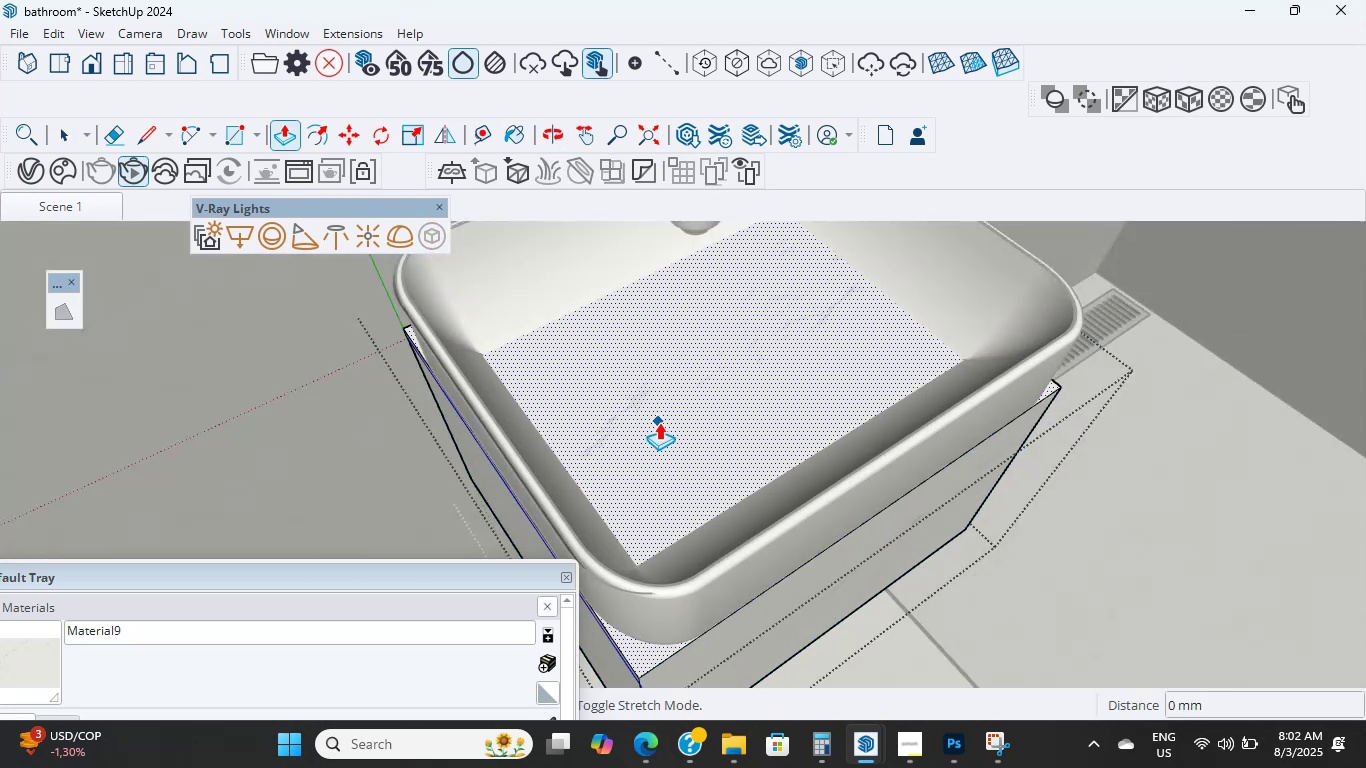 
left_click([665, 424])
 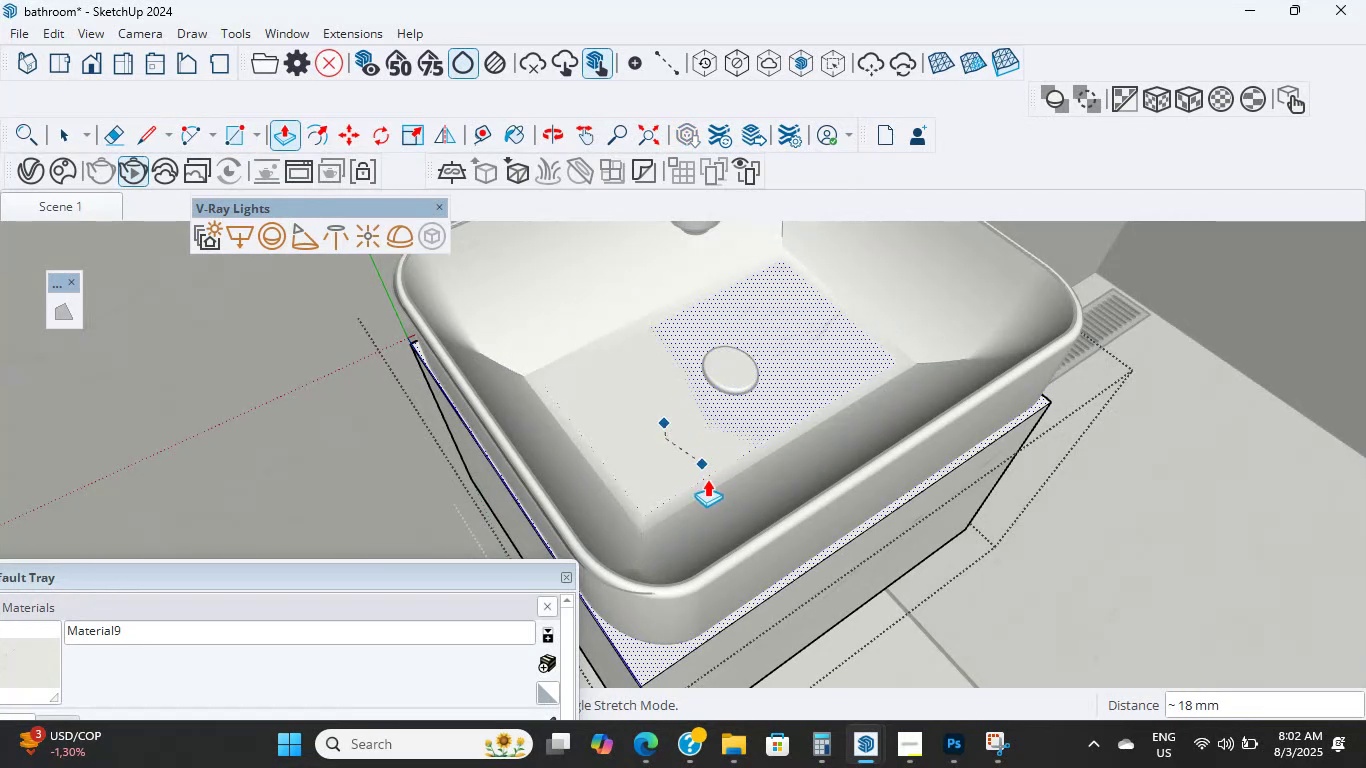 
left_click([689, 455])
 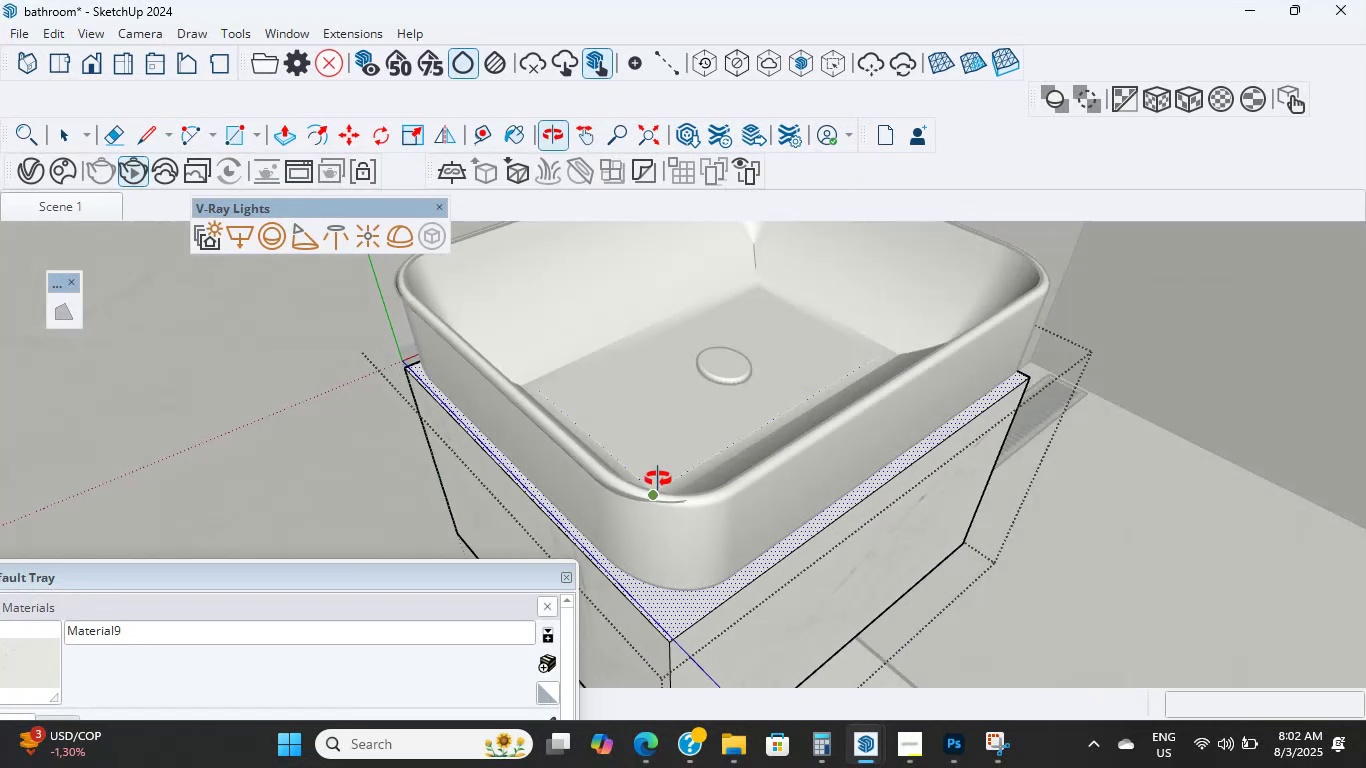 
key(Escape)
 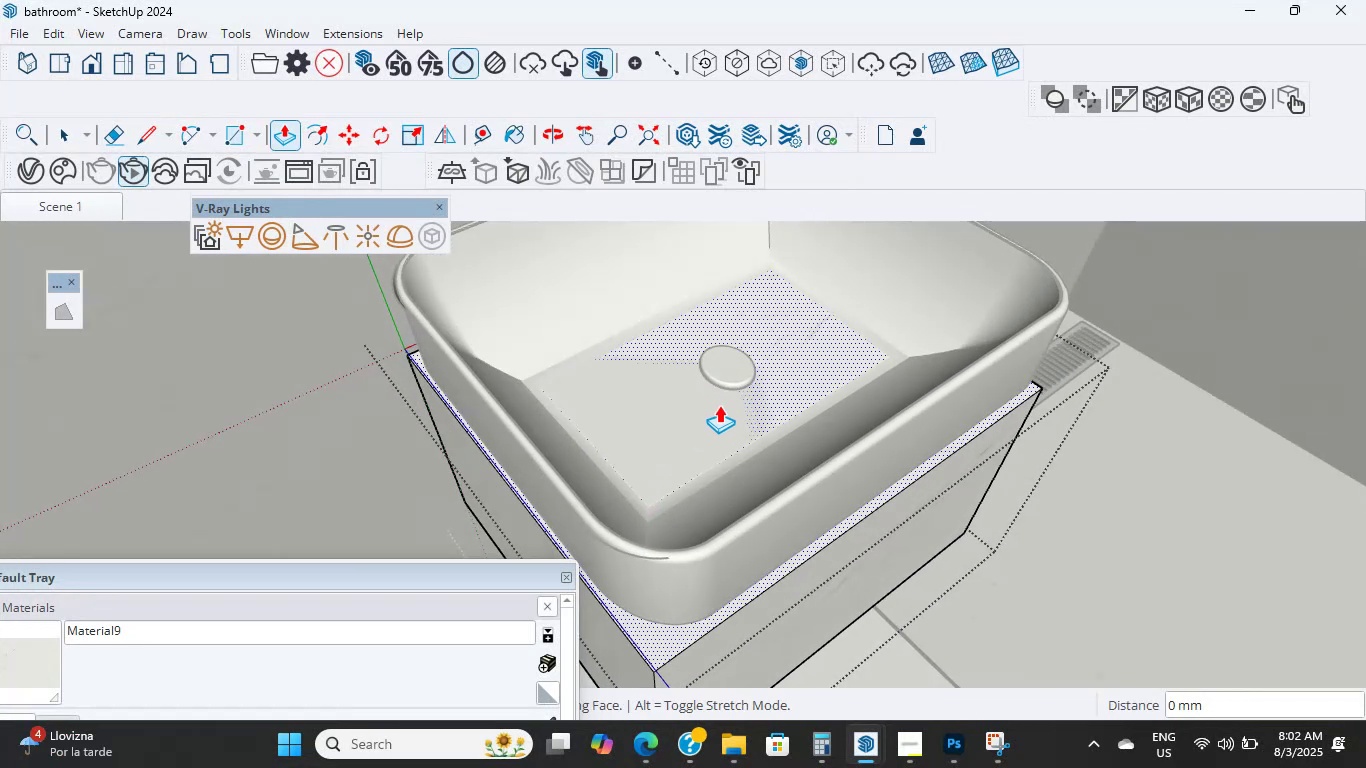 
key(Control+Z)
 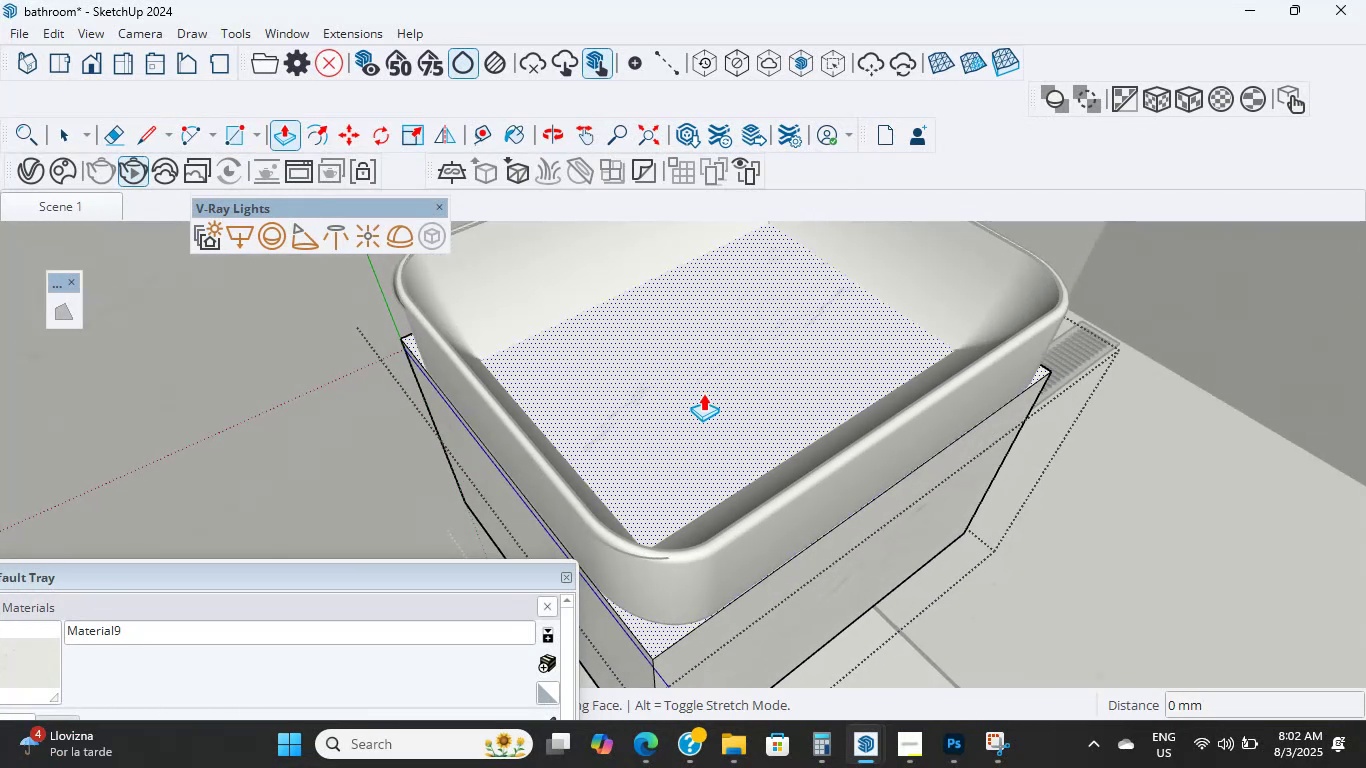 
scroll: coordinate [634, 359], scroll_direction: down, amount: 1.0
 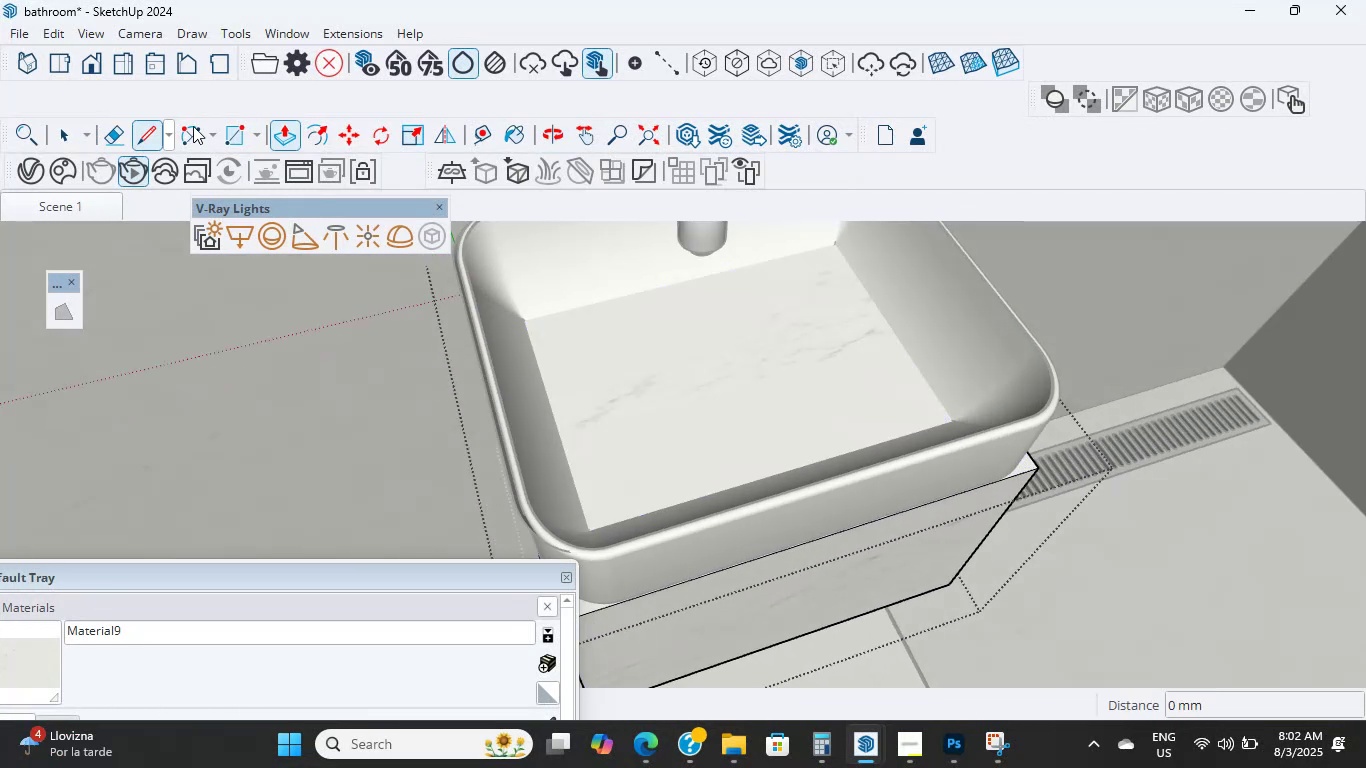 
left_click([239, 126])
 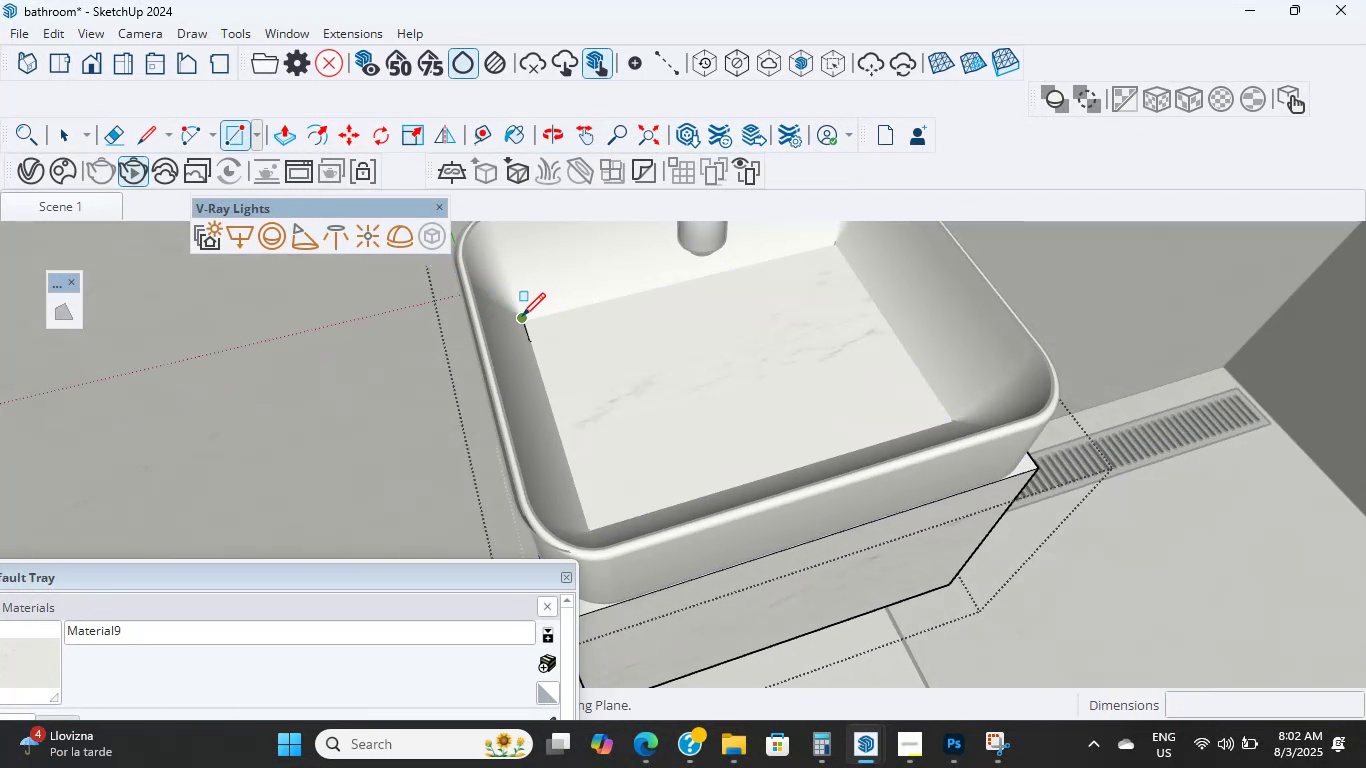 
left_click([530, 318])
 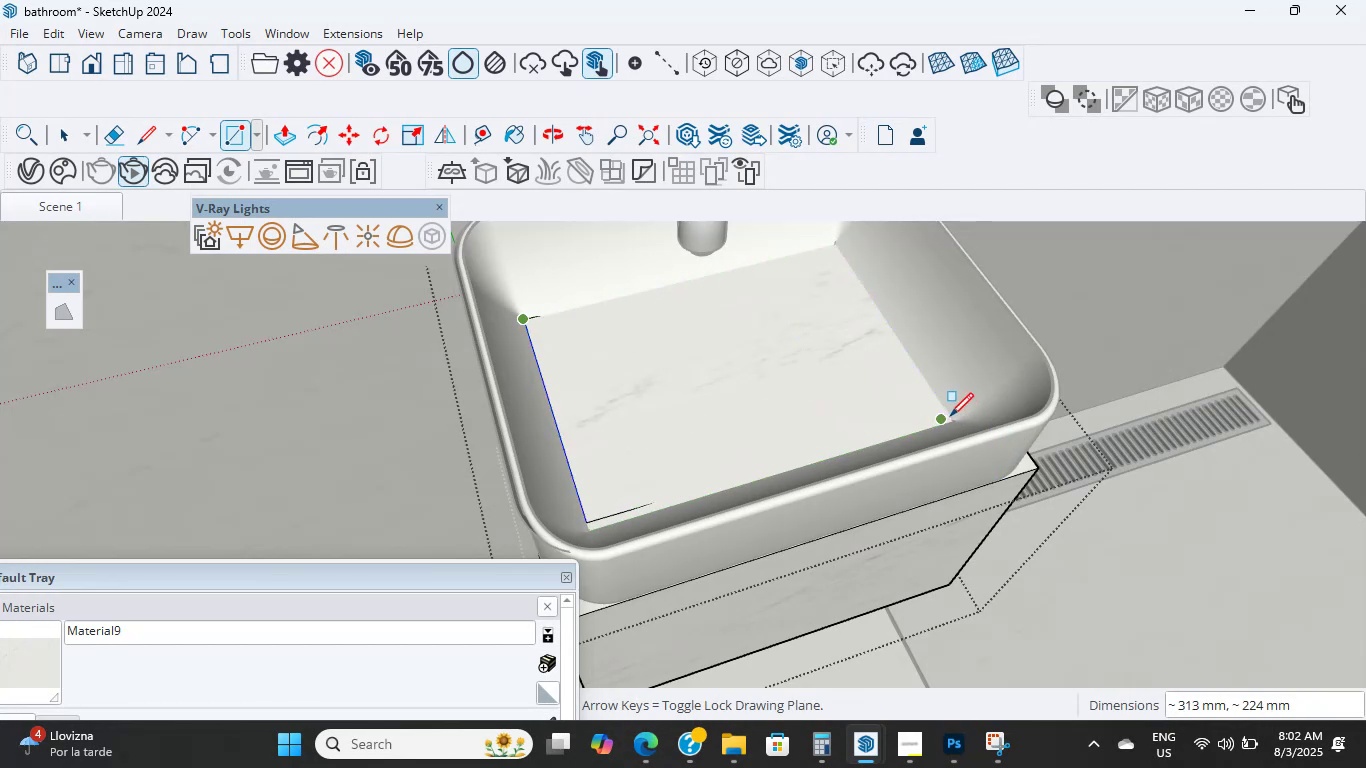 
left_click([955, 418])
 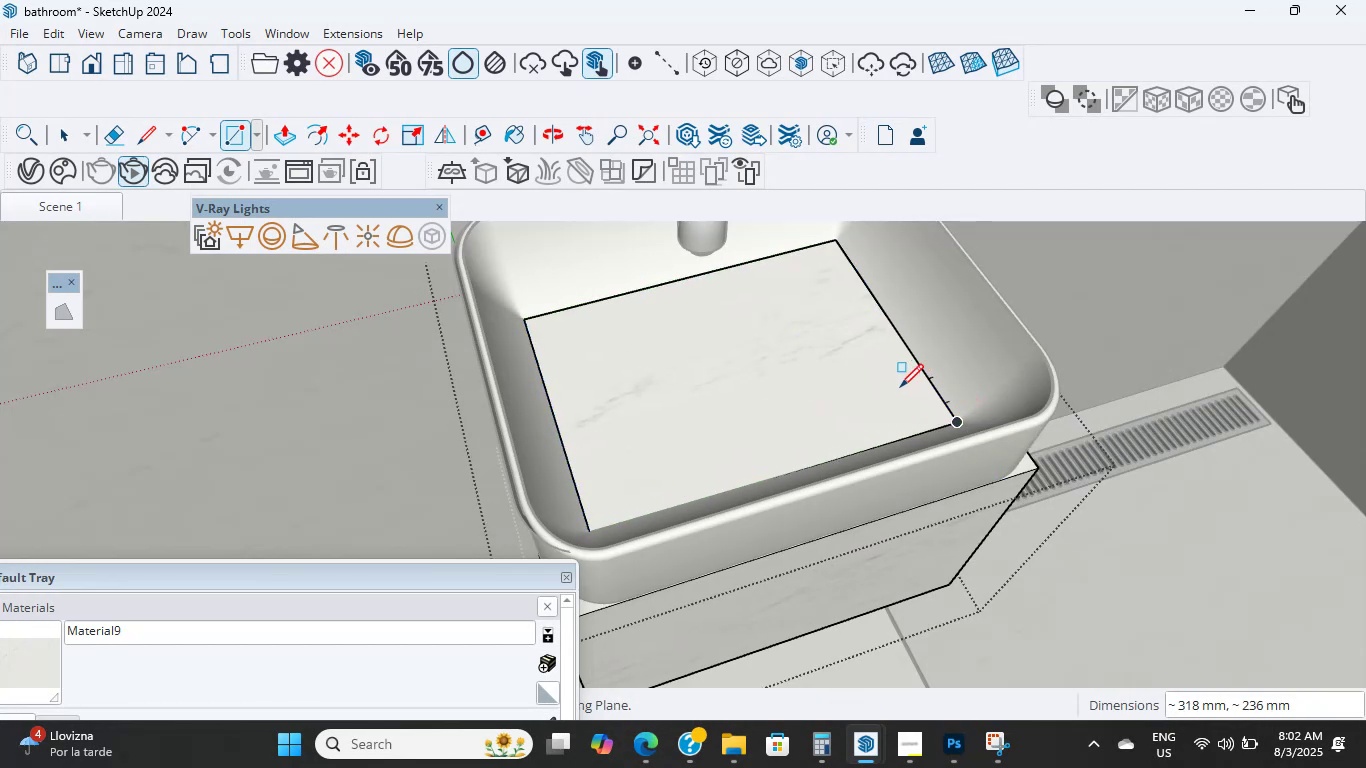 
key(P)
 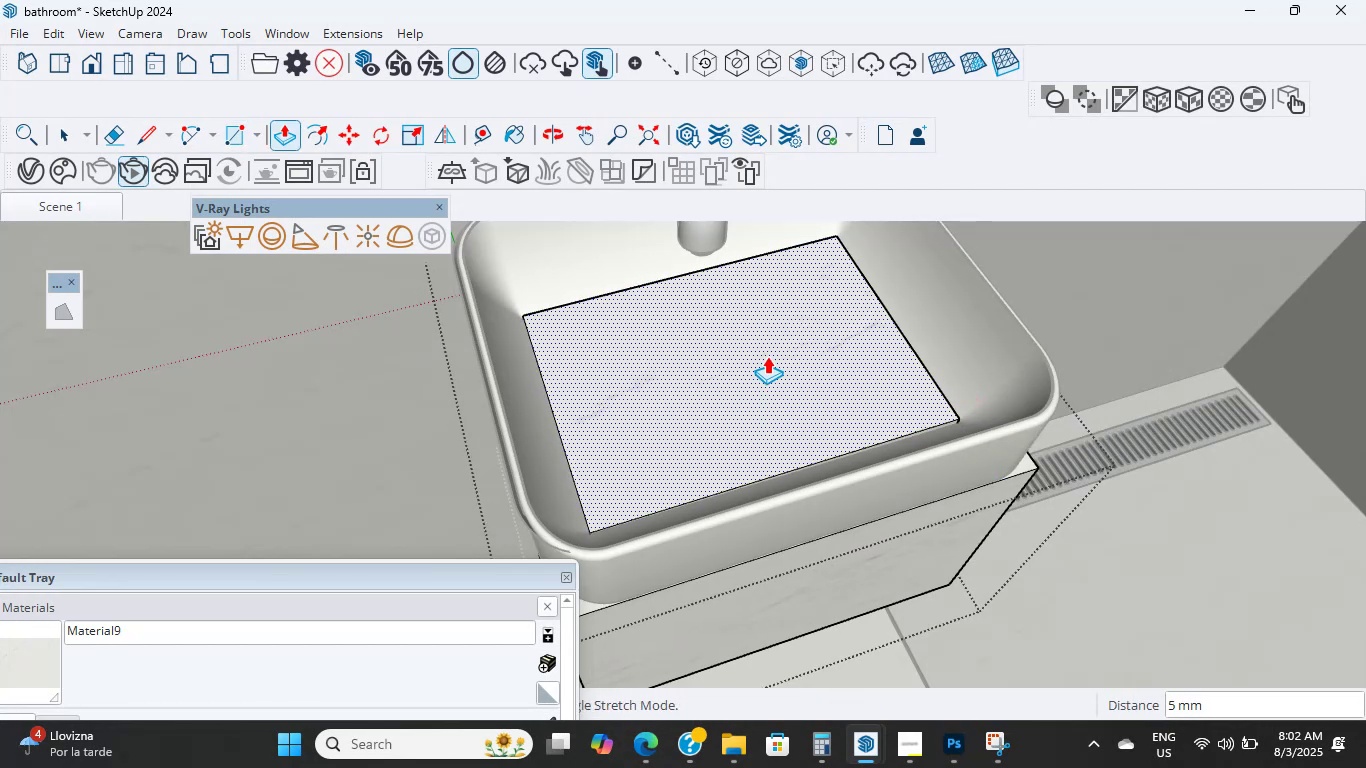 
key(Control+Z)
 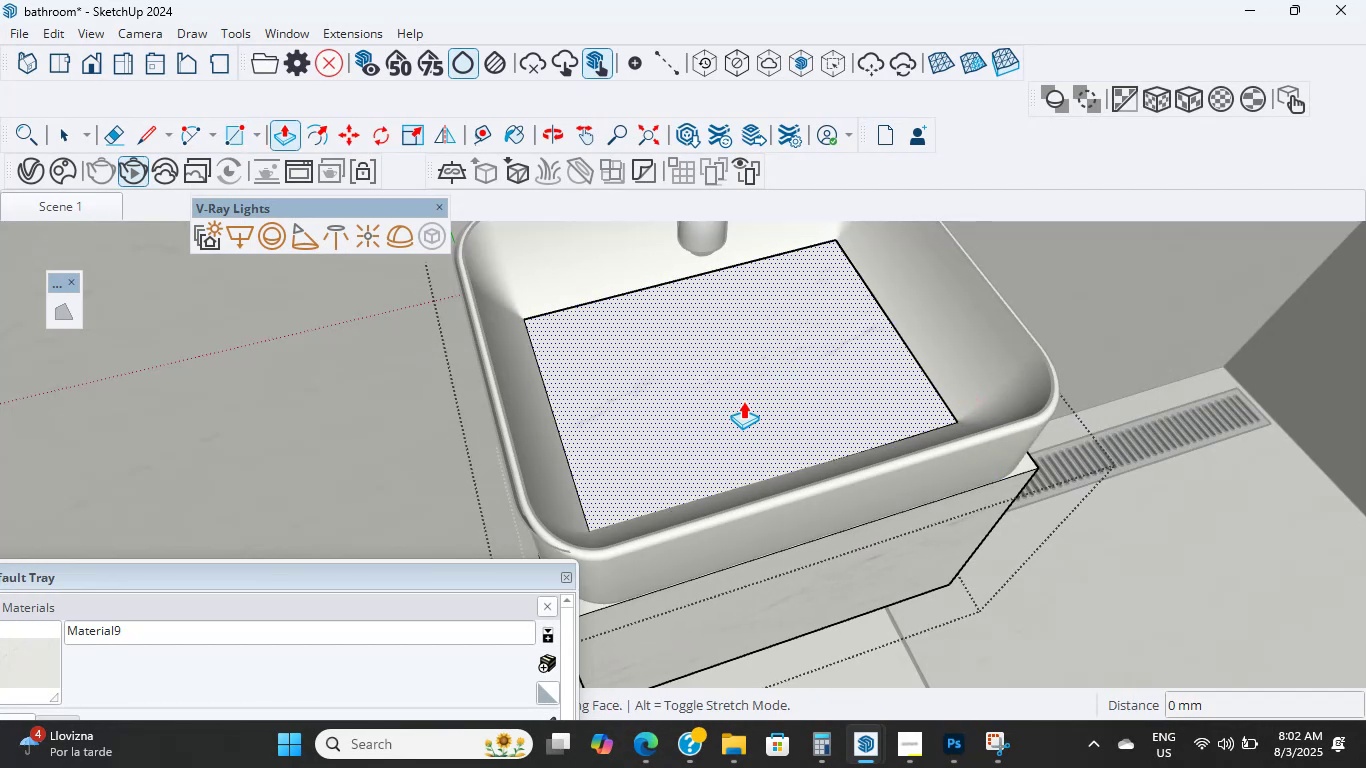 
key(Control+Z)
 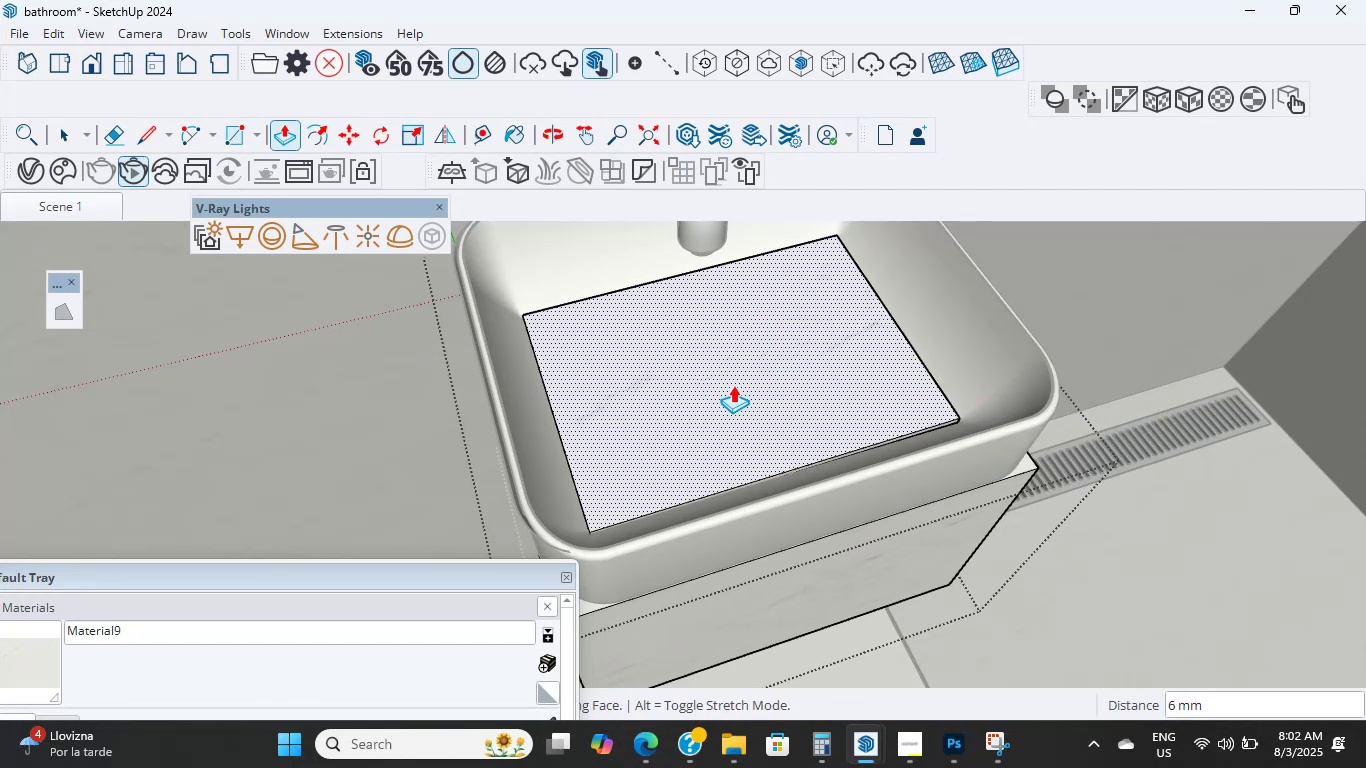 
hold_key(key=ControlLeft, duration=0.52)
 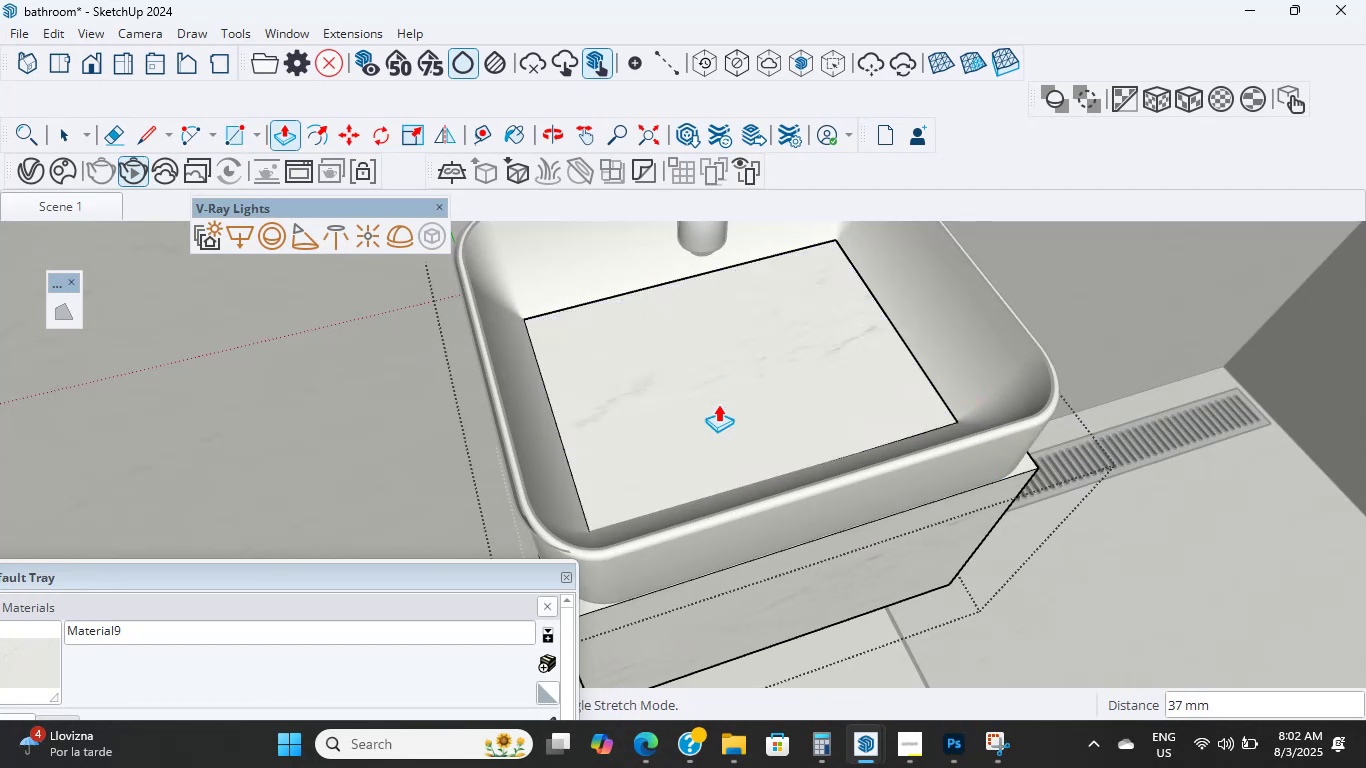 
key(Z)
 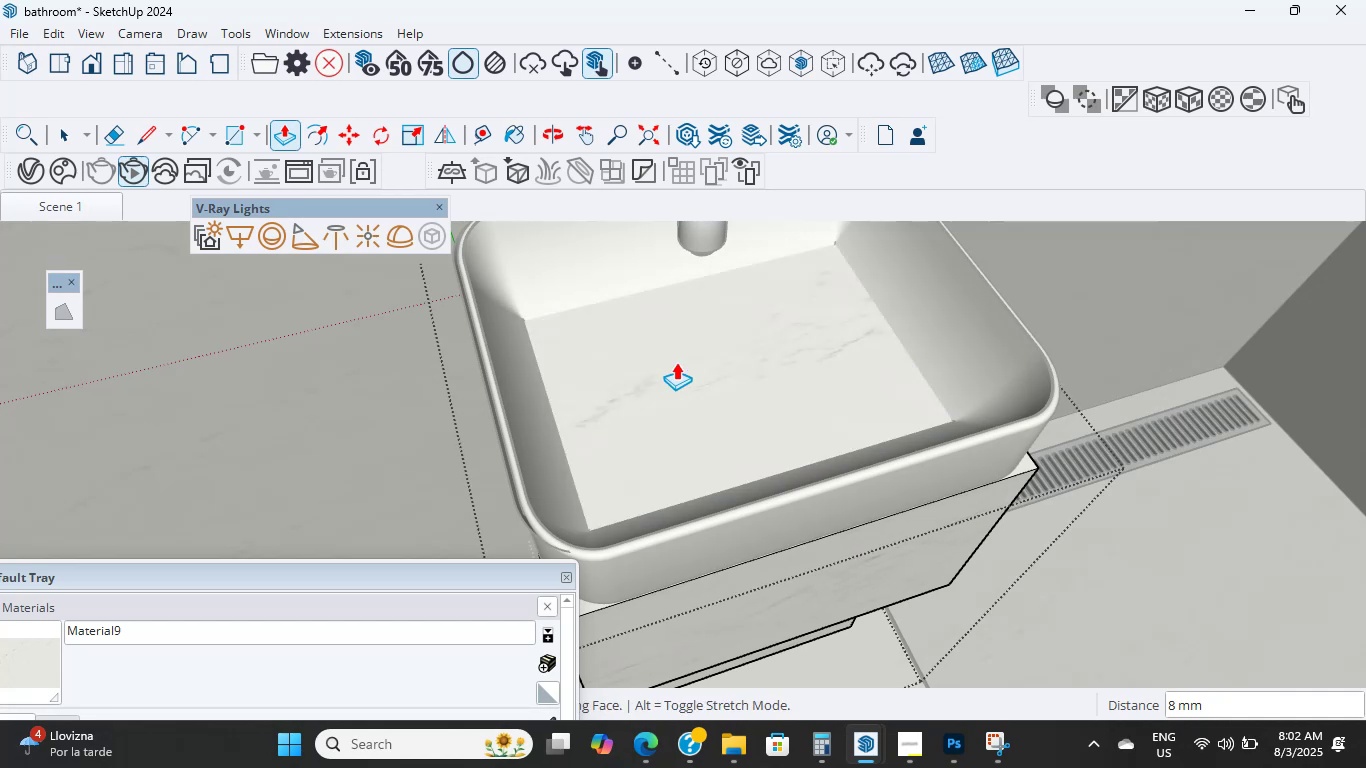 
left_click([706, 470])
 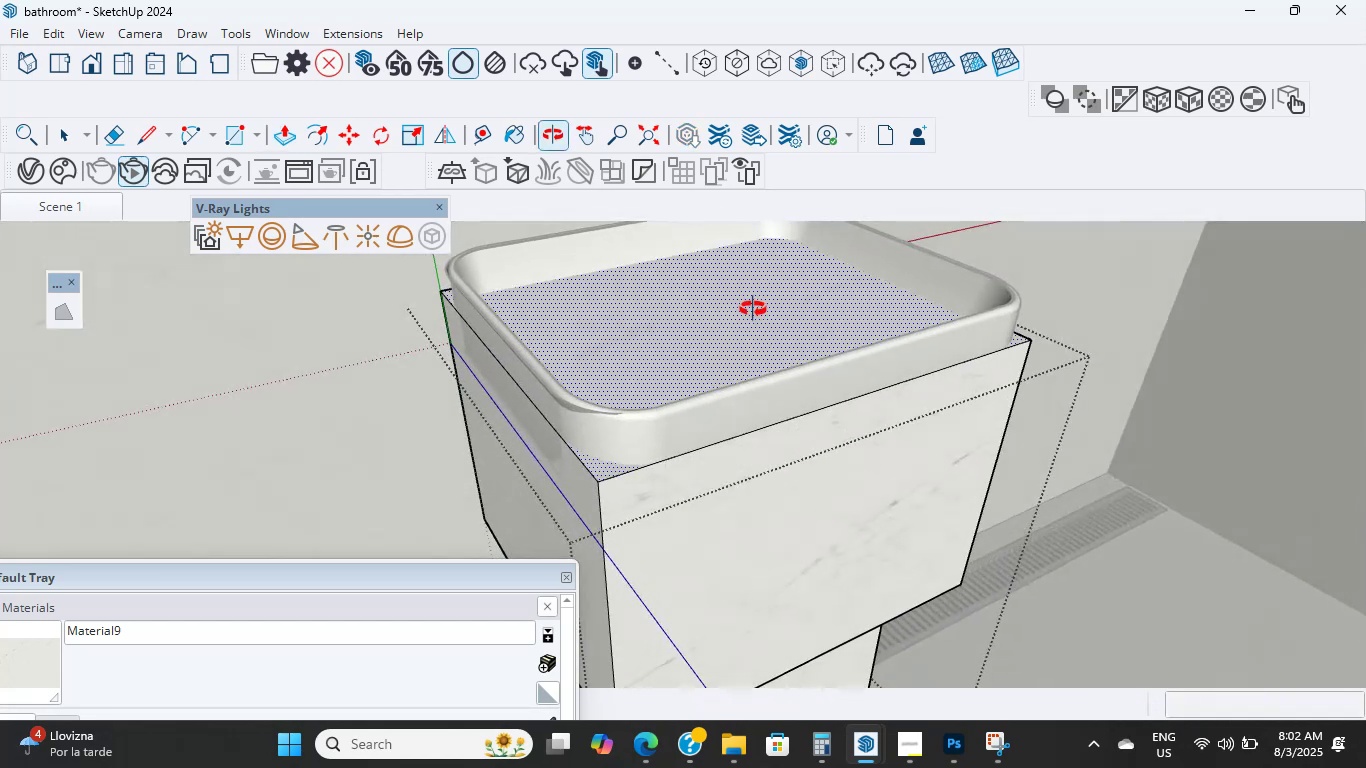 
hold_key(key=ControlLeft, duration=0.65)
 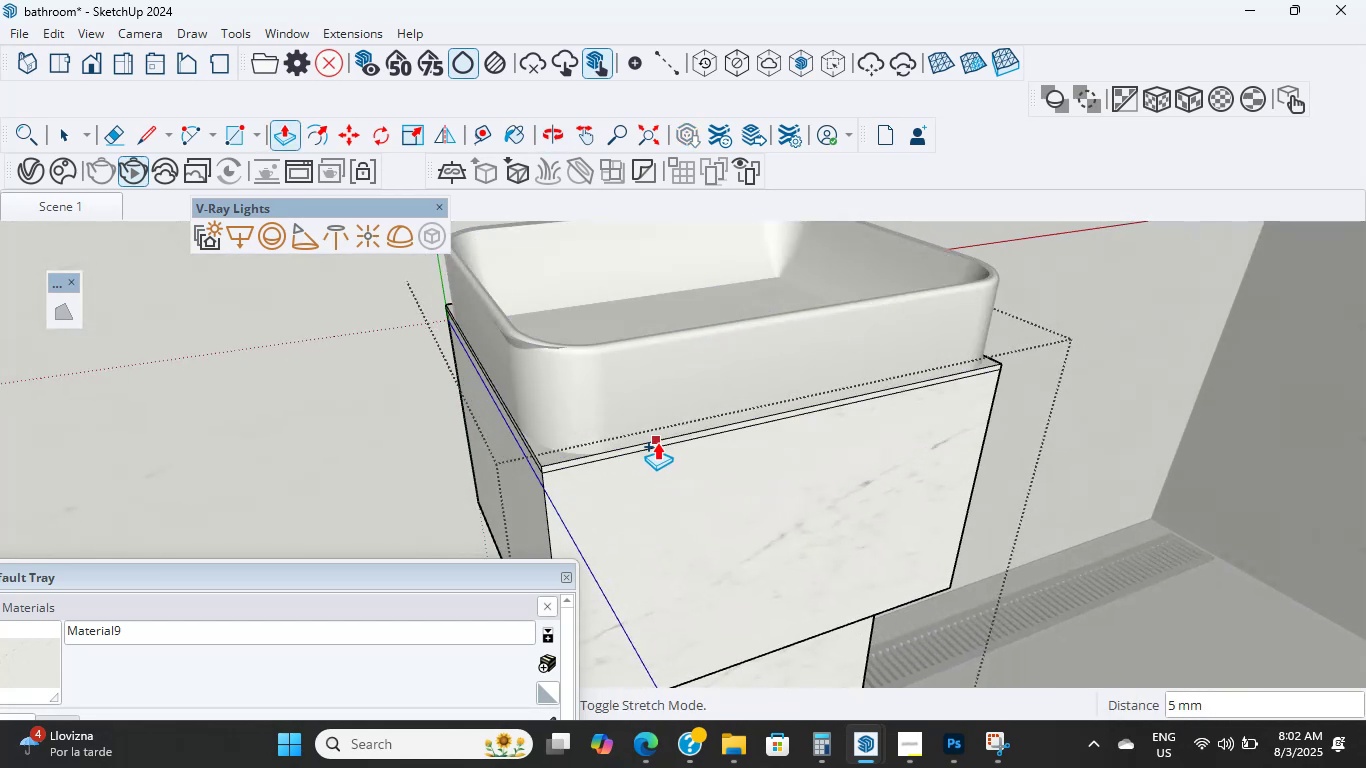 
key(Escape)
 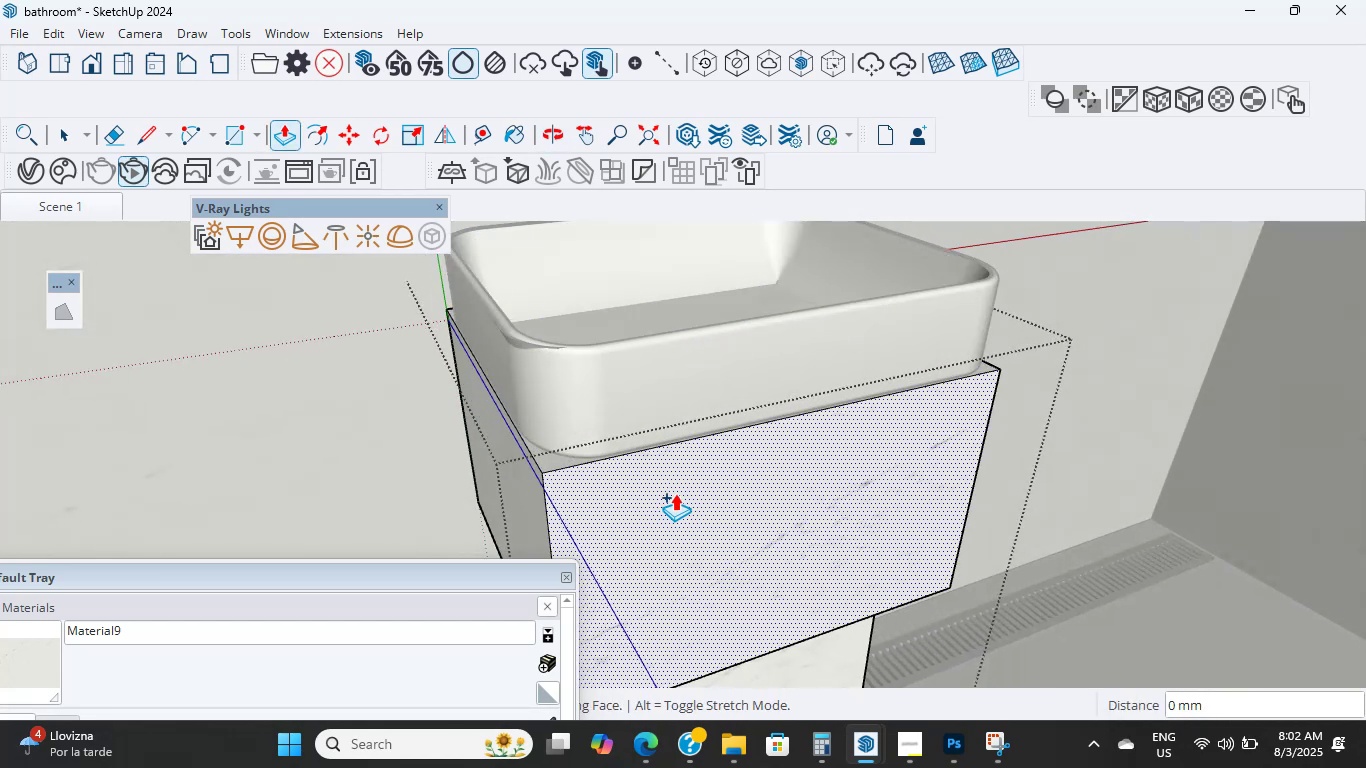 
wait(5.51)
 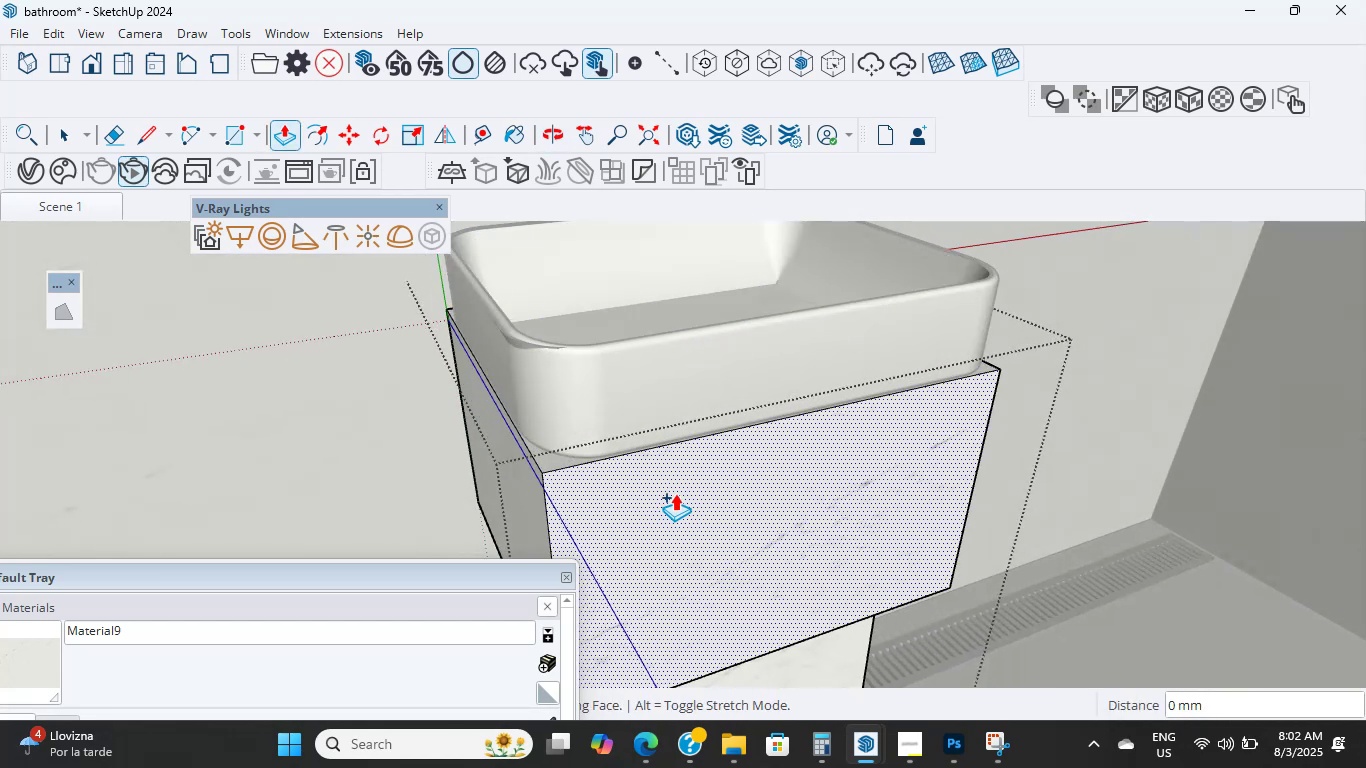 
key(Control+Z)
 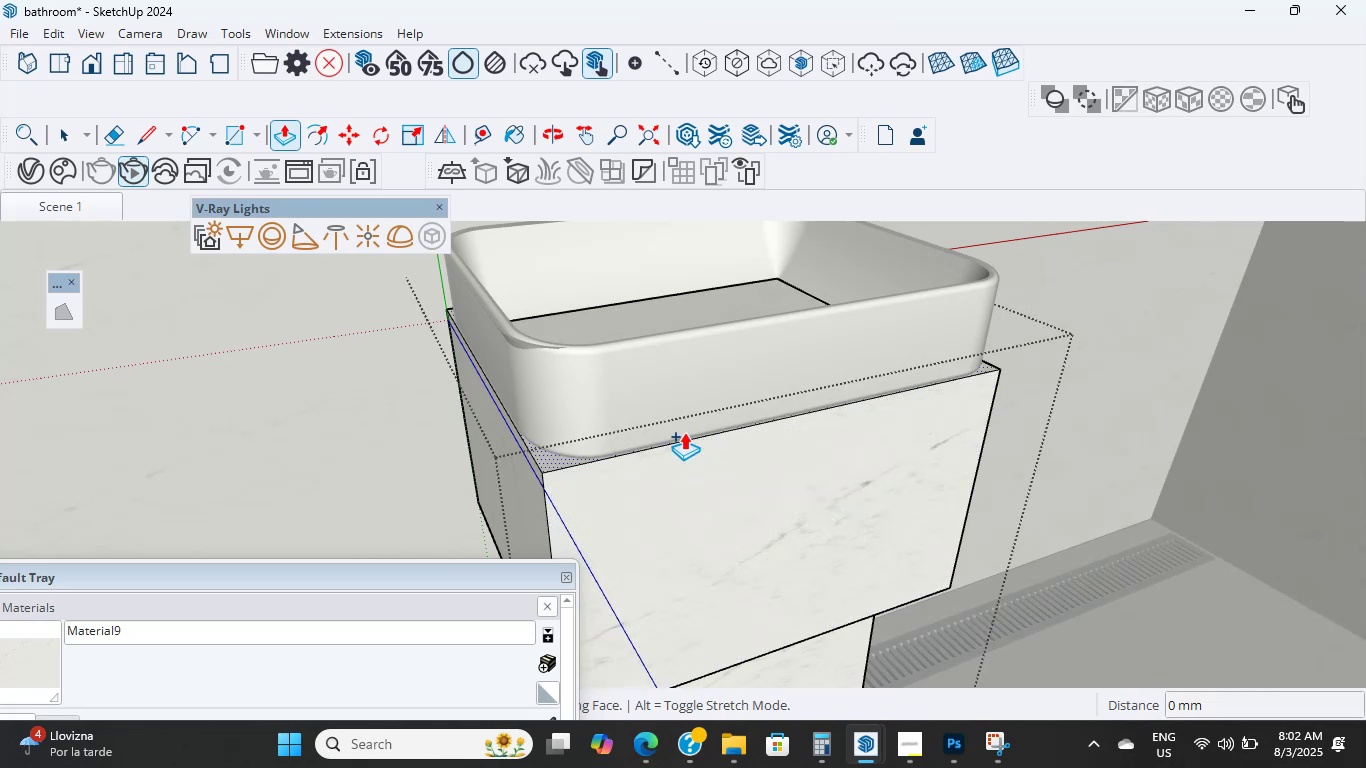 
key(Control+Z)
 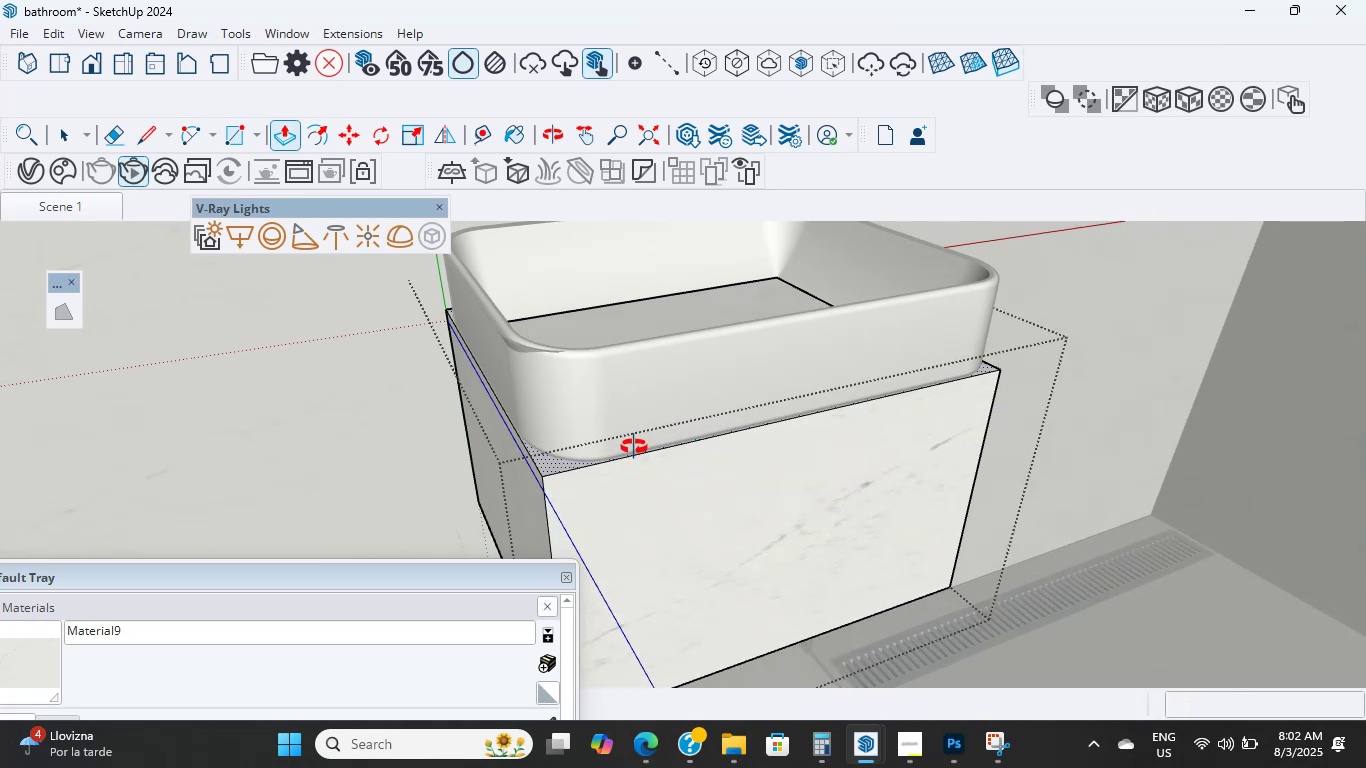 
key(Control+Z)
 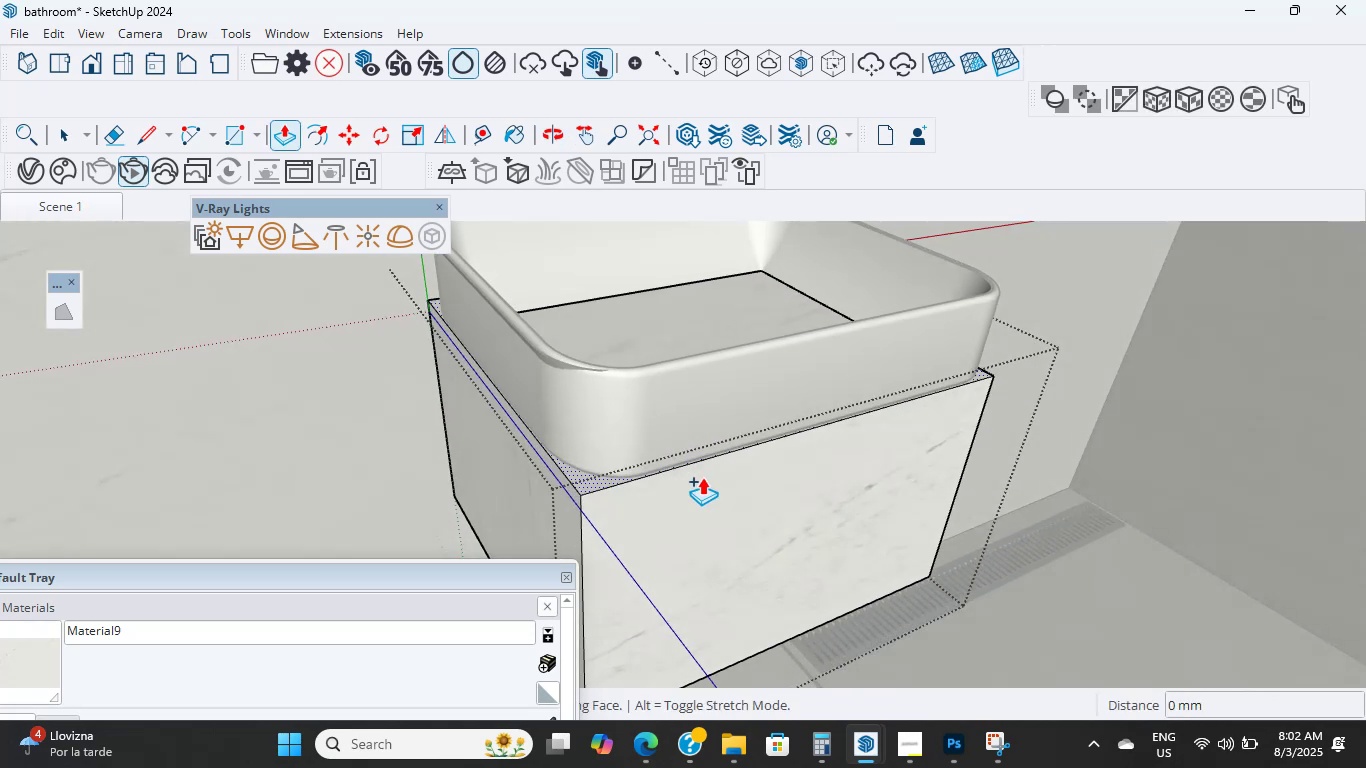 
key(Control+Z)
 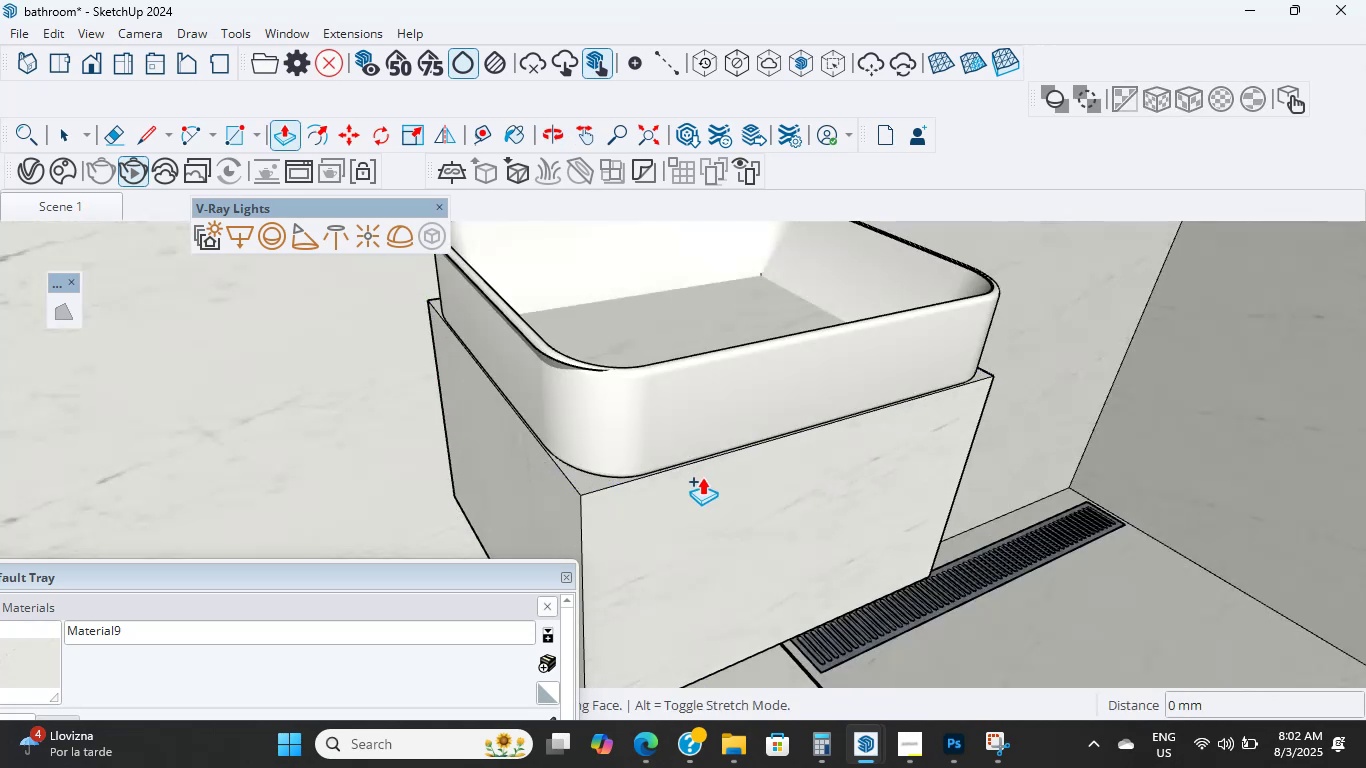 
key(Control+Z)
 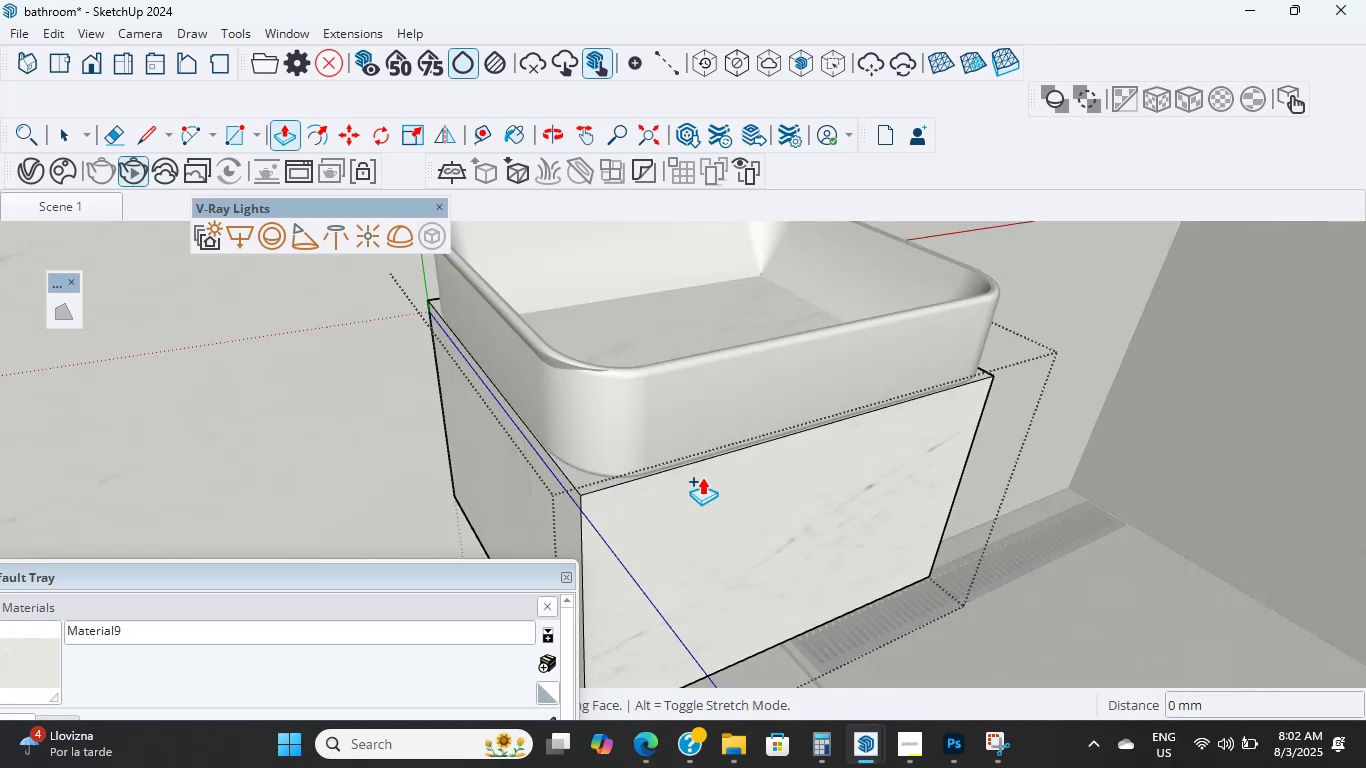 
key(Control+Z)
 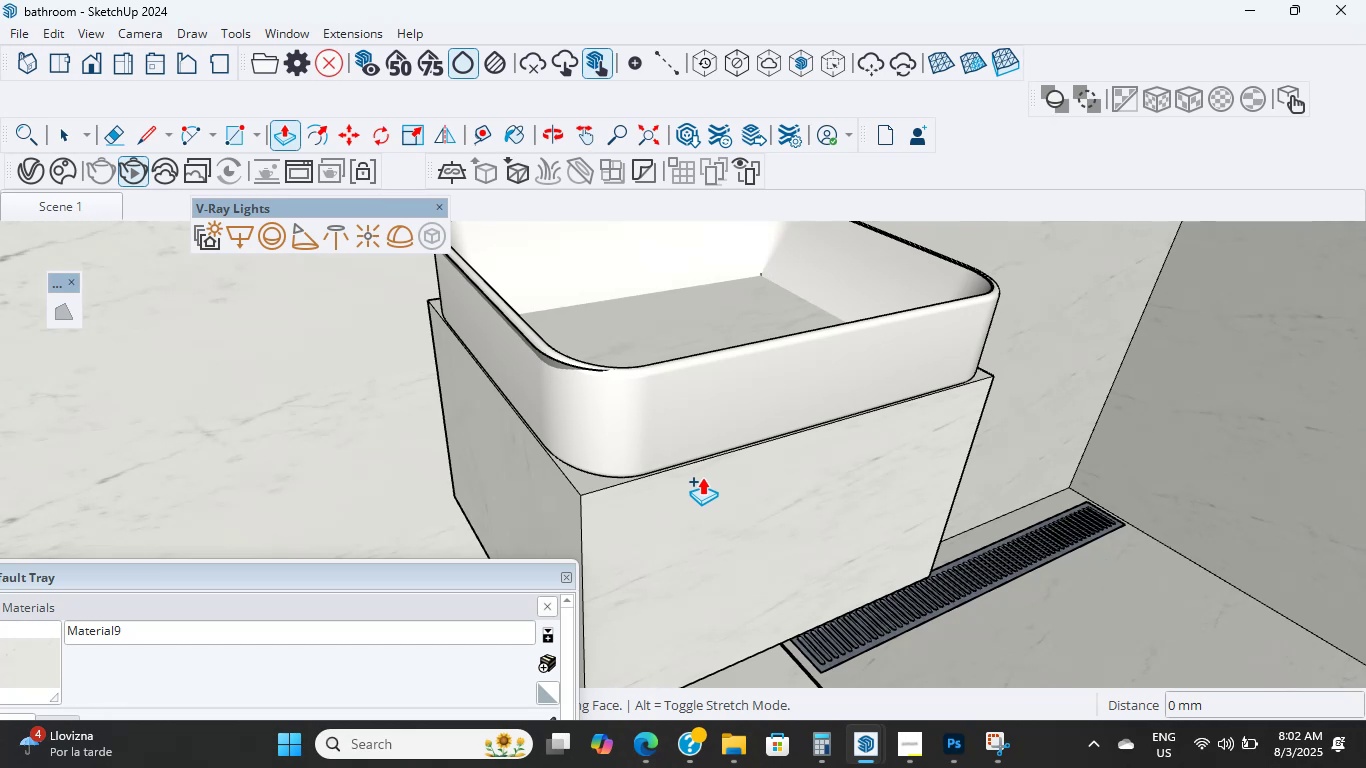 
wait(20.48)
 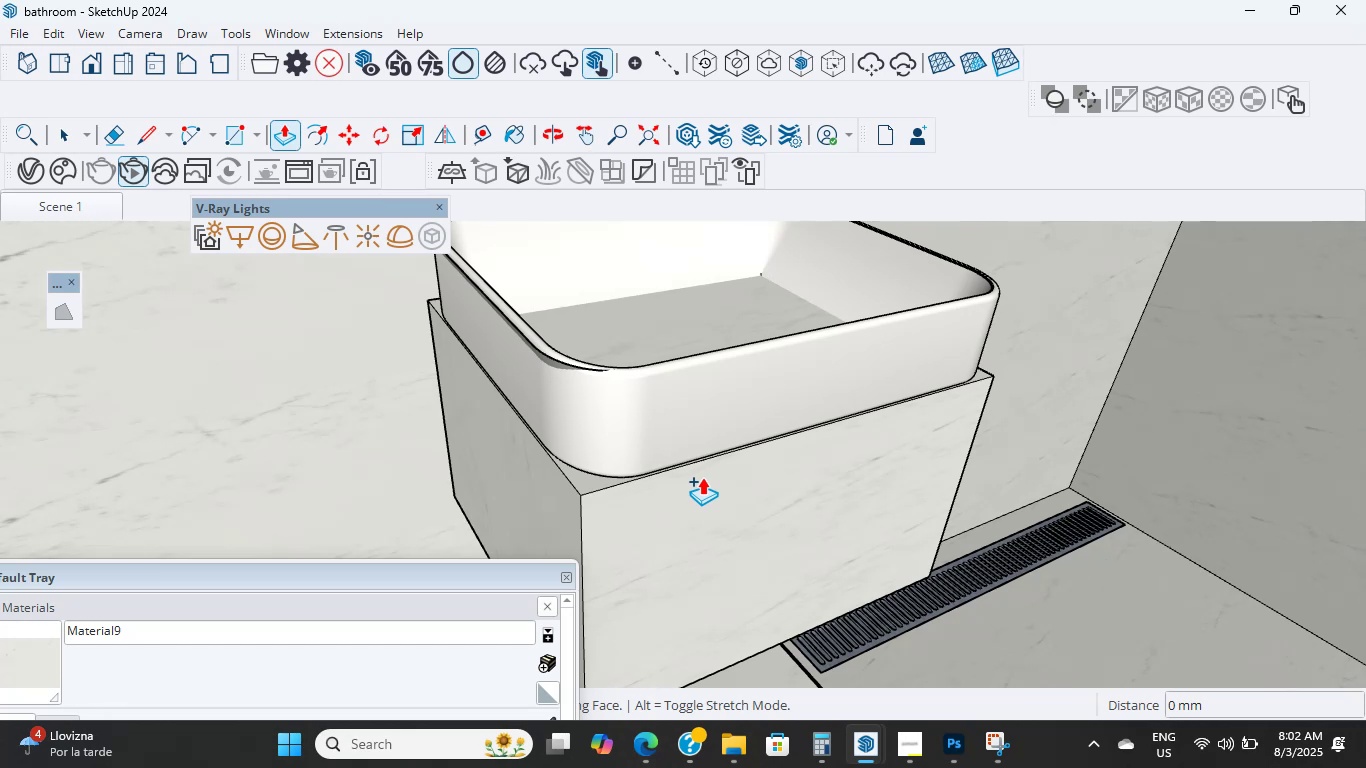 
scroll: coordinate [714, 436], scroll_direction: down, amount: 6.0
 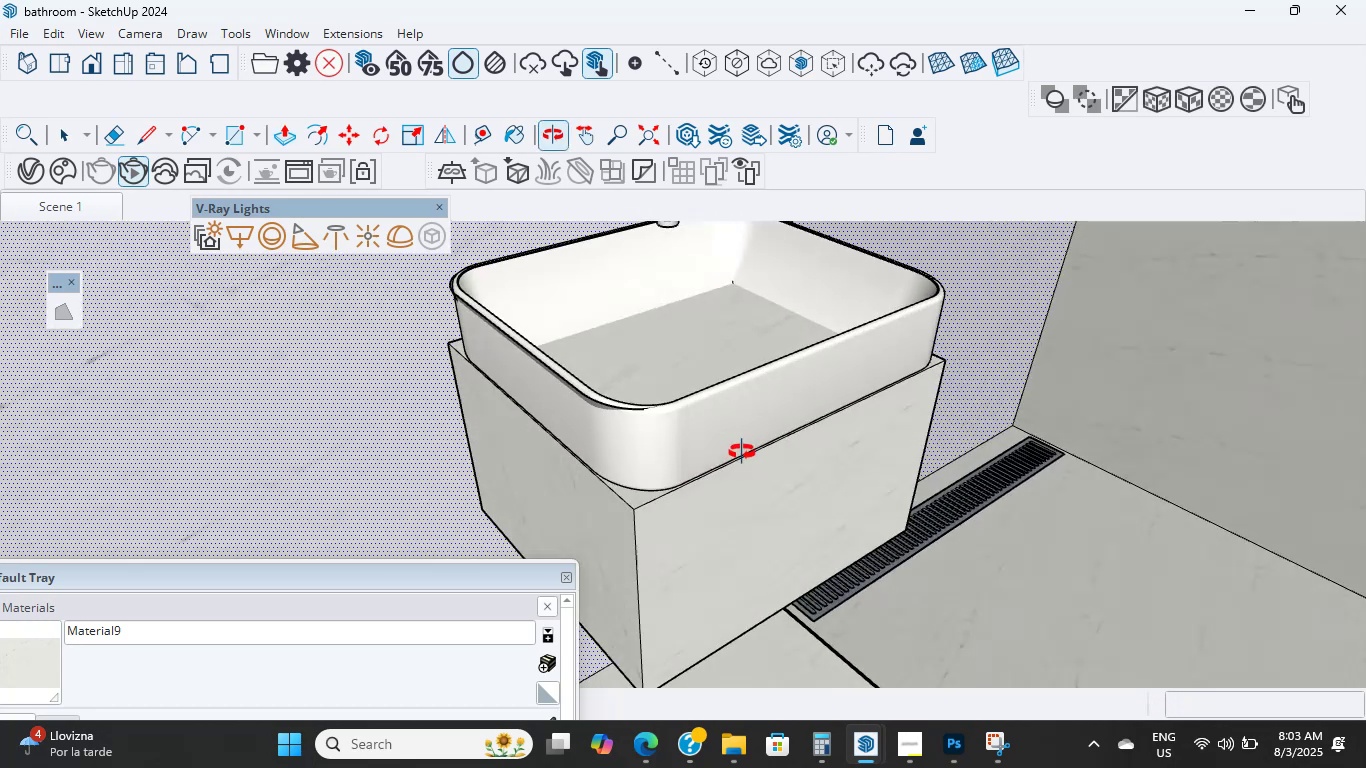 
scroll: coordinate [683, 391], scroll_direction: up, amount: 3.0
 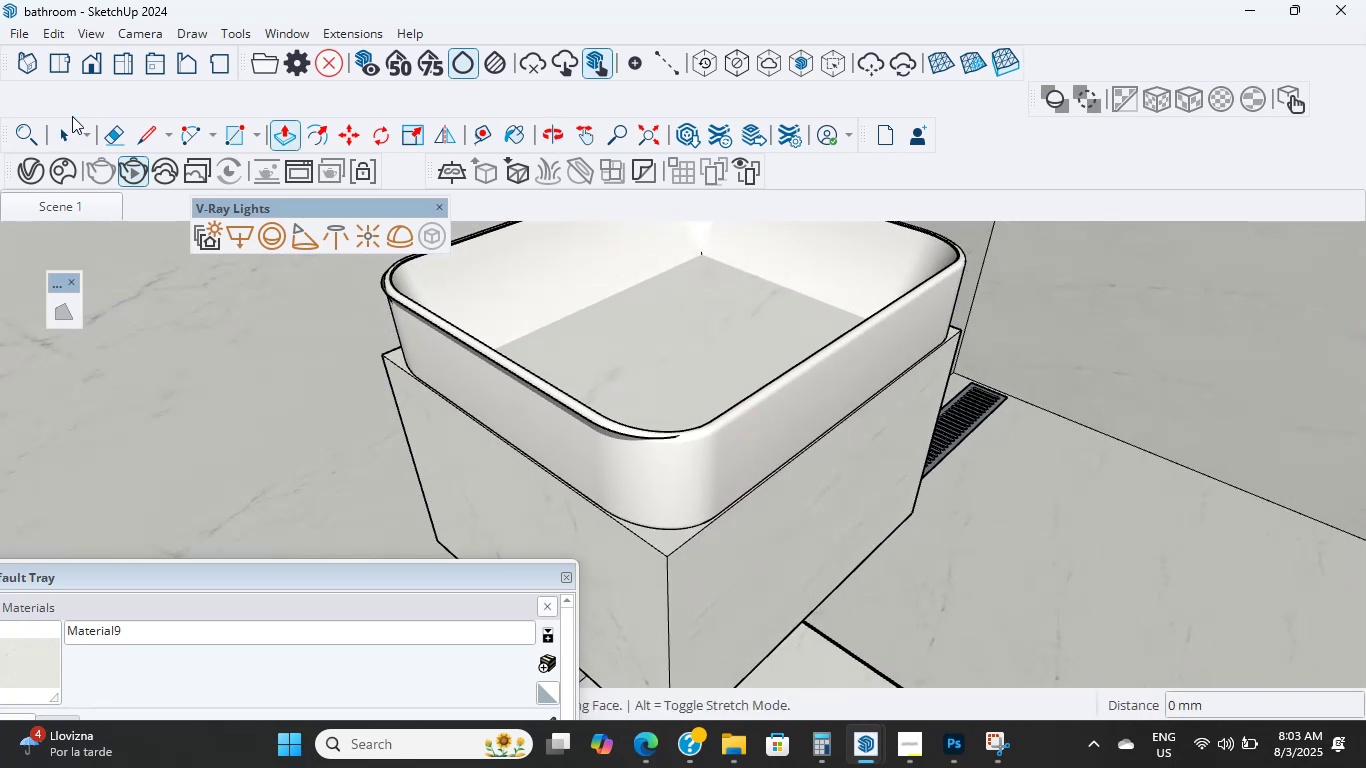 
left_click([68, 124])
 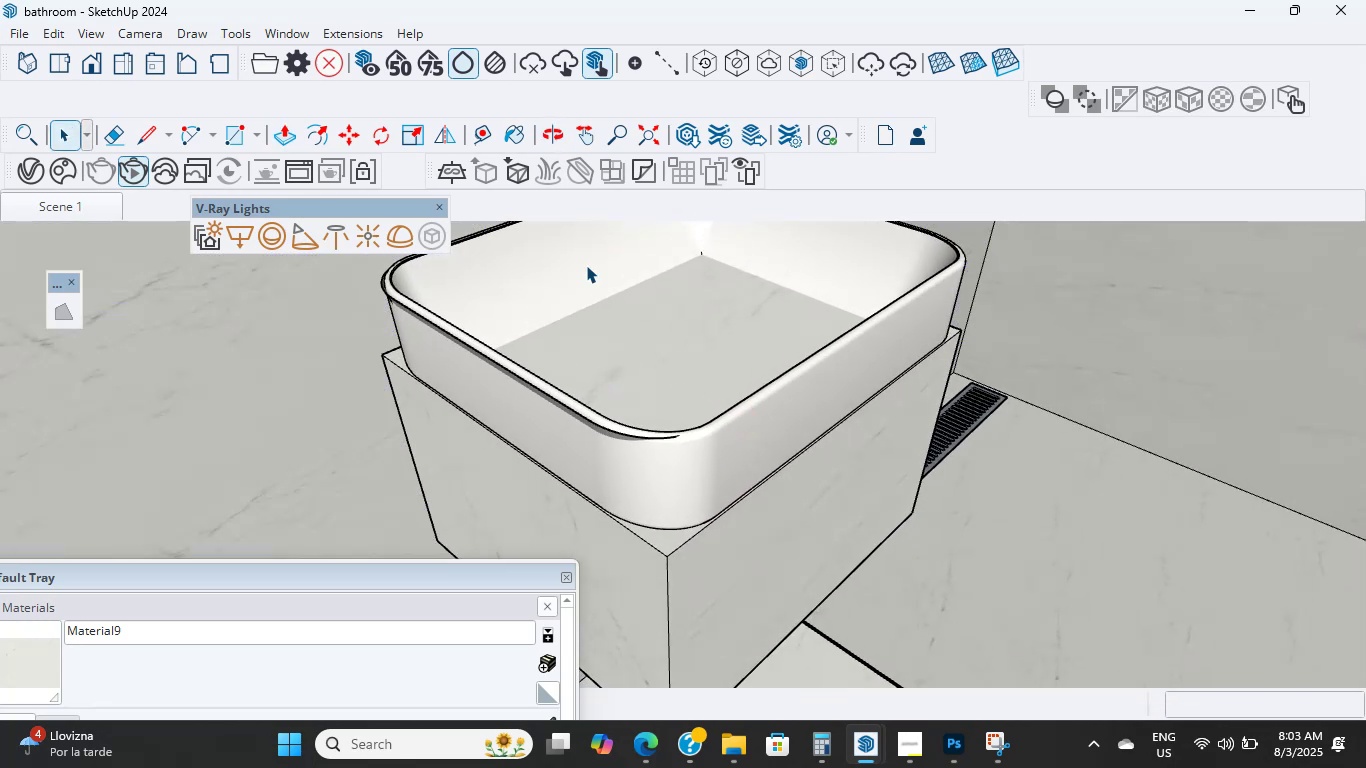 
left_click([590, 338])
 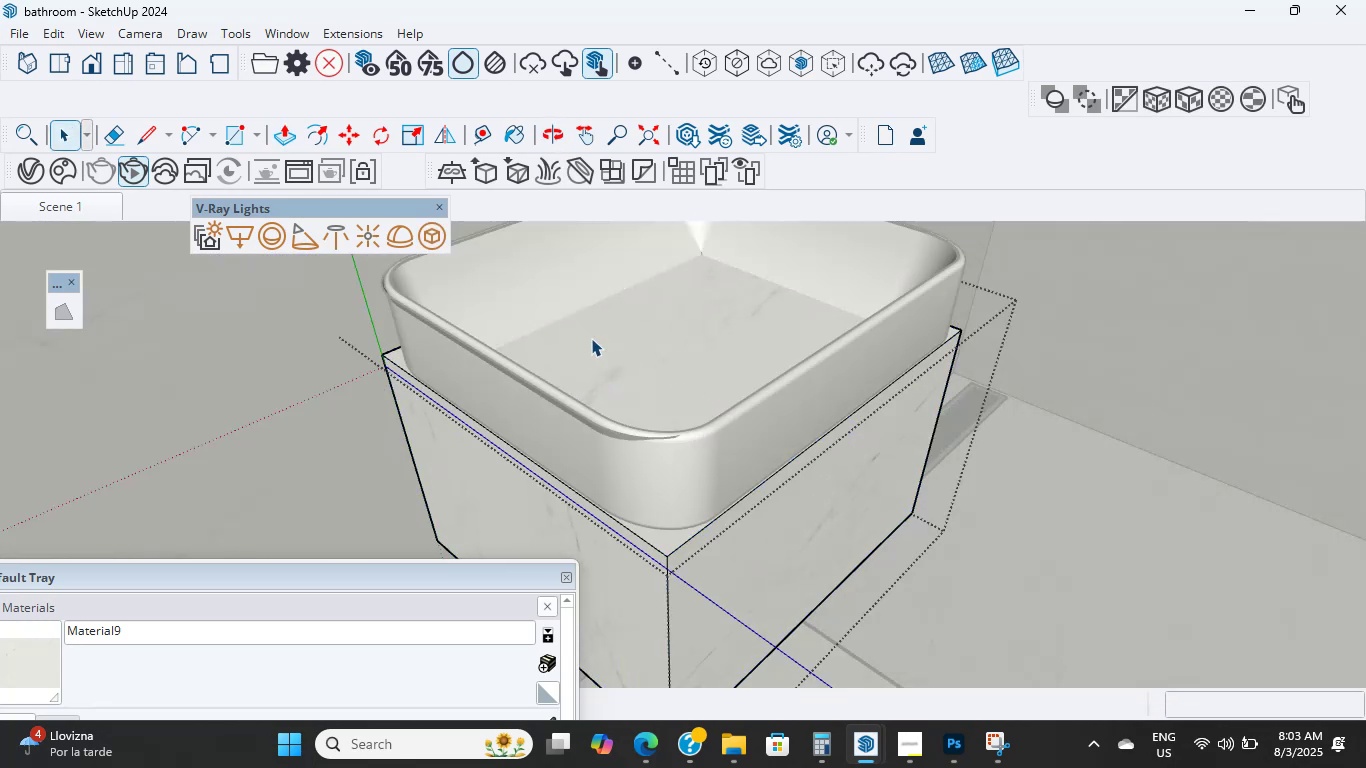 
scroll: coordinate [641, 365], scroll_direction: up, amount: 5.0
 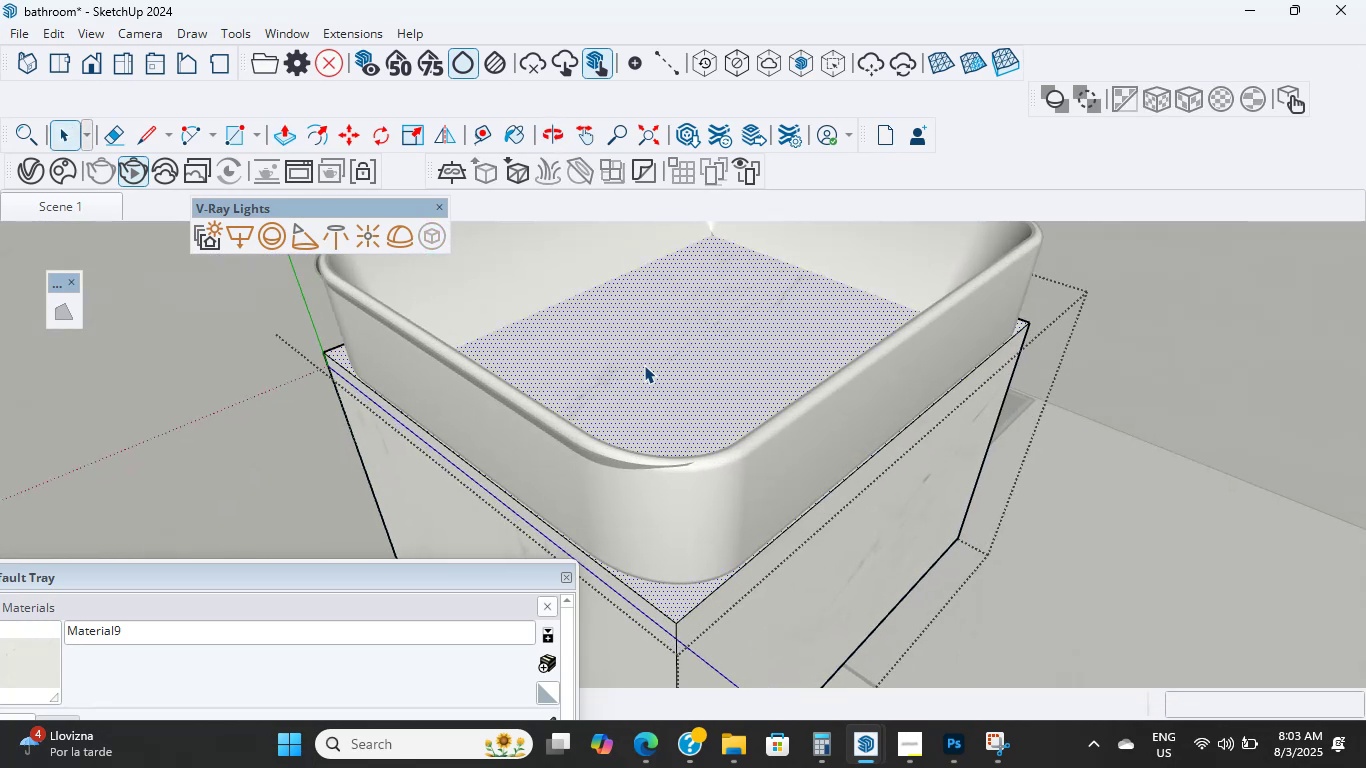 
double_click([644, 365])
 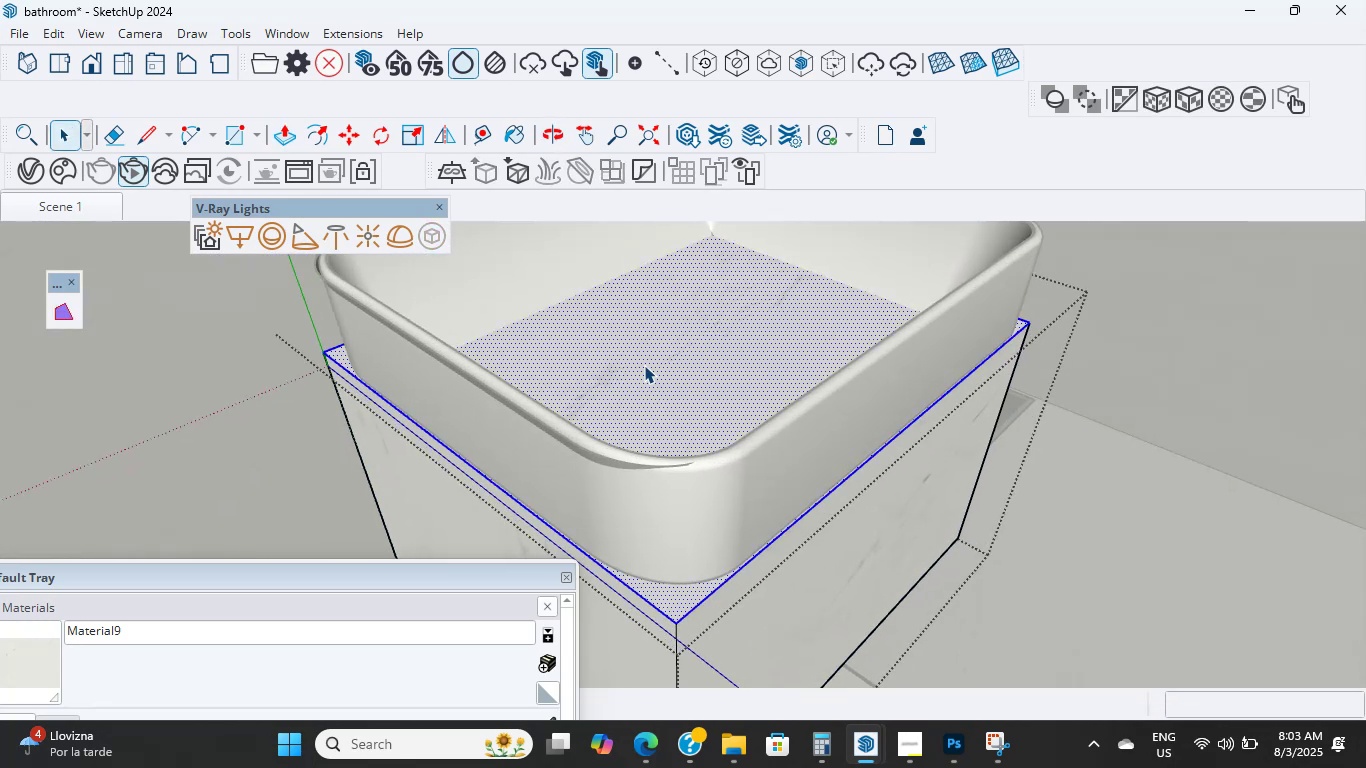 
left_click([644, 365])
 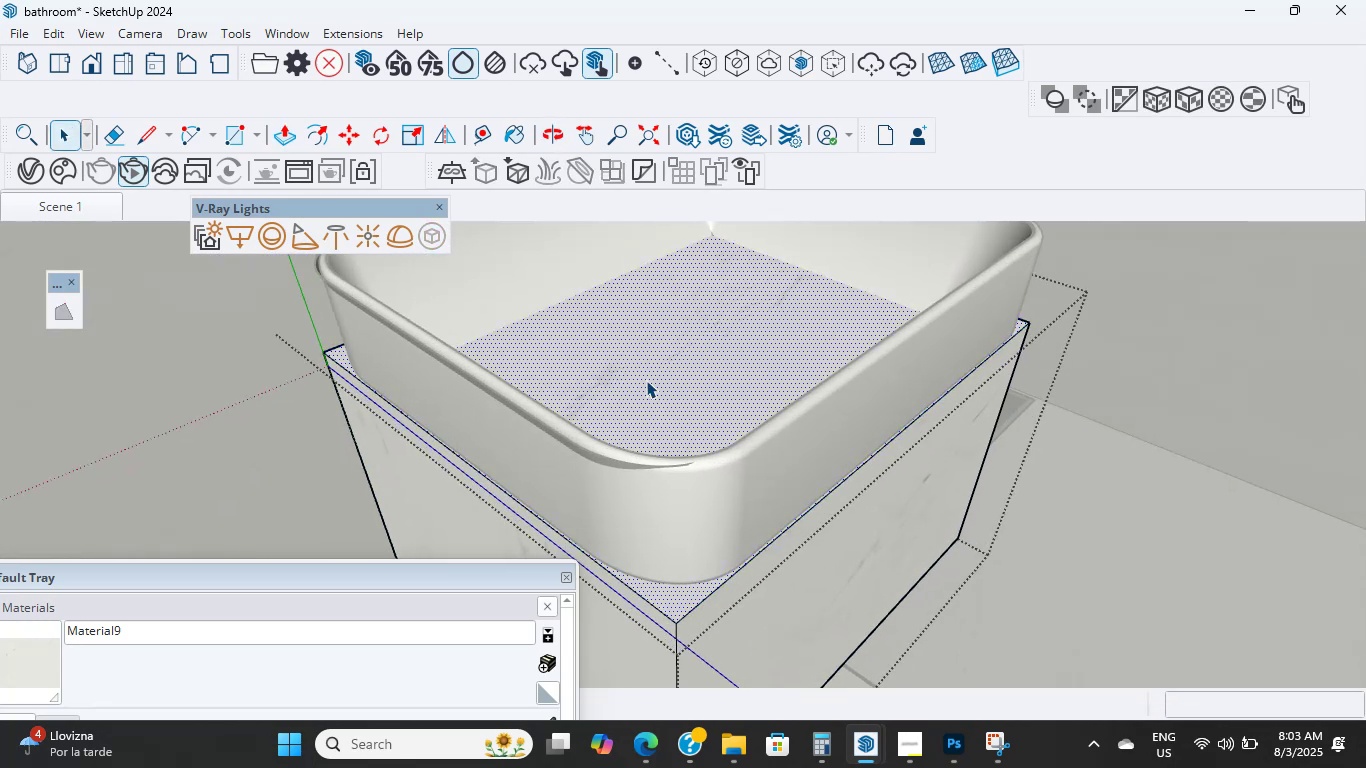 
scroll: coordinate [742, 485], scroll_direction: up, amount: 11.0
 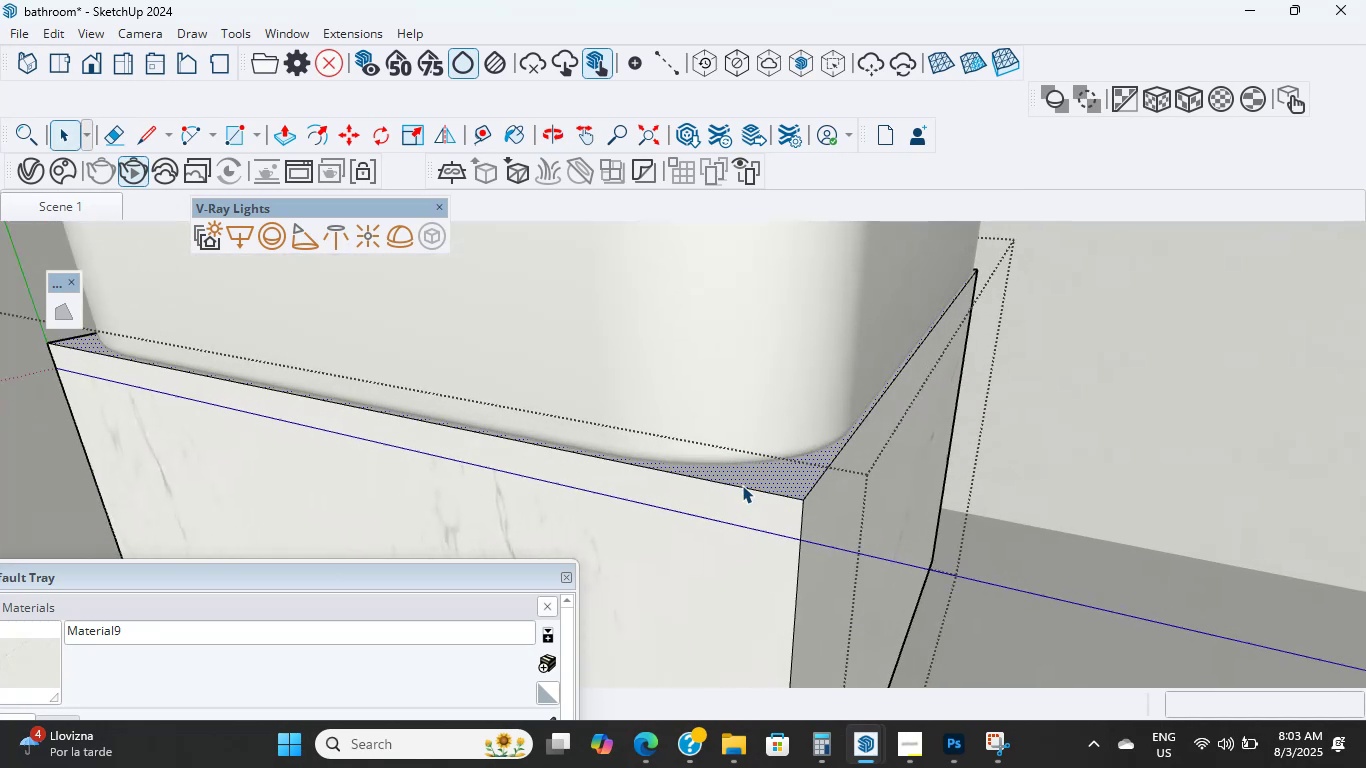 
hold_key(key=ShiftLeft, duration=0.43)
scroll: coordinate [735, 497], scroll_direction: up, amount: 1.0
 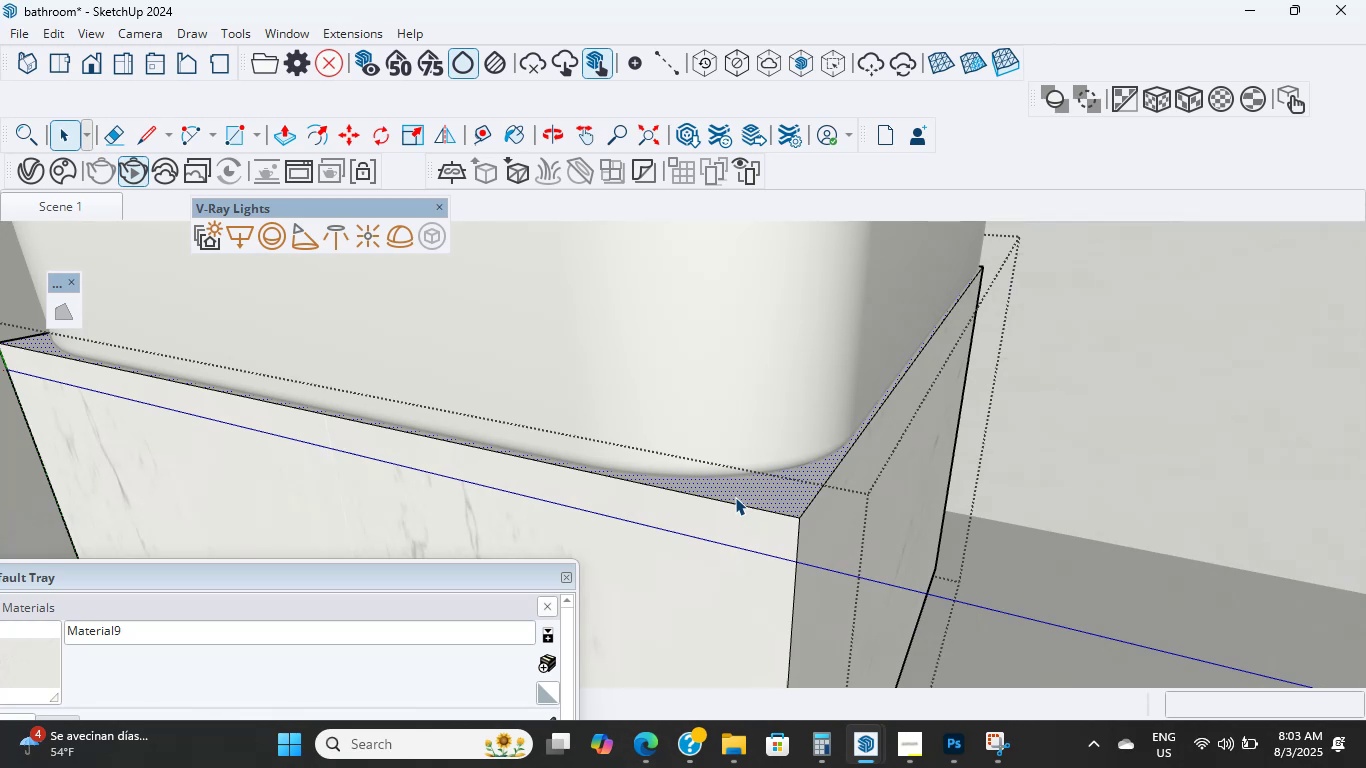 
wait(15.12)
 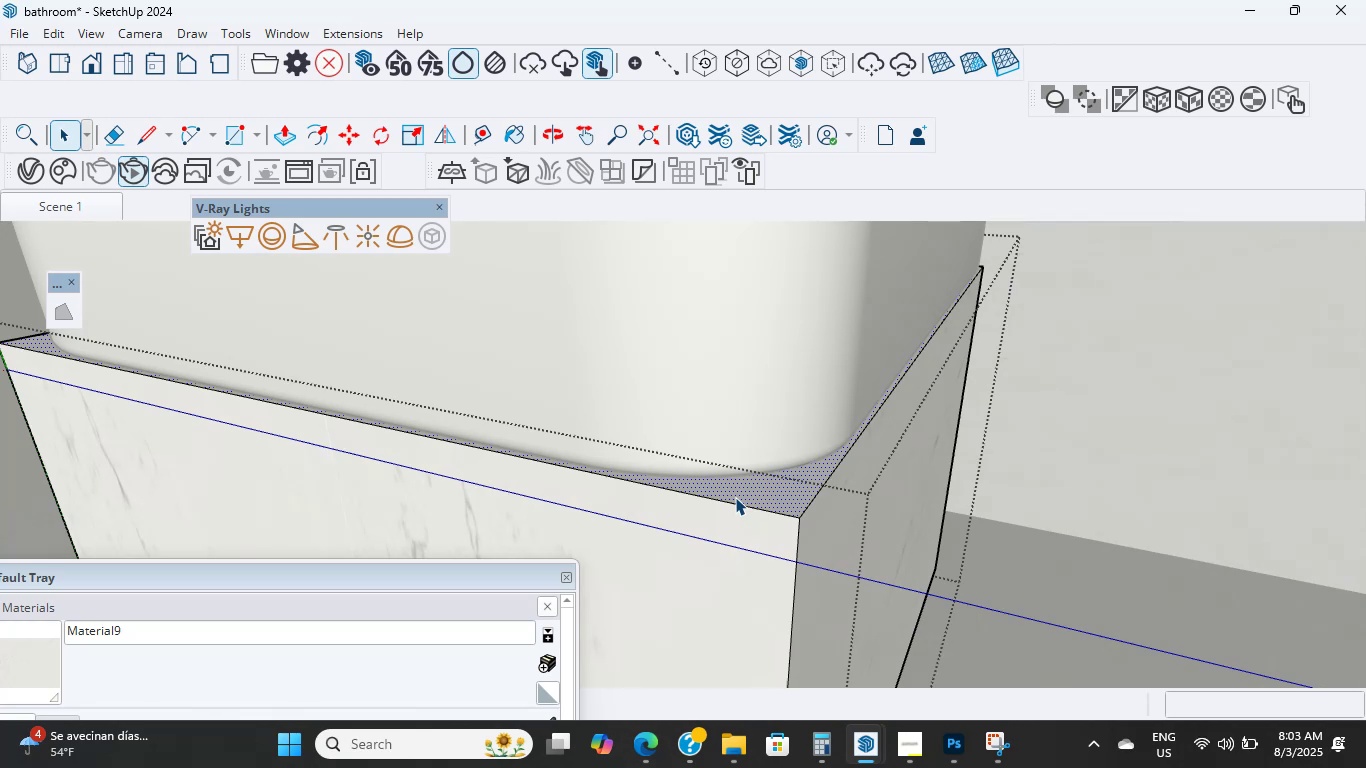 
scroll: coordinate [792, 533], scroll_direction: up, amount: 12.0
 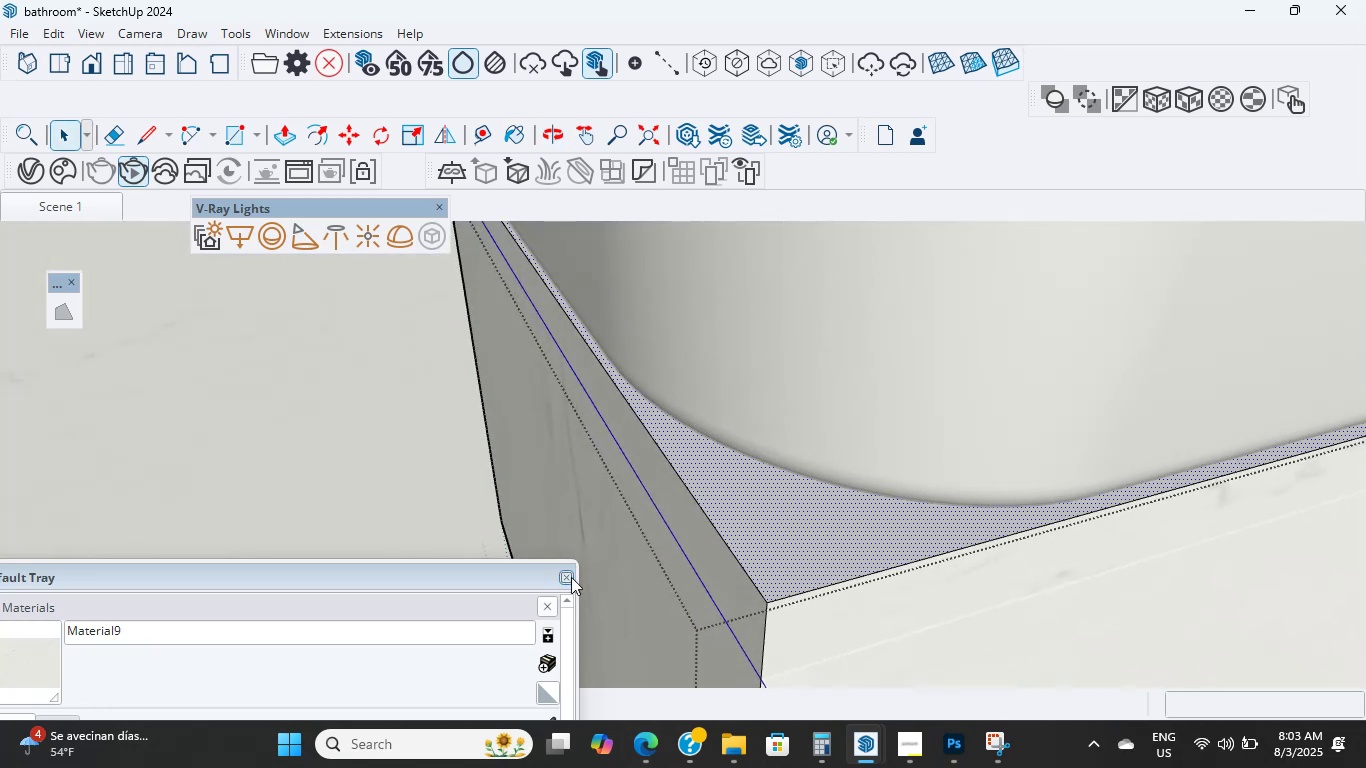 
wait(15.03)
 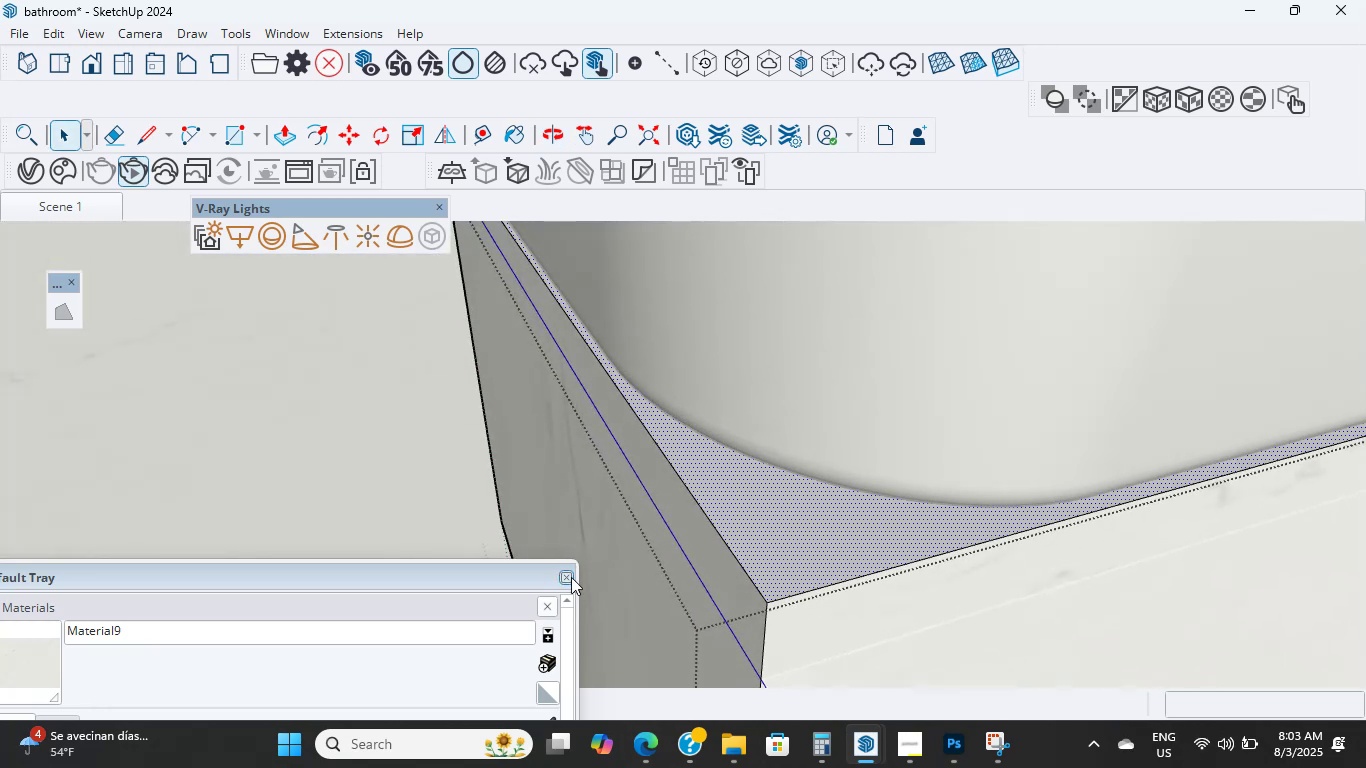 
left_click([1290, 730])
 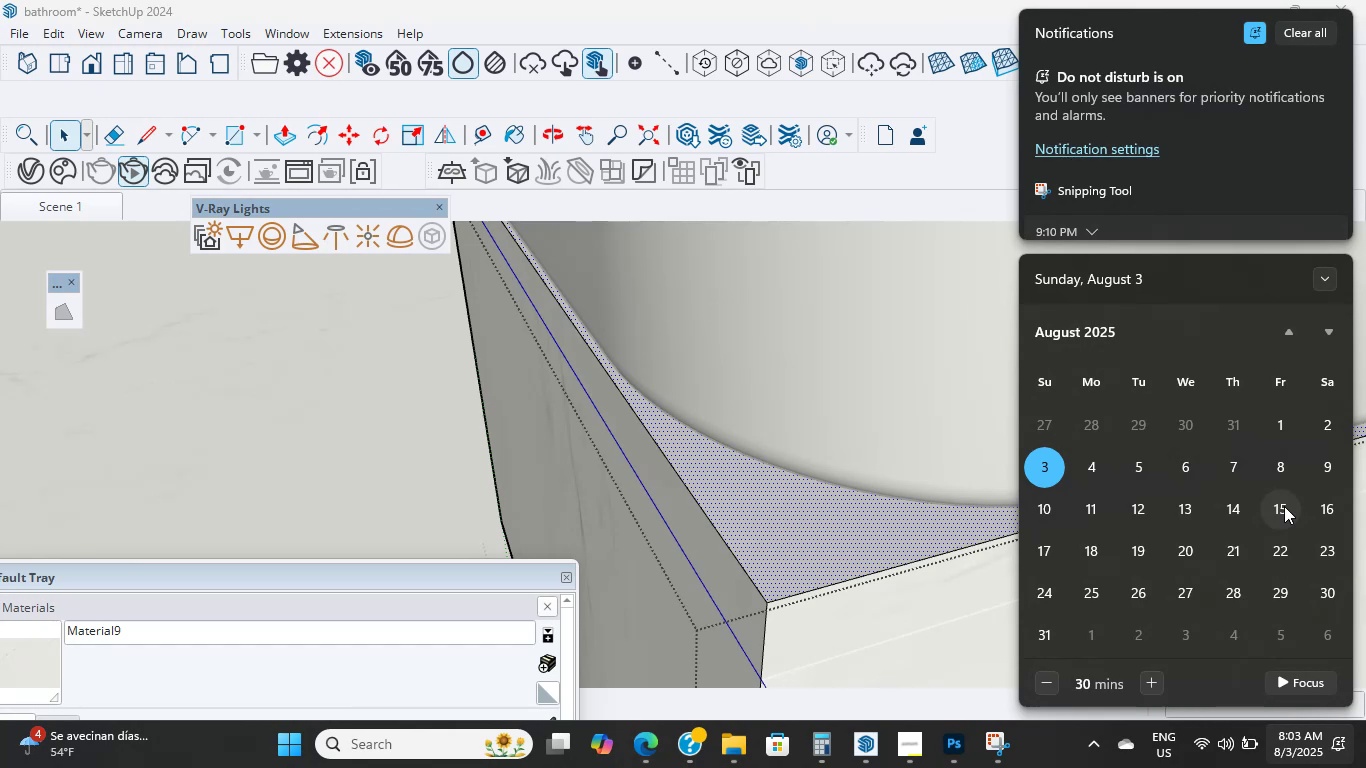 
wait(20.89)
 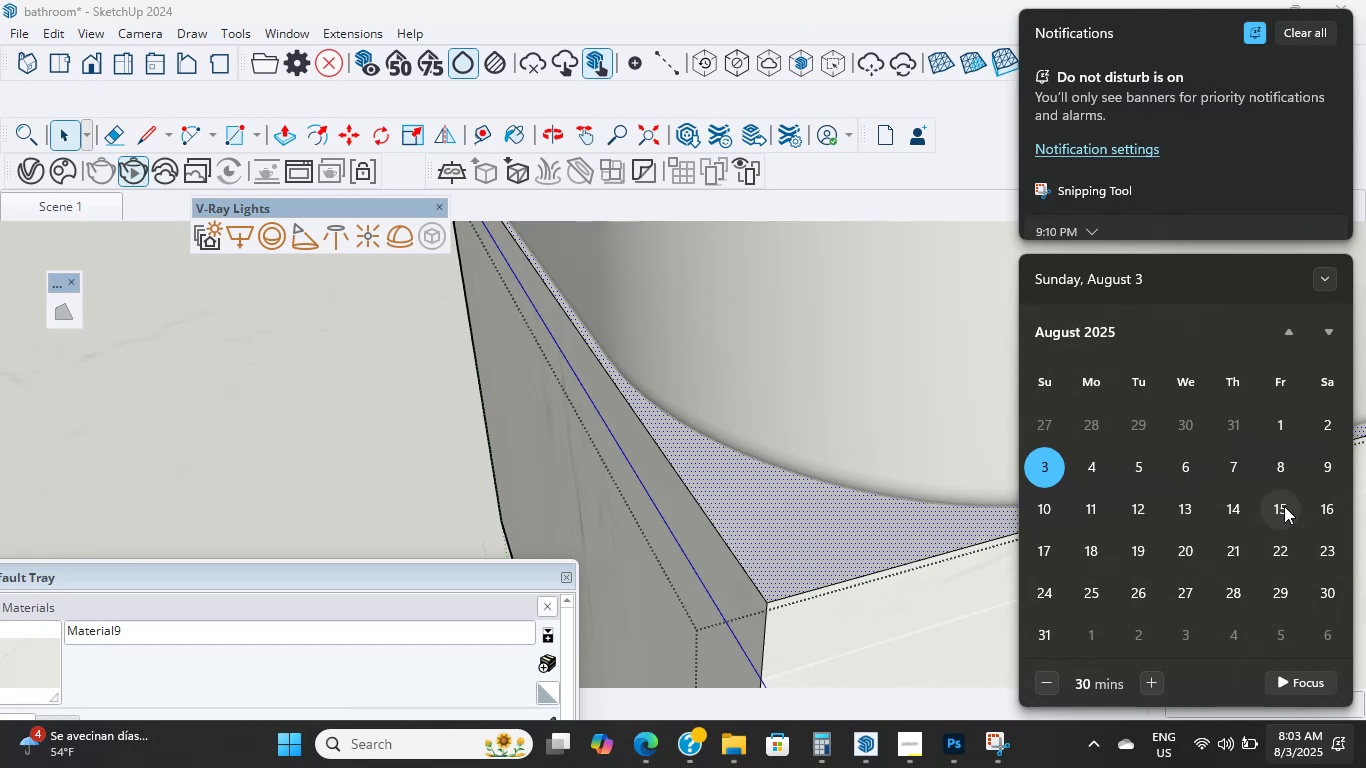 
scroll: coordinate [604, 573], scroll_direction: down, amount: 15.0
 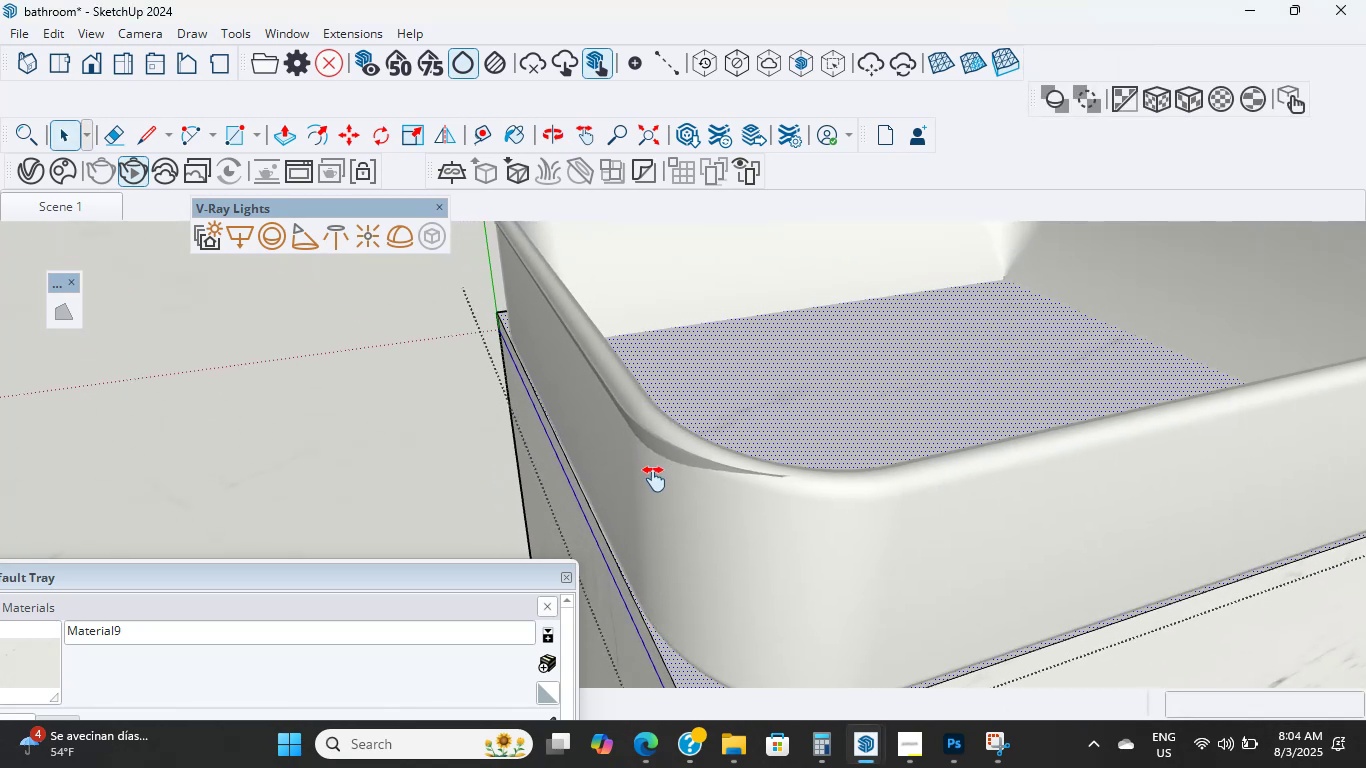 
hold_key(key=ShiftLeft, duration=1.04)
 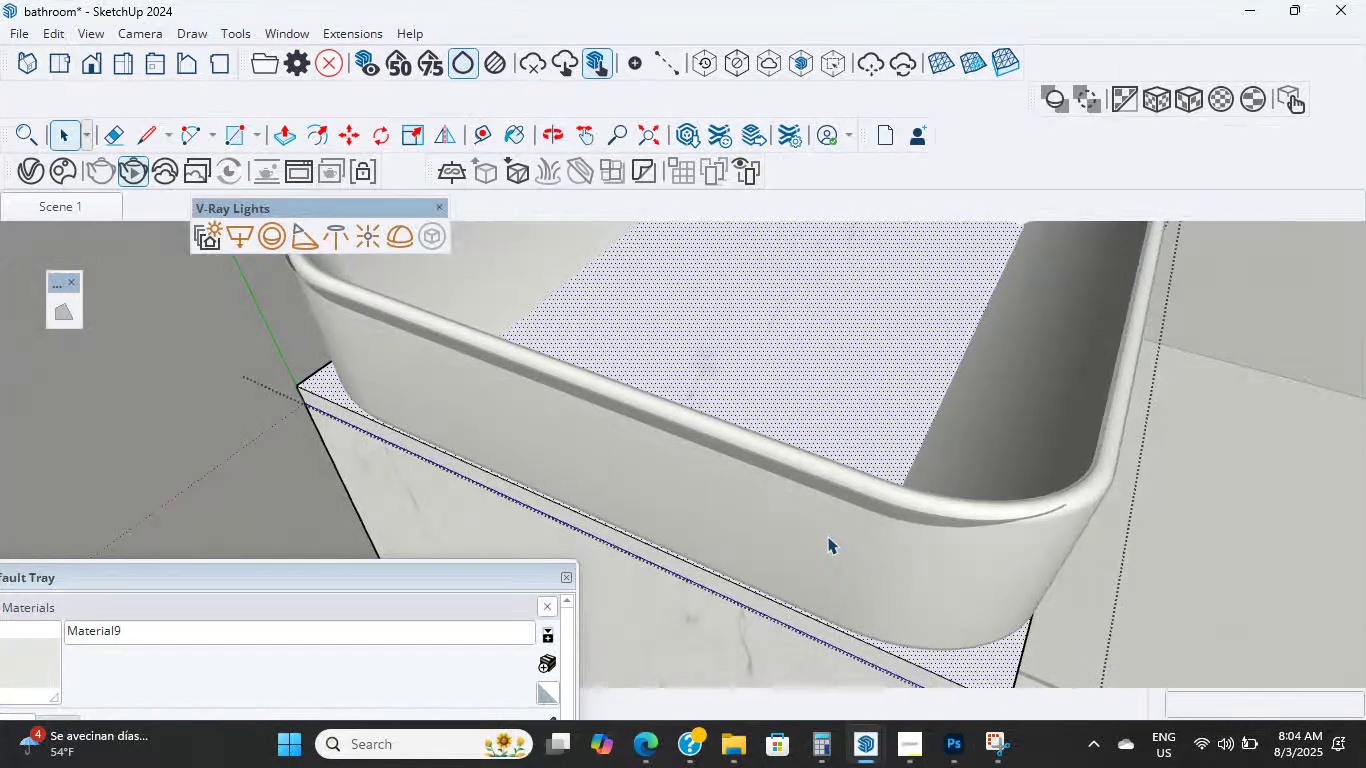 
key(Shift+ShiftLeft)
 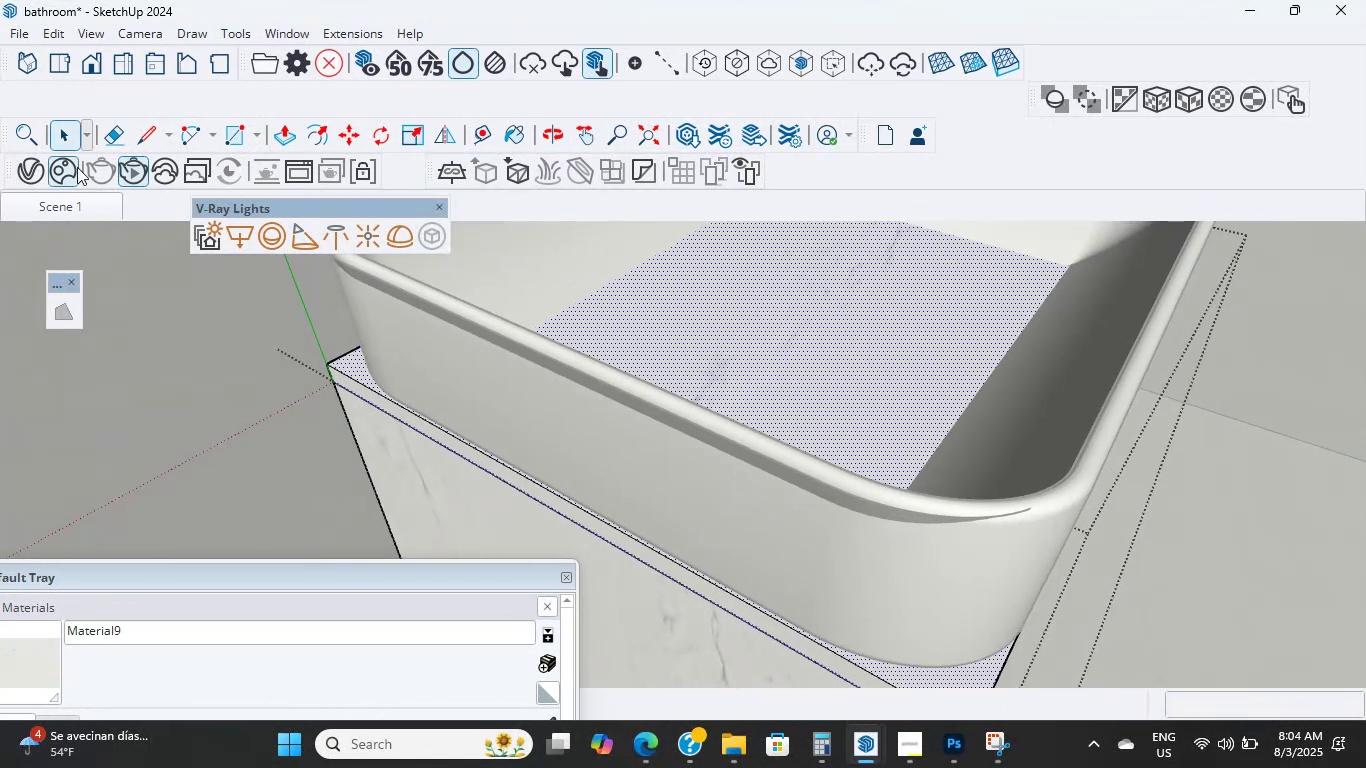 
left_click([68, 137])
 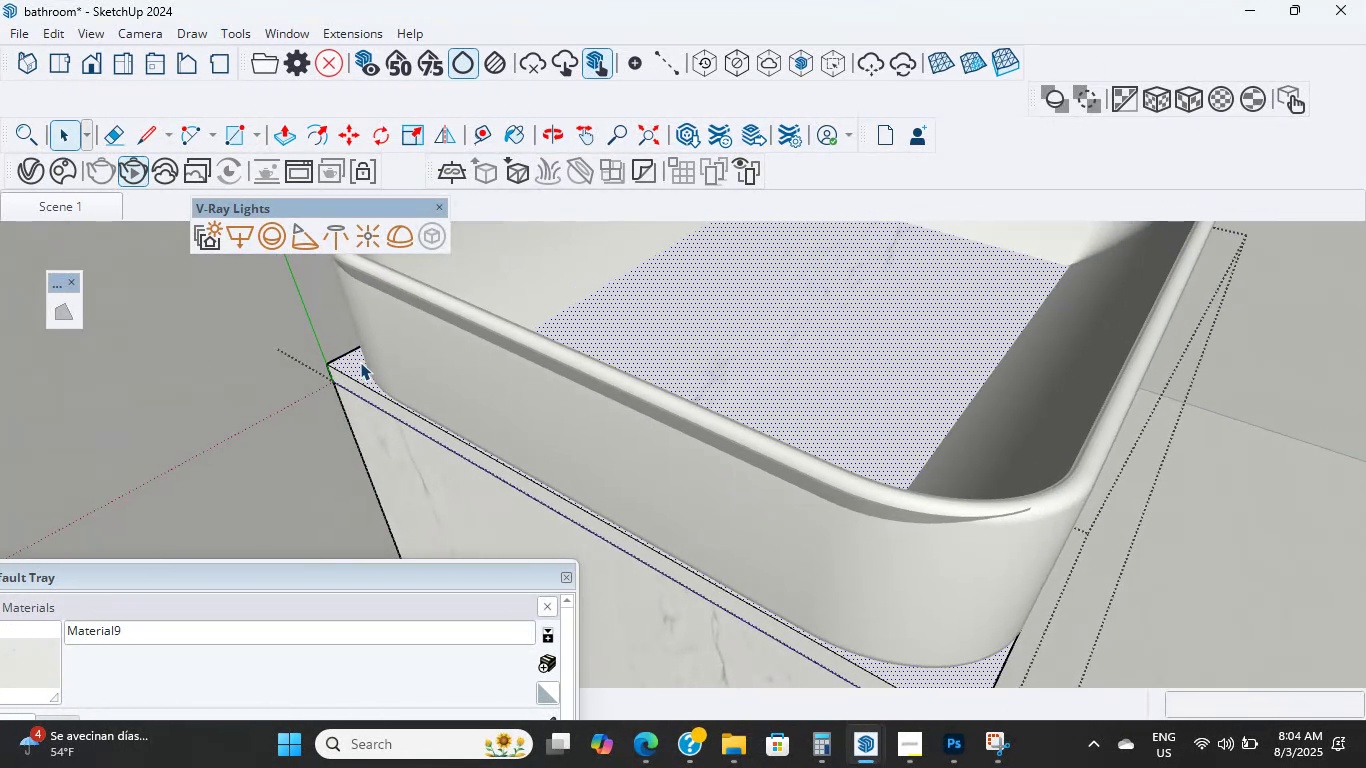 
left_click([346, 361])
 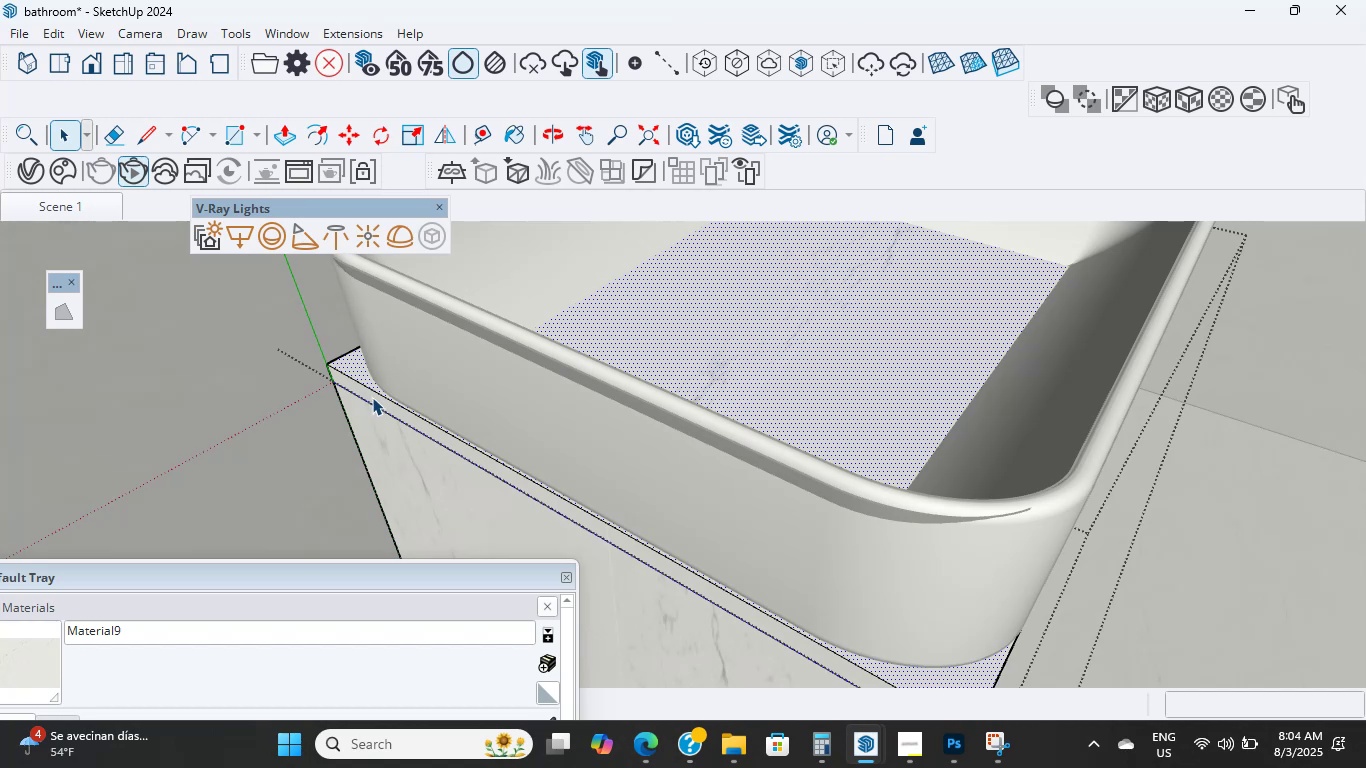 
hold_key(key=ShiftLeft, duration=0.69)
scroll: coordinate [854, 571], scroll_direction: down, amount: 6.0
 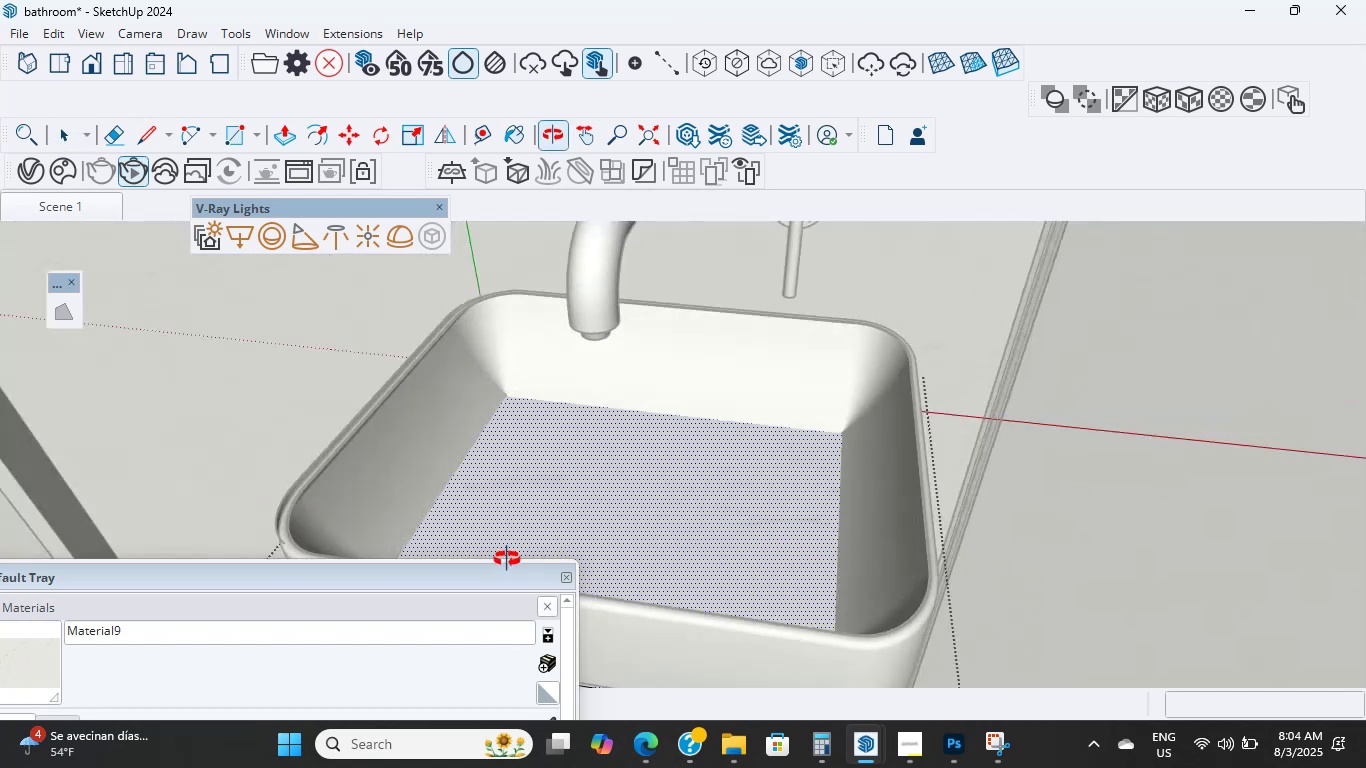 
hold_key(key=ShiftLeft, duration=0.7)
 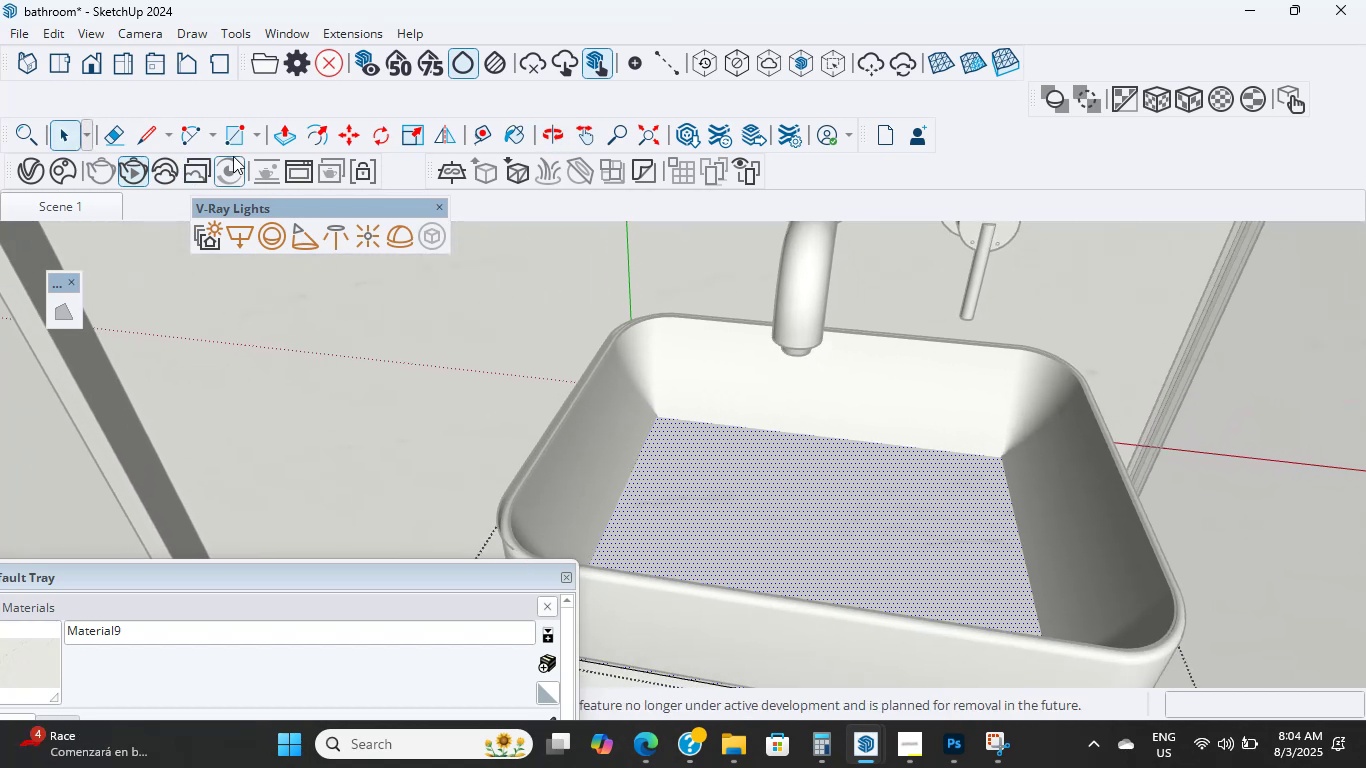 
left_click([243, 141])
 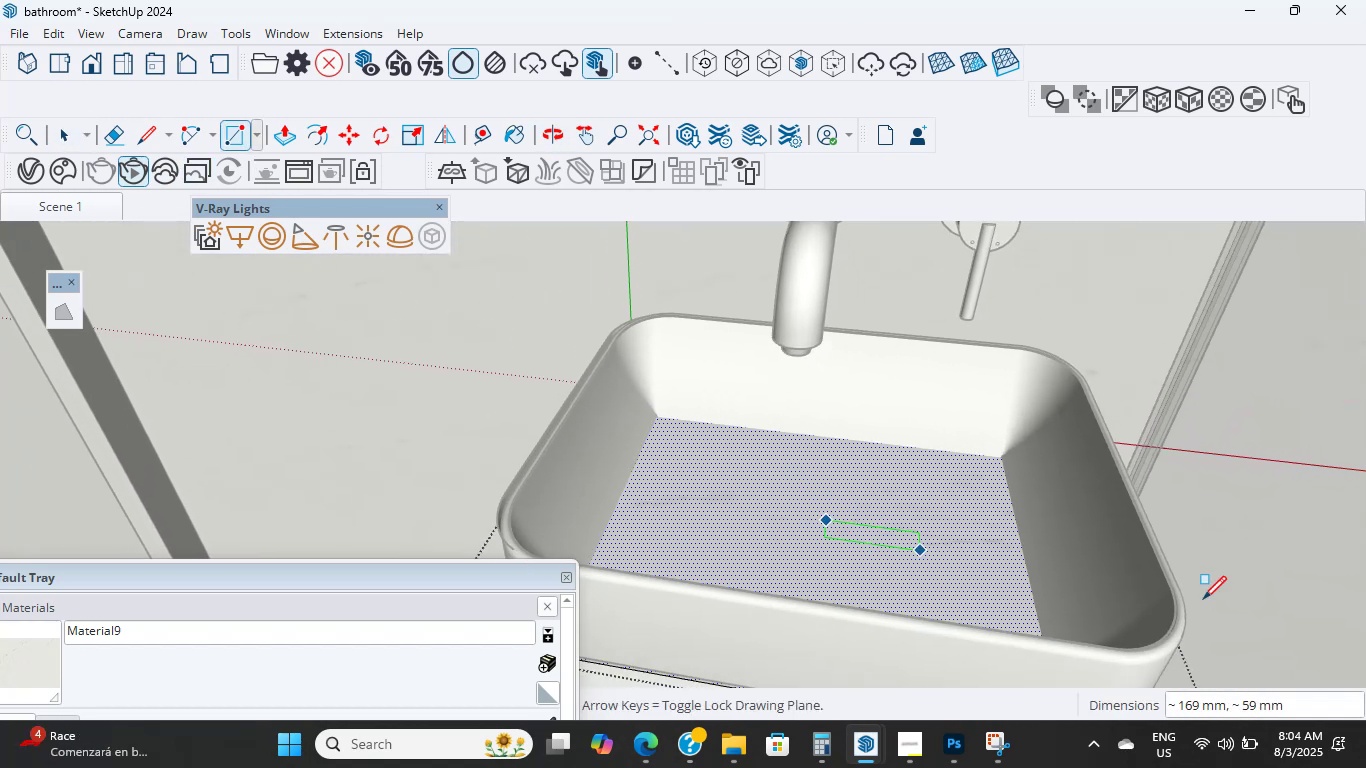 
scroll: coordinate [746, 446], scroll_direction: up, amount: 10.0
 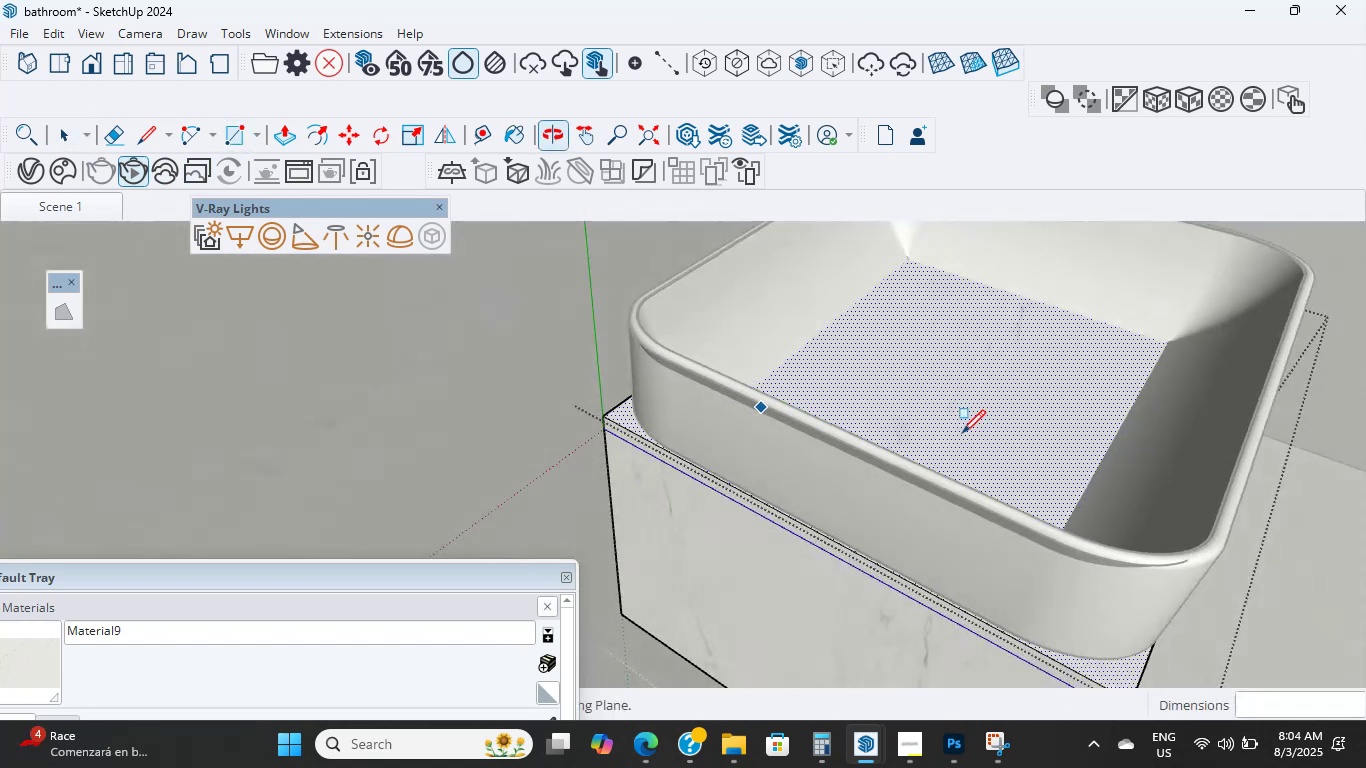 
key(Escape)
 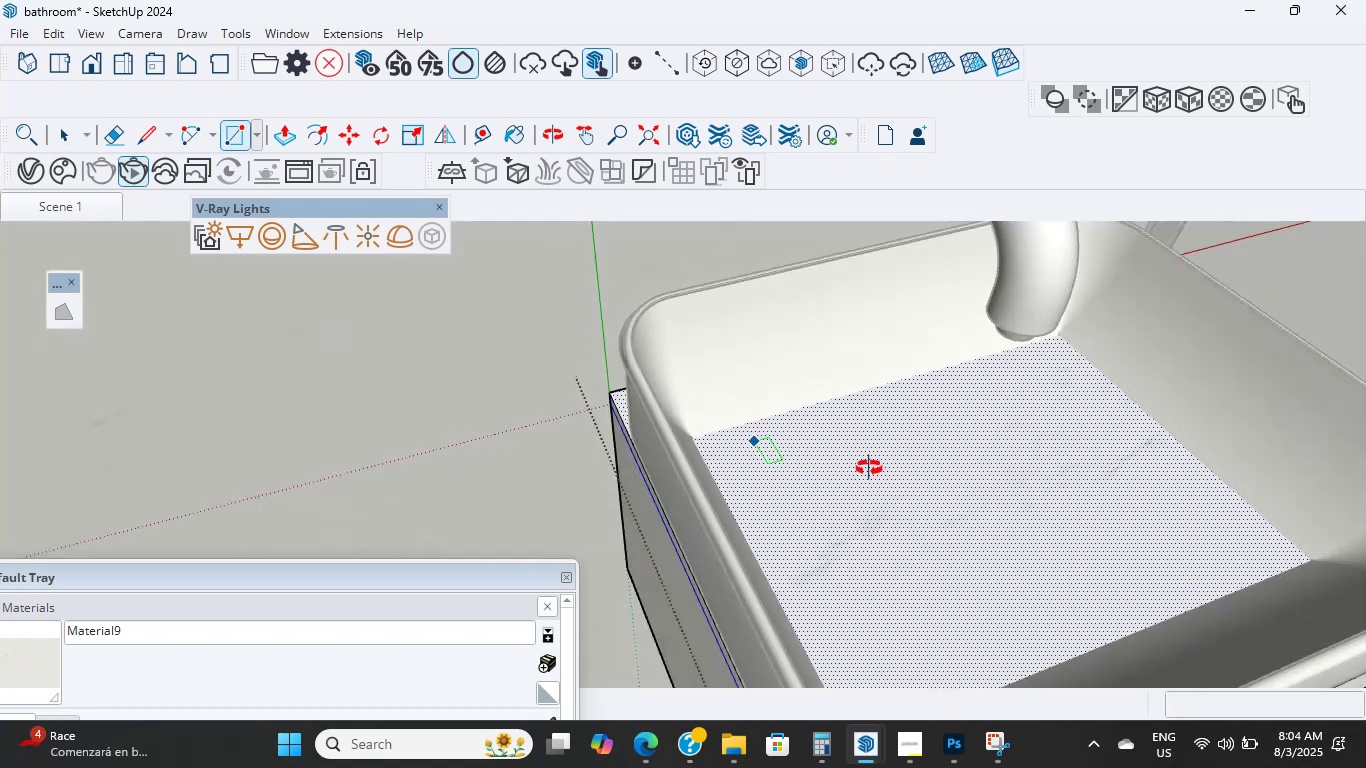 
scroll: coordinate [593, 438], scroll_direction: up, amount: 29.0
 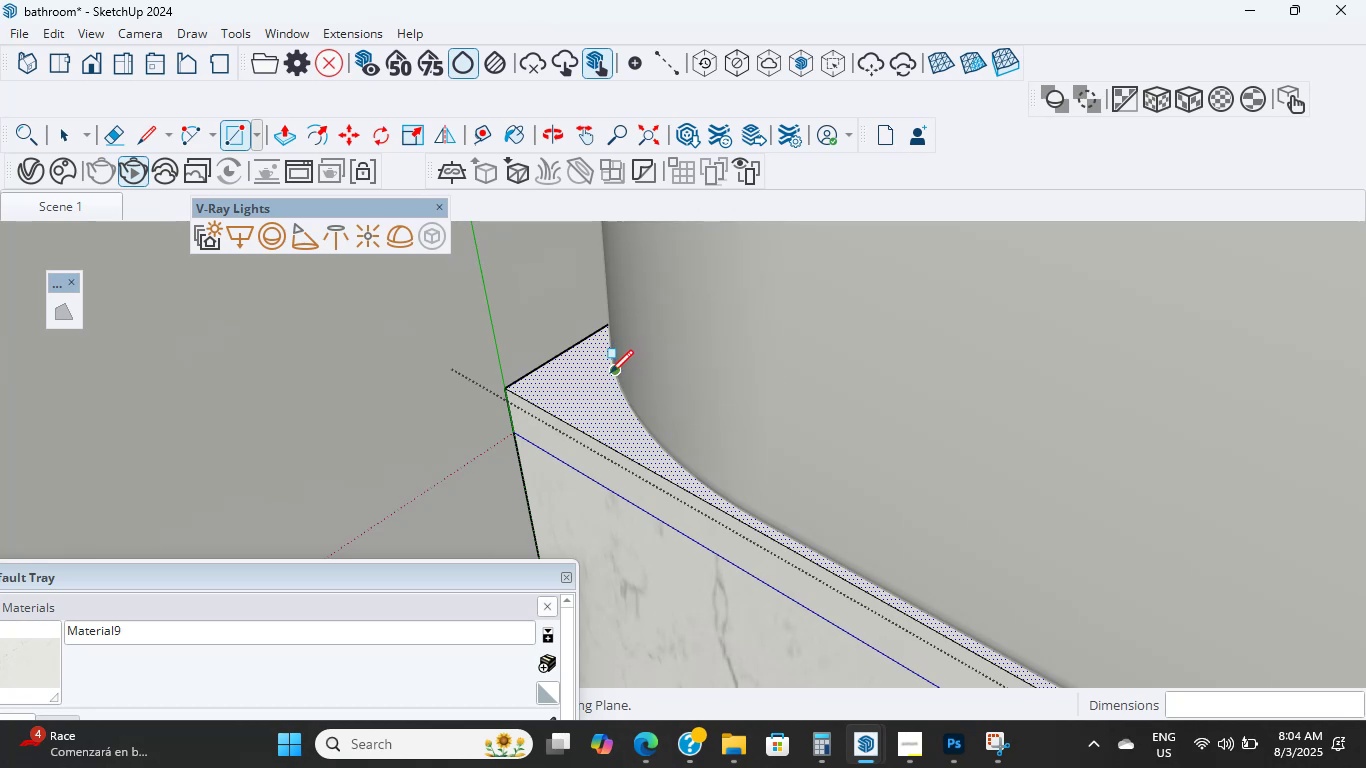 
scroll: coordinate [1026, 497], scroll_direction: down, amount: 22.0
 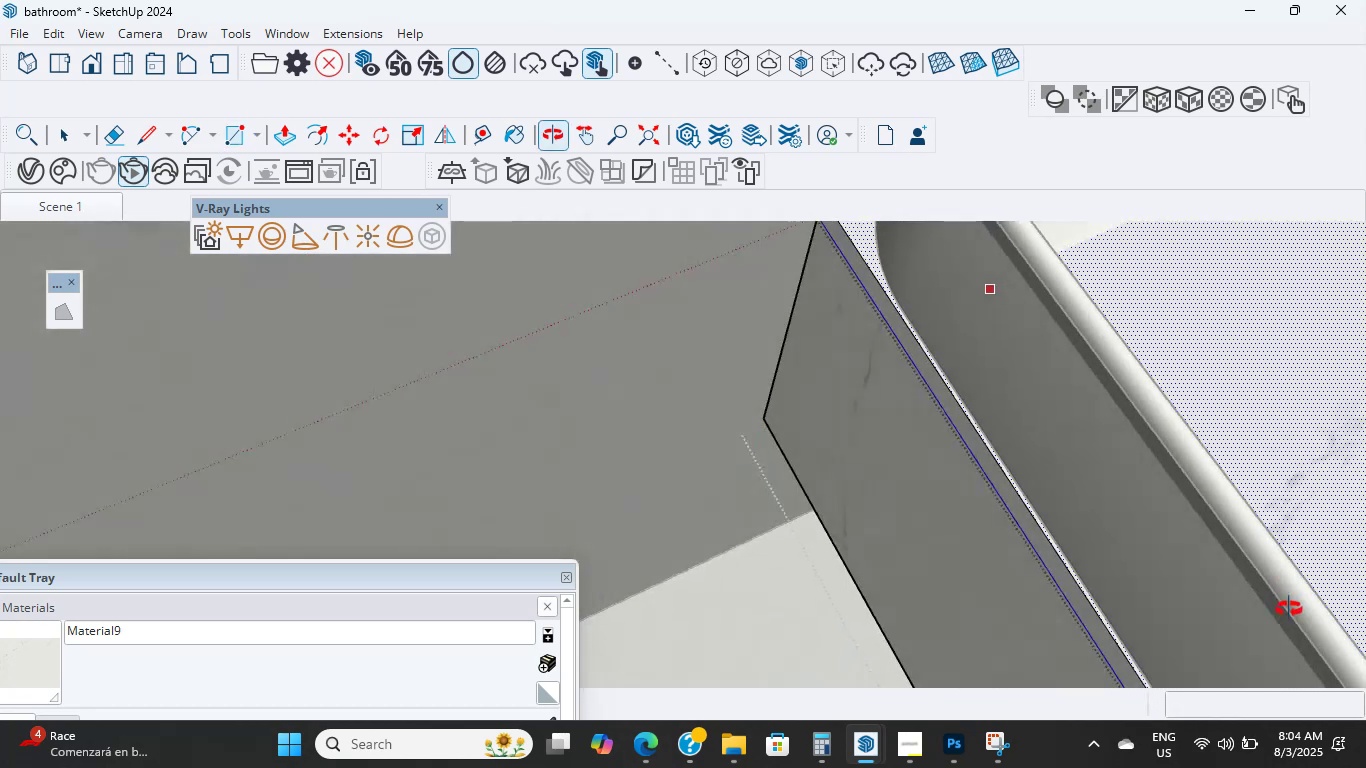 
hold_key(key=ShiftLeft, duration=0.54)
 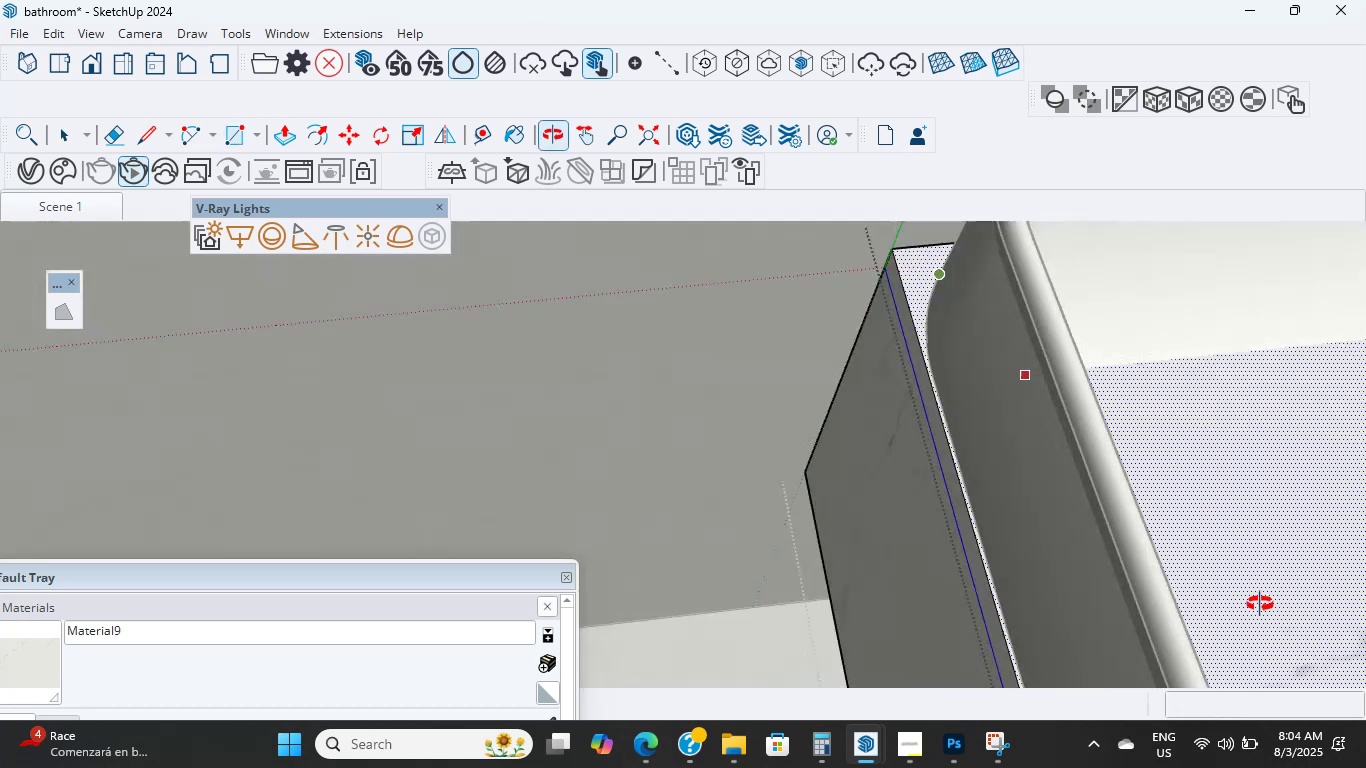 
hold_key(key=ShiftLeft, duration=0.76)
scroll: coordinate [1241, 475], scroll_direction: down, amount: 5.0
 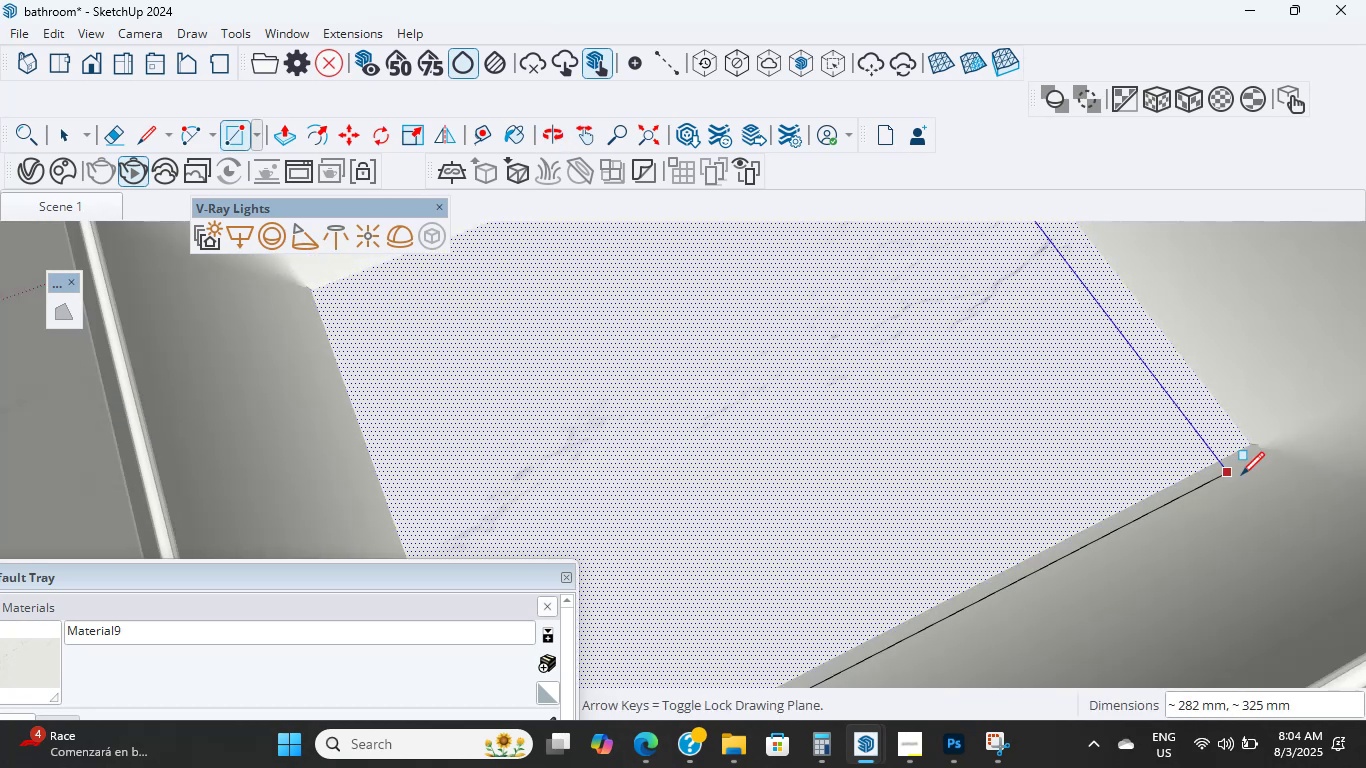 
hold_key(key=ShiftLeft, duration=0.44)
 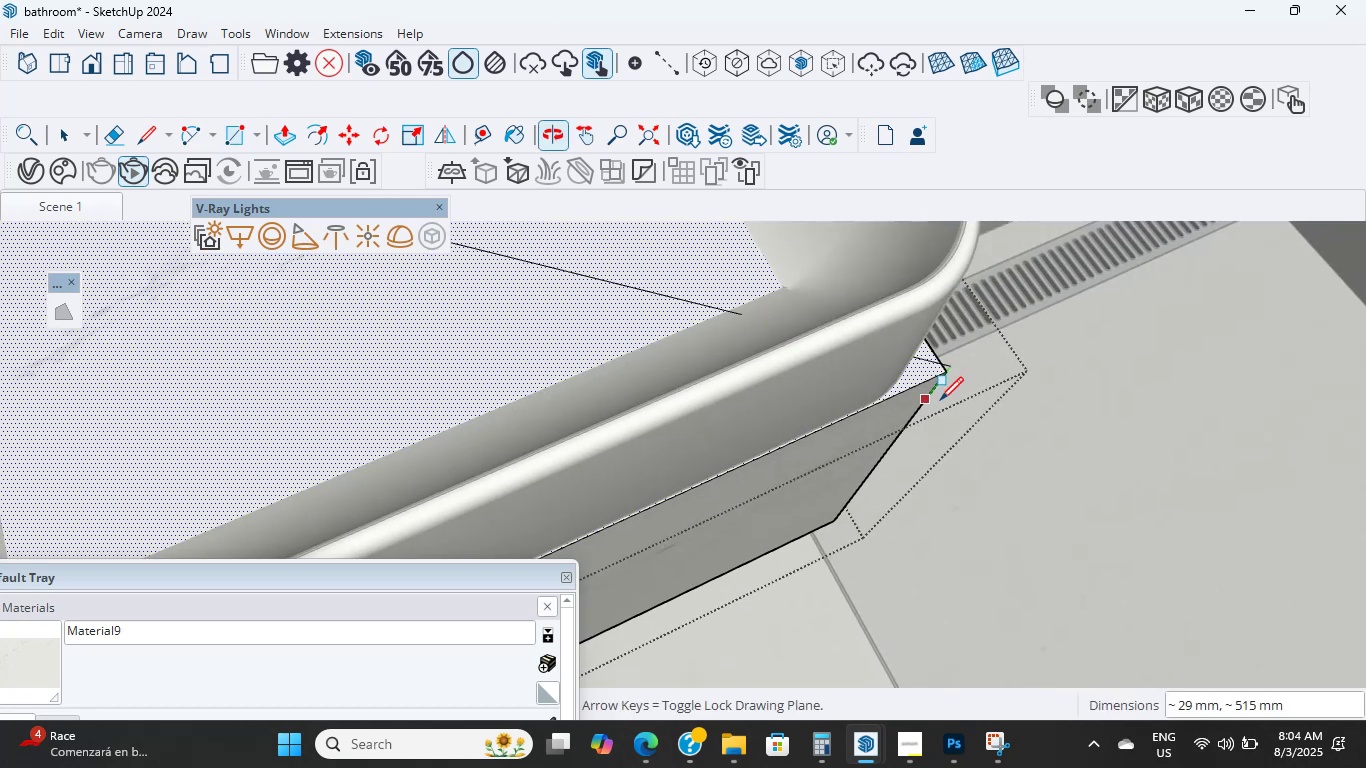 
scroll: coordinate [804, 355], scroll_direction: up, amount: 46.0
 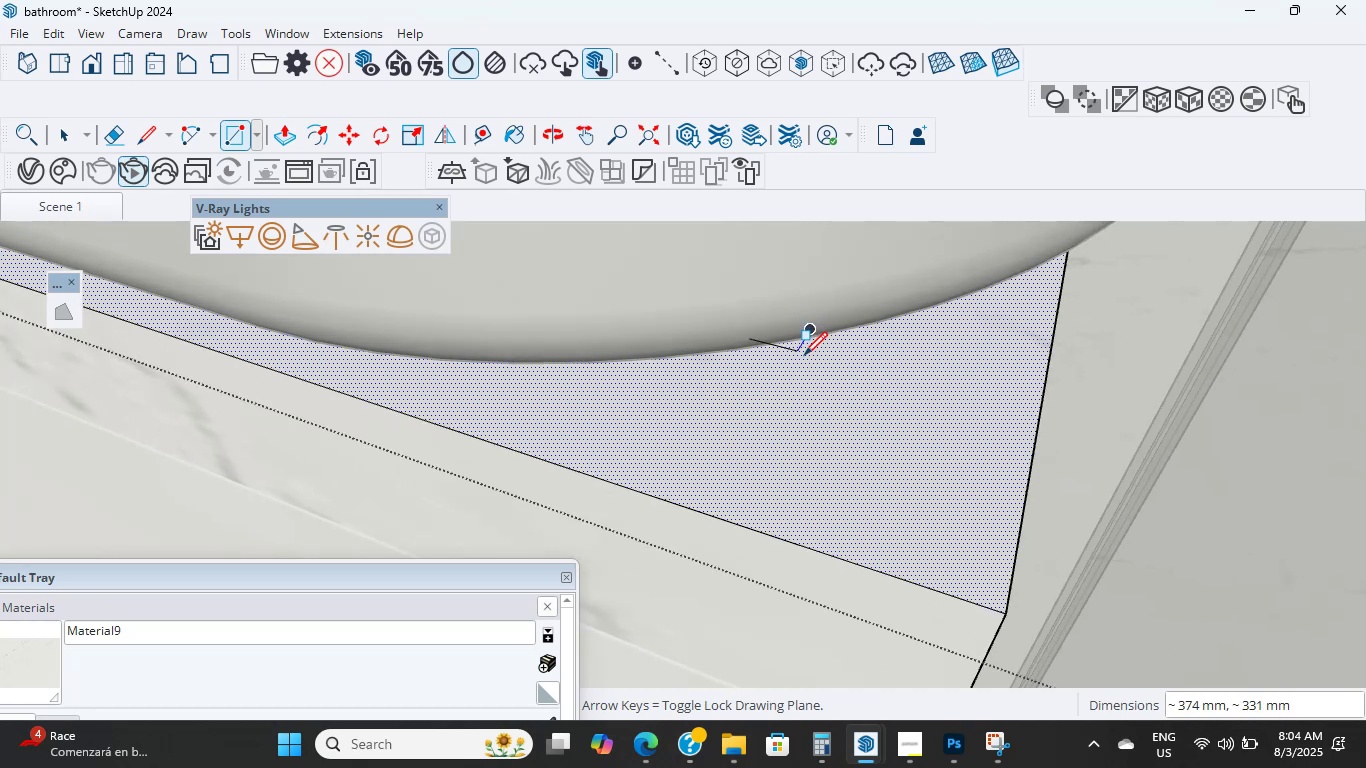 
left_click([804, 355])
 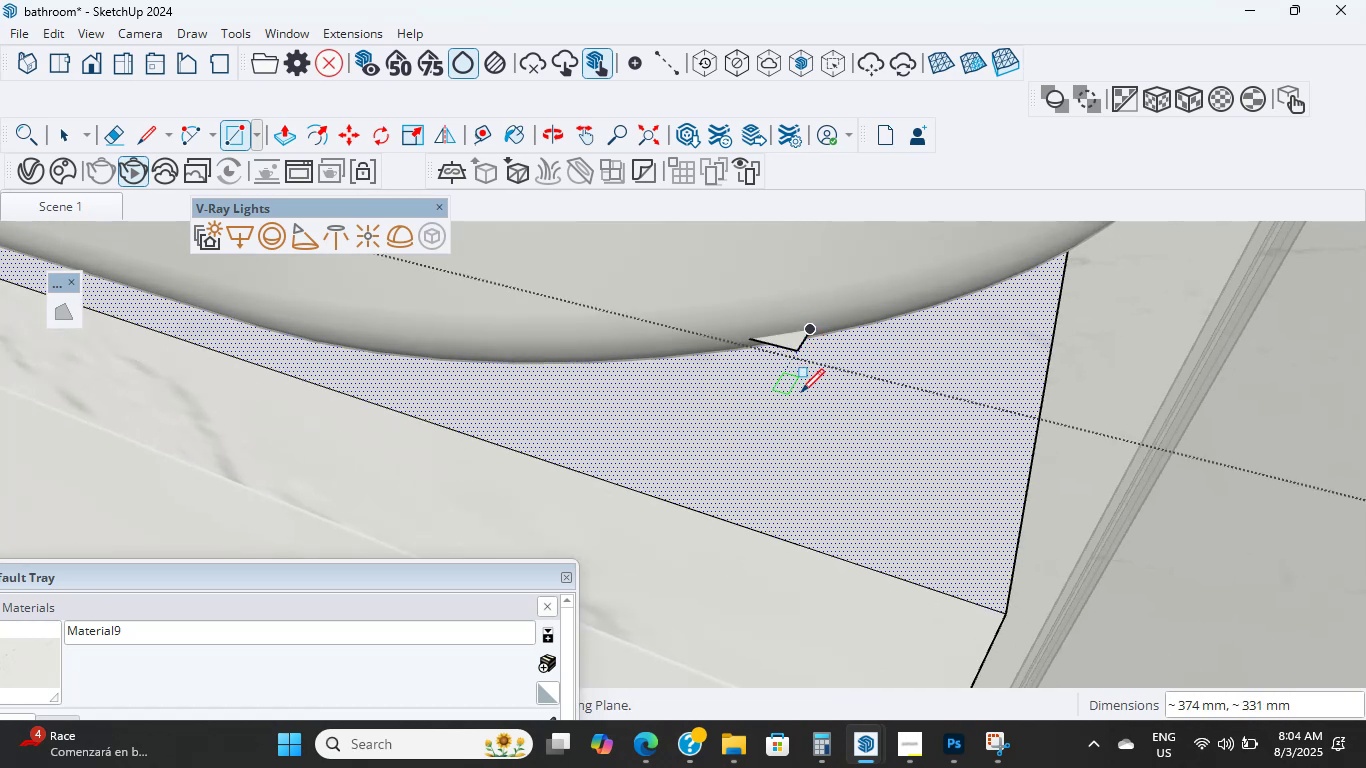 
scroll: coordinate [826, 470], scroll_direction: down, amount: 12.0
 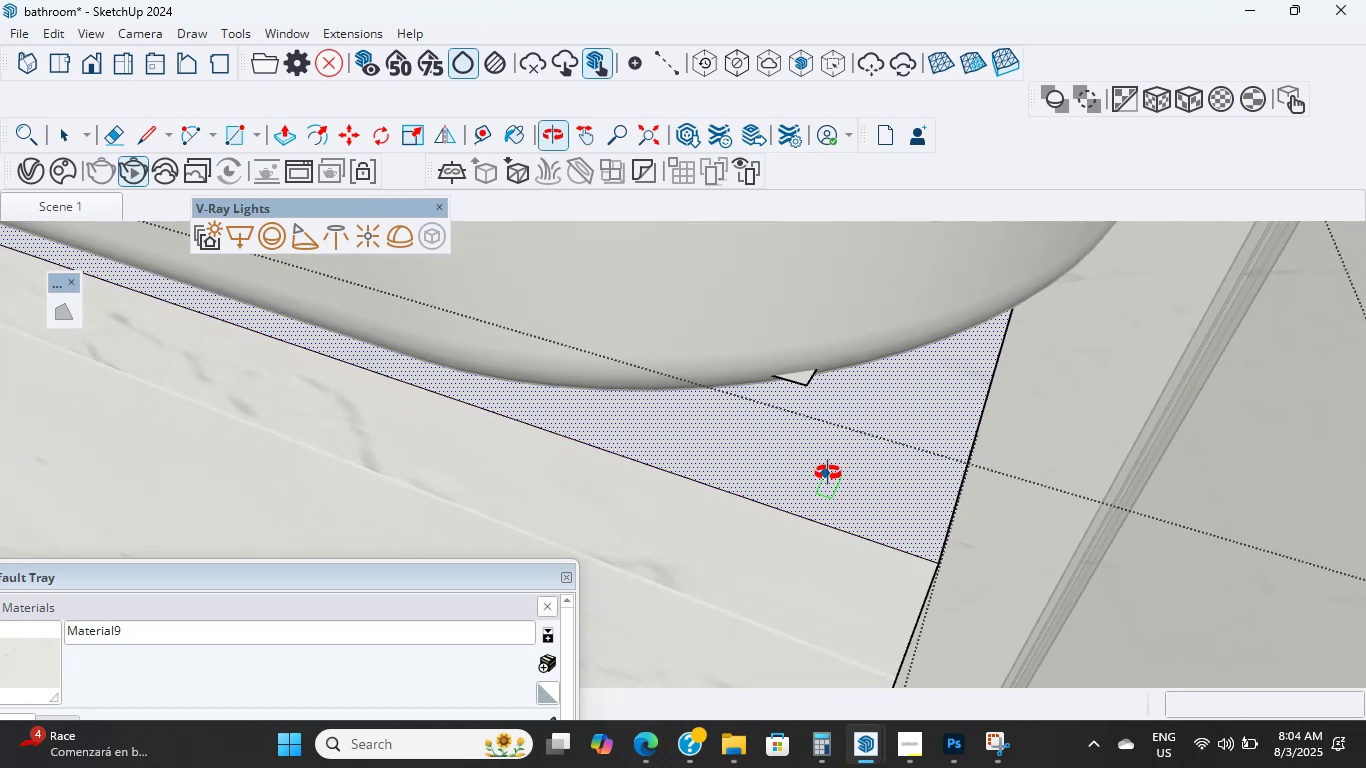 
hold_key(key=ShiftLeft, duration=0.4)
 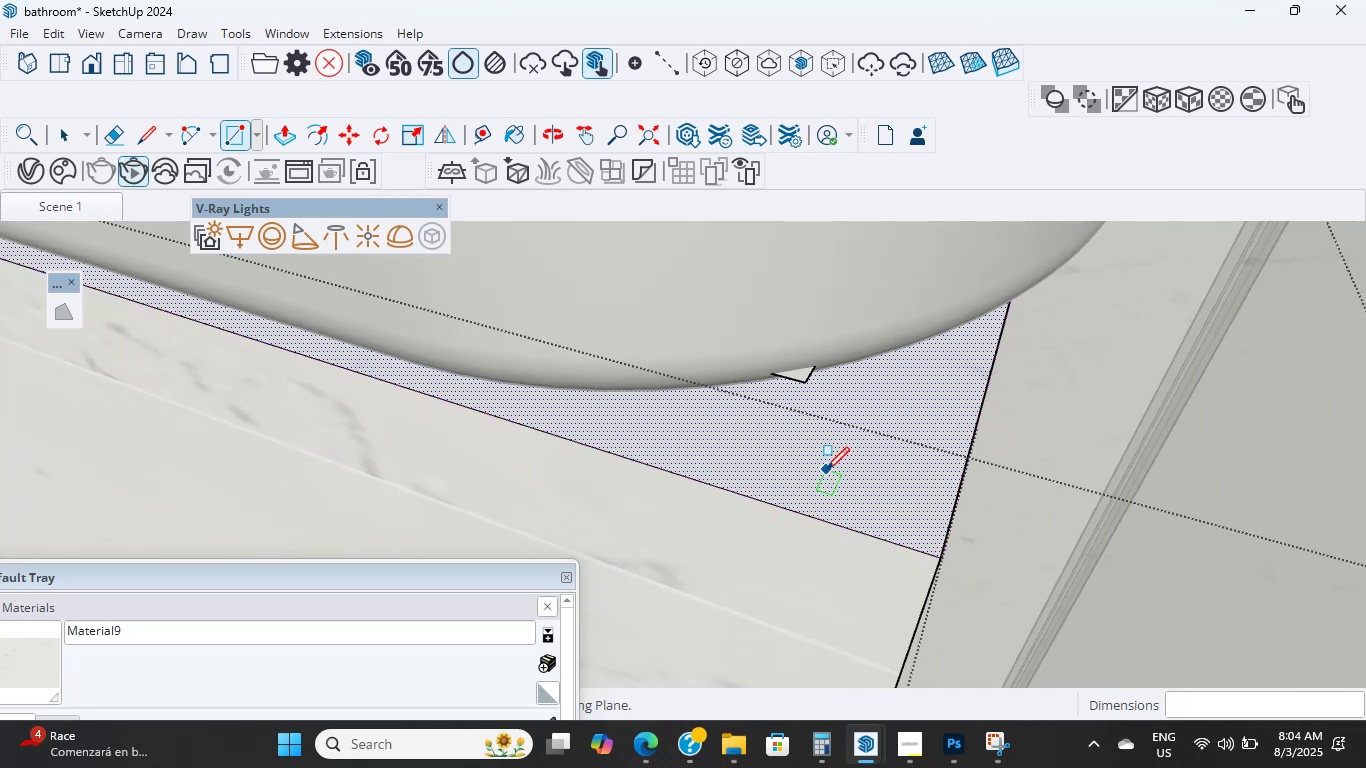 
key(Control+Z)
 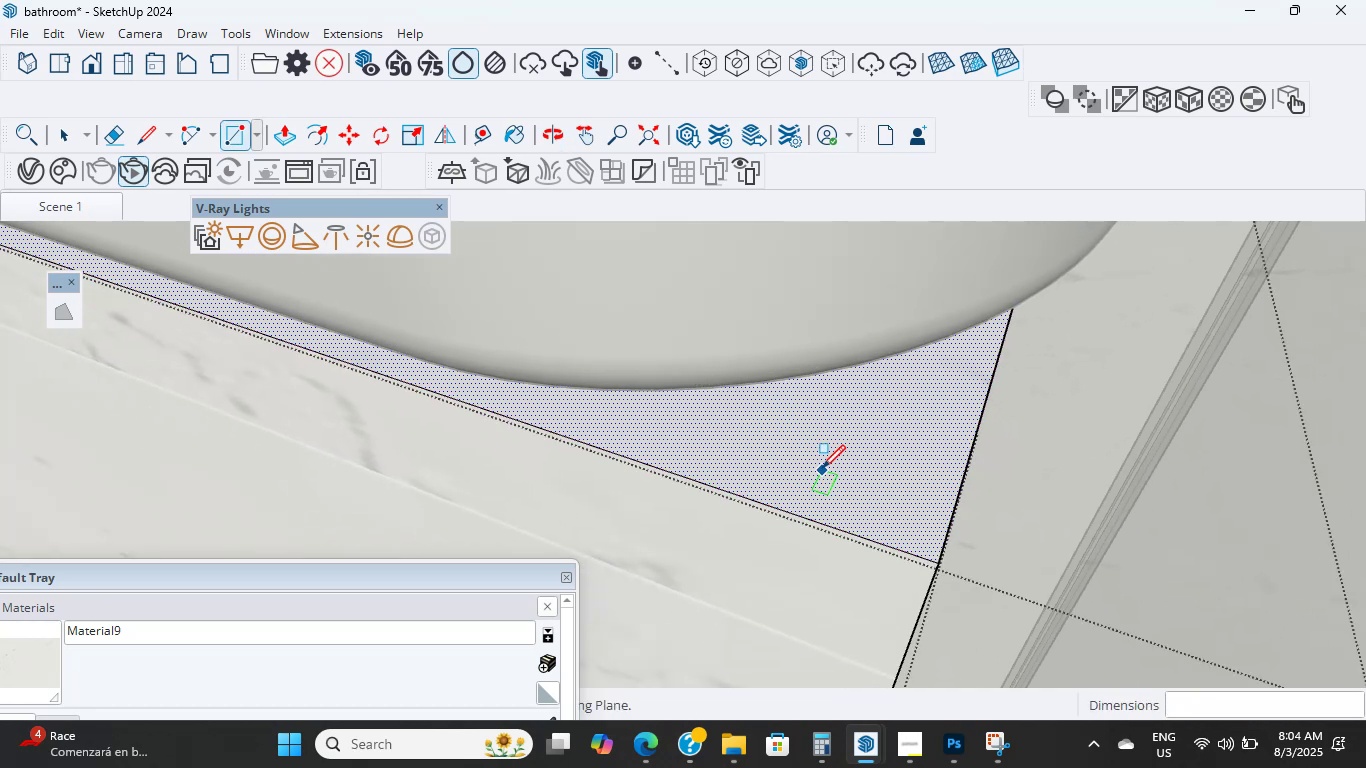 
scroll: coordinate [819, 480], scroll_direction: down, amount: 9.0
 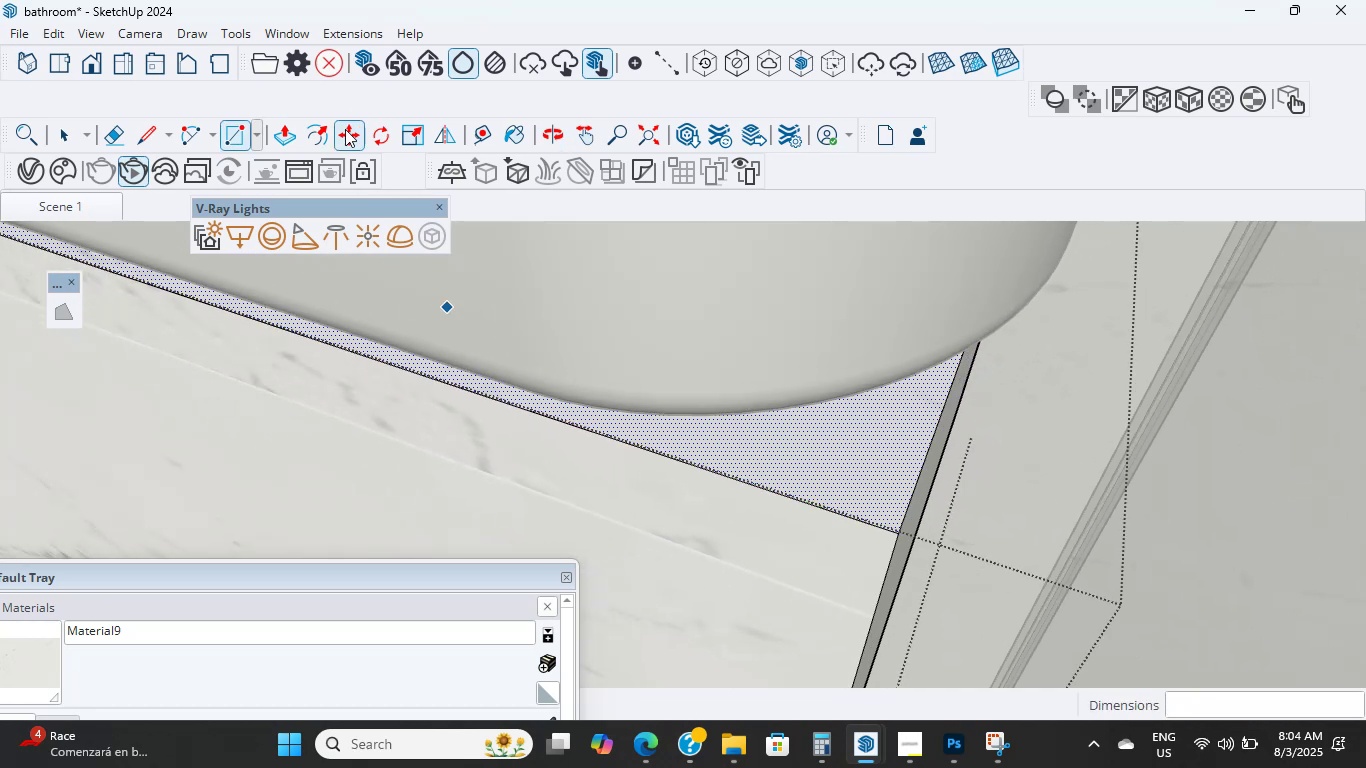 
left_click([320, 126])
 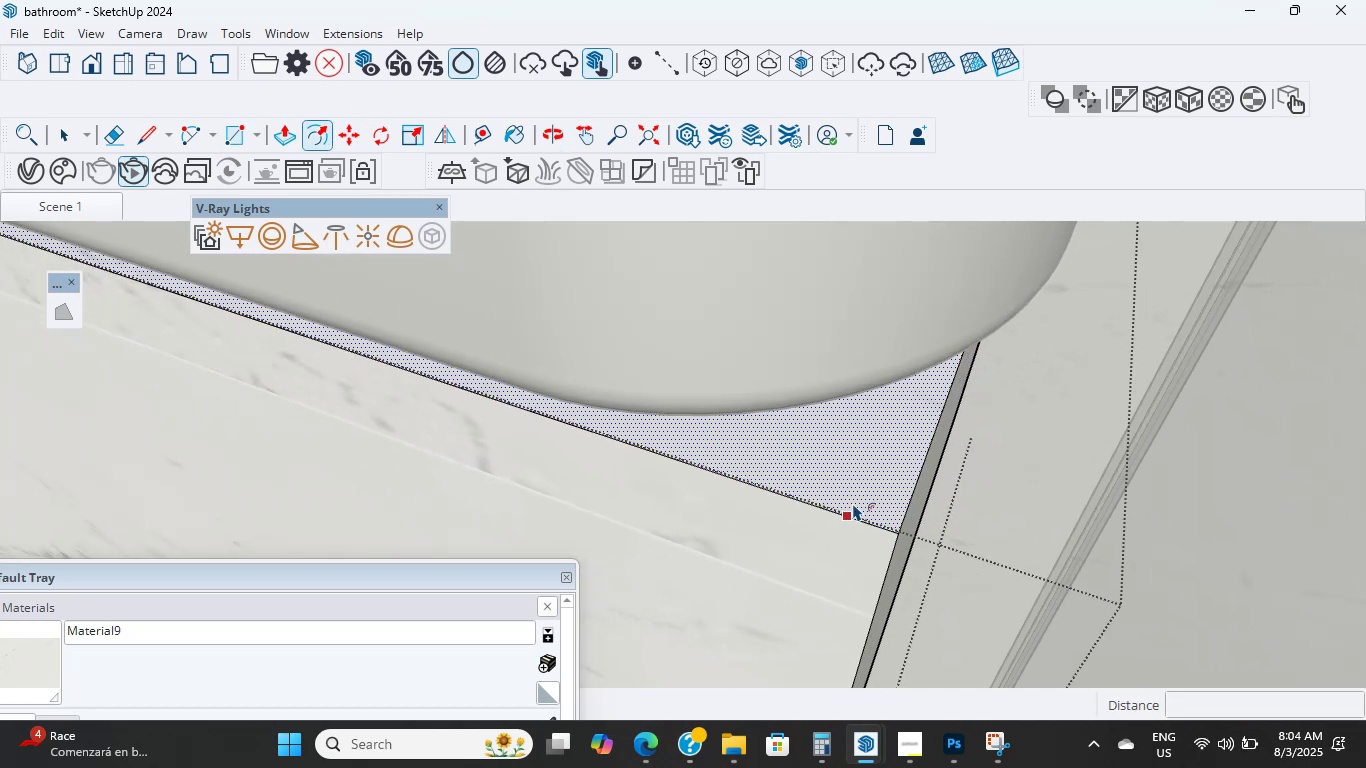 
left_click([856, 504])
 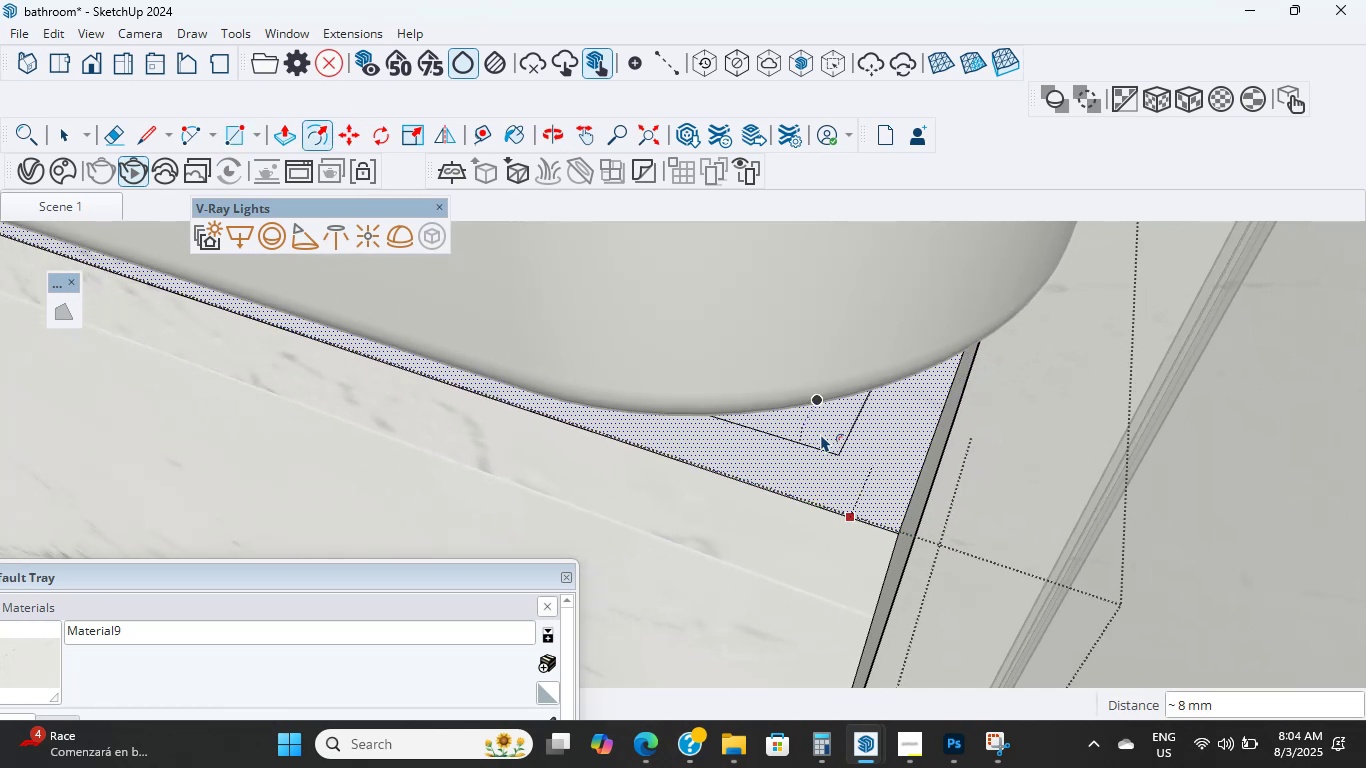 
scroll: coordinate [677, 339], scroll_direction: up, amount: 33.0
 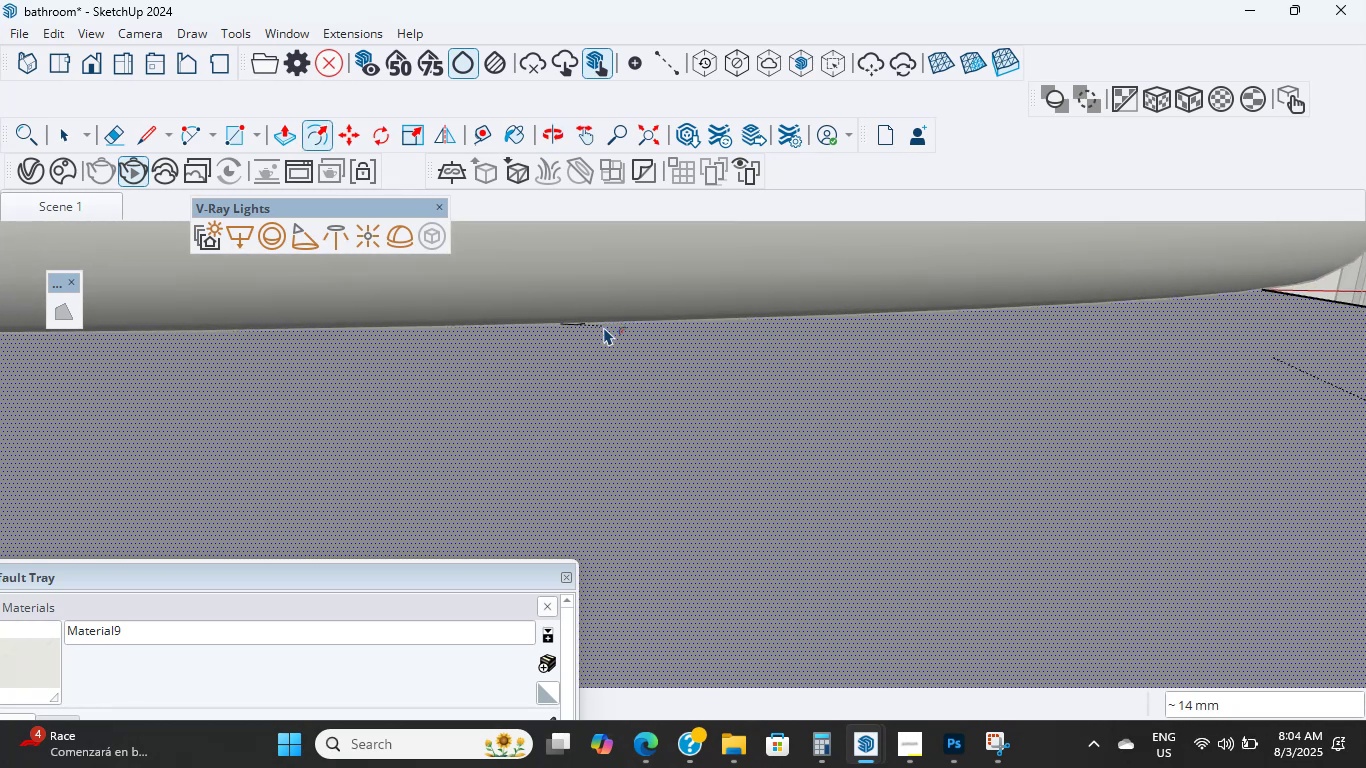 
left_click([605, 329])
 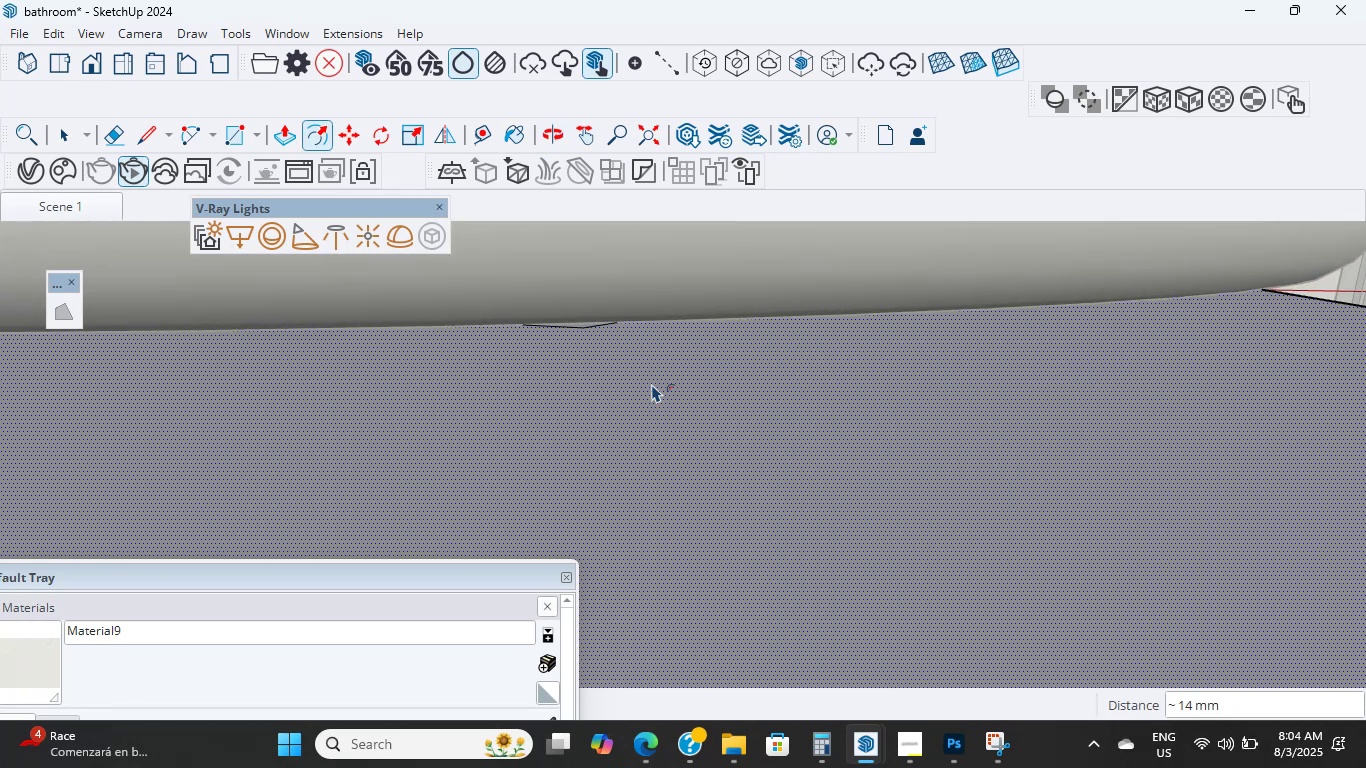 
scroll: coordinate [734, 473], scroll_direction: down, amount: 3.0
 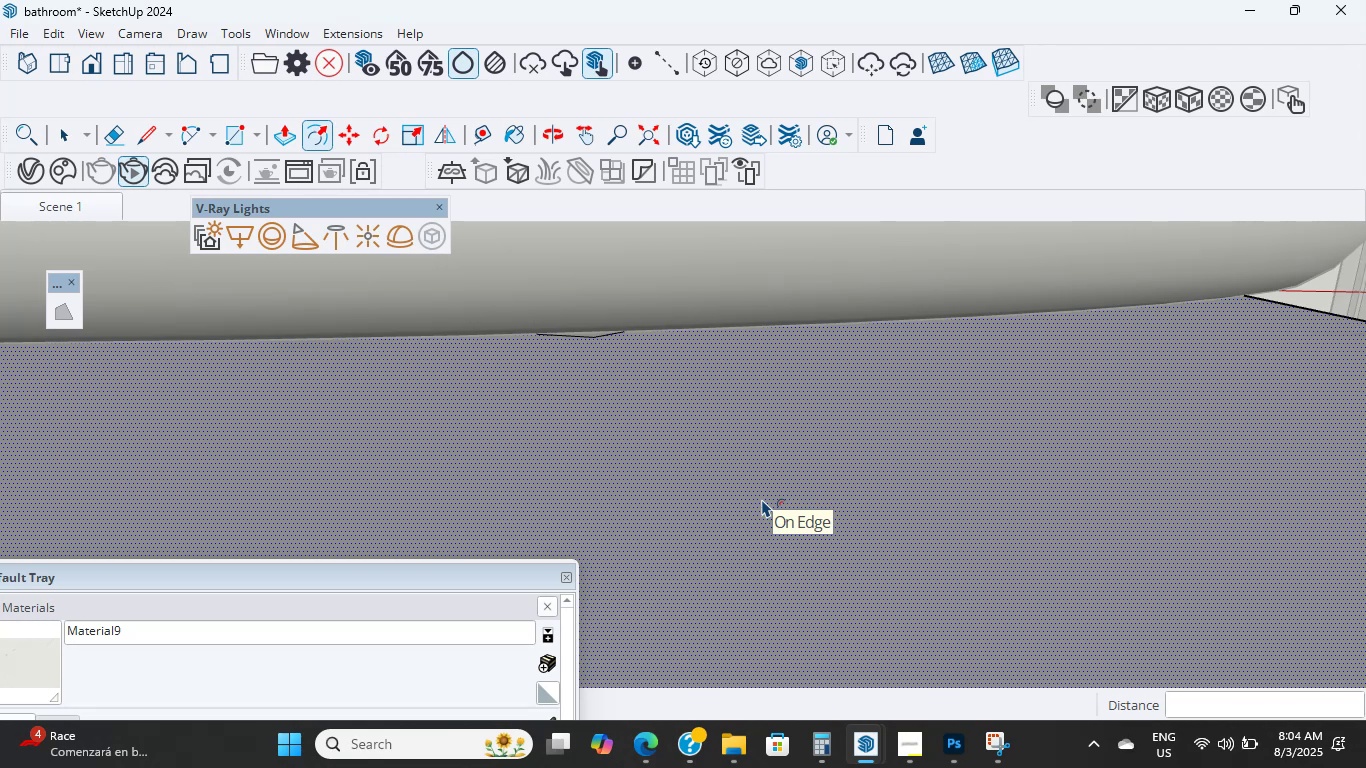 
wait(5.28)
 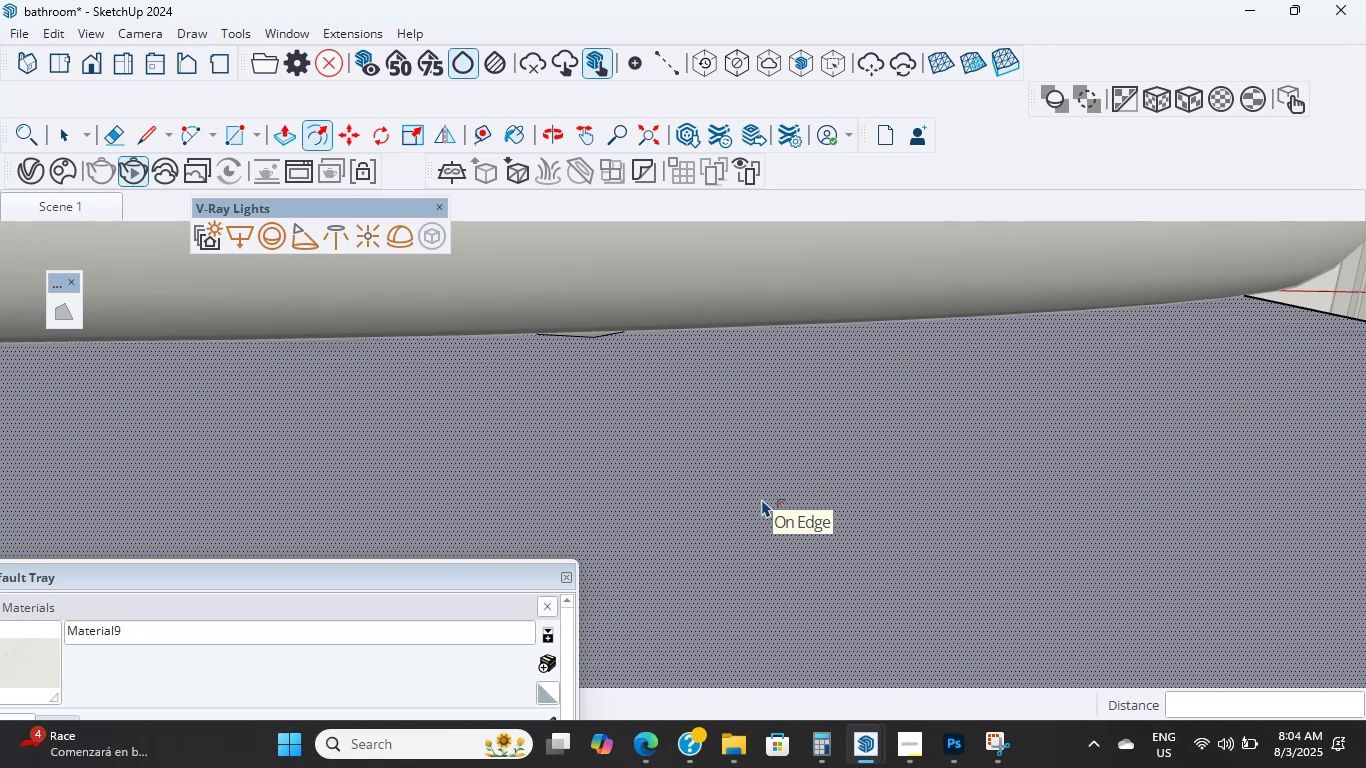 
scroll: coordinate [752, 341], scroll_direction: down, amount: 6.0
 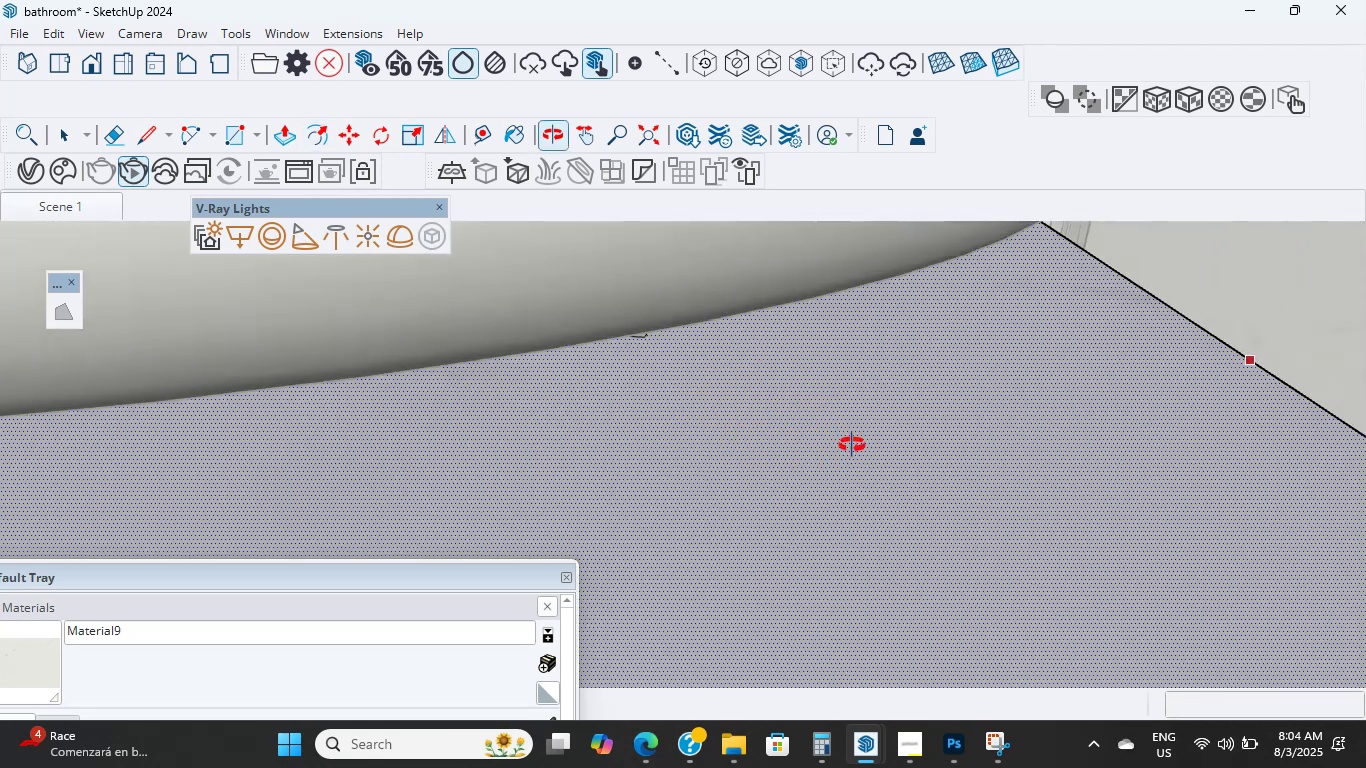 
hold_key(key=ShiftLeft, duration=6.24)
scroll: coordinate [787, 494], scroll_direction: down, amount: 92.0
 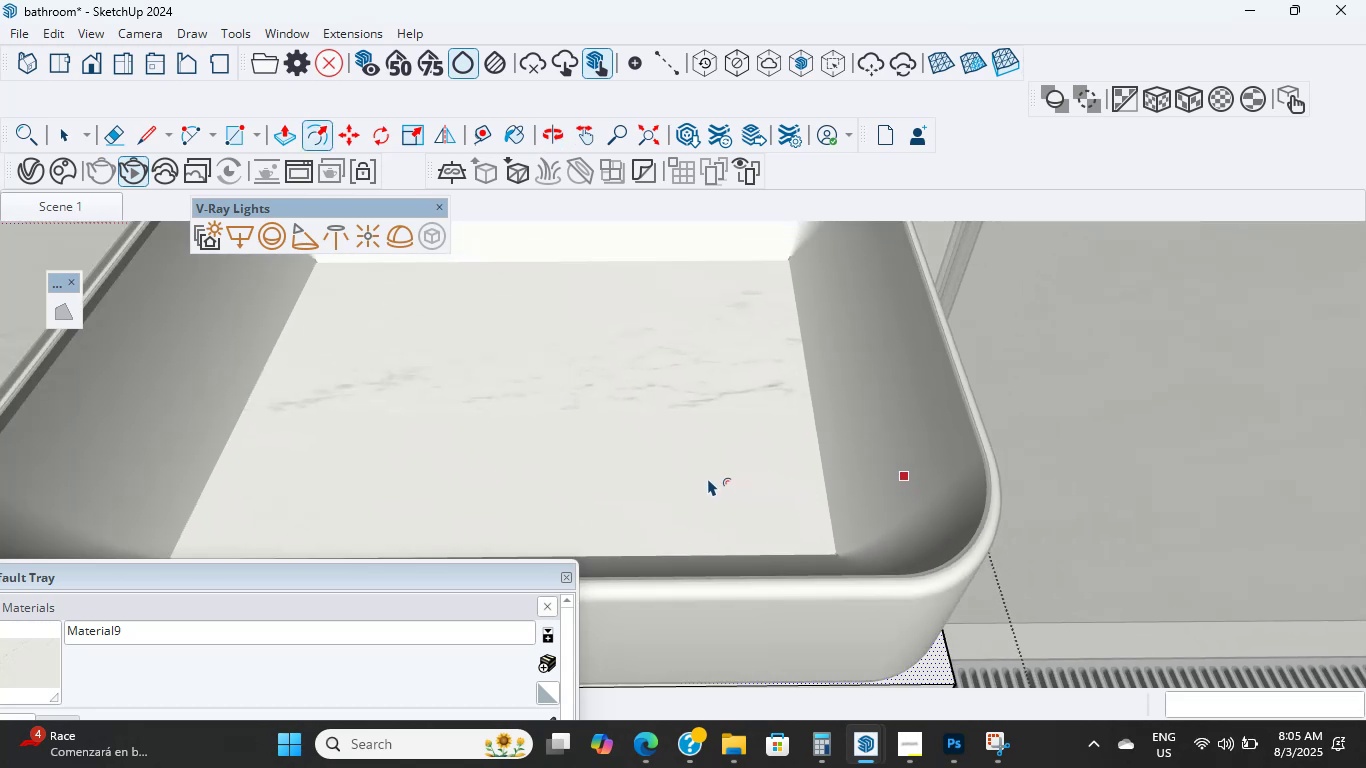 
key(P)
 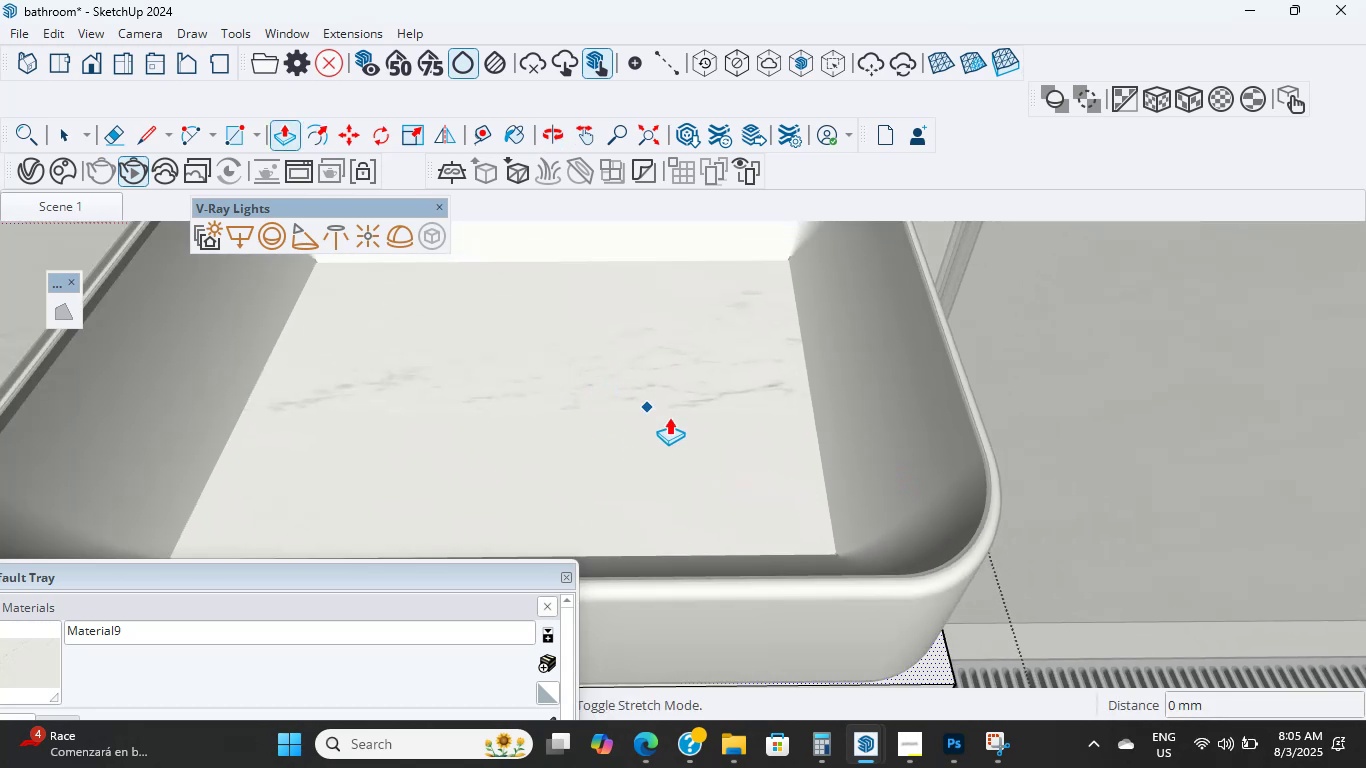 
key(Escape)
 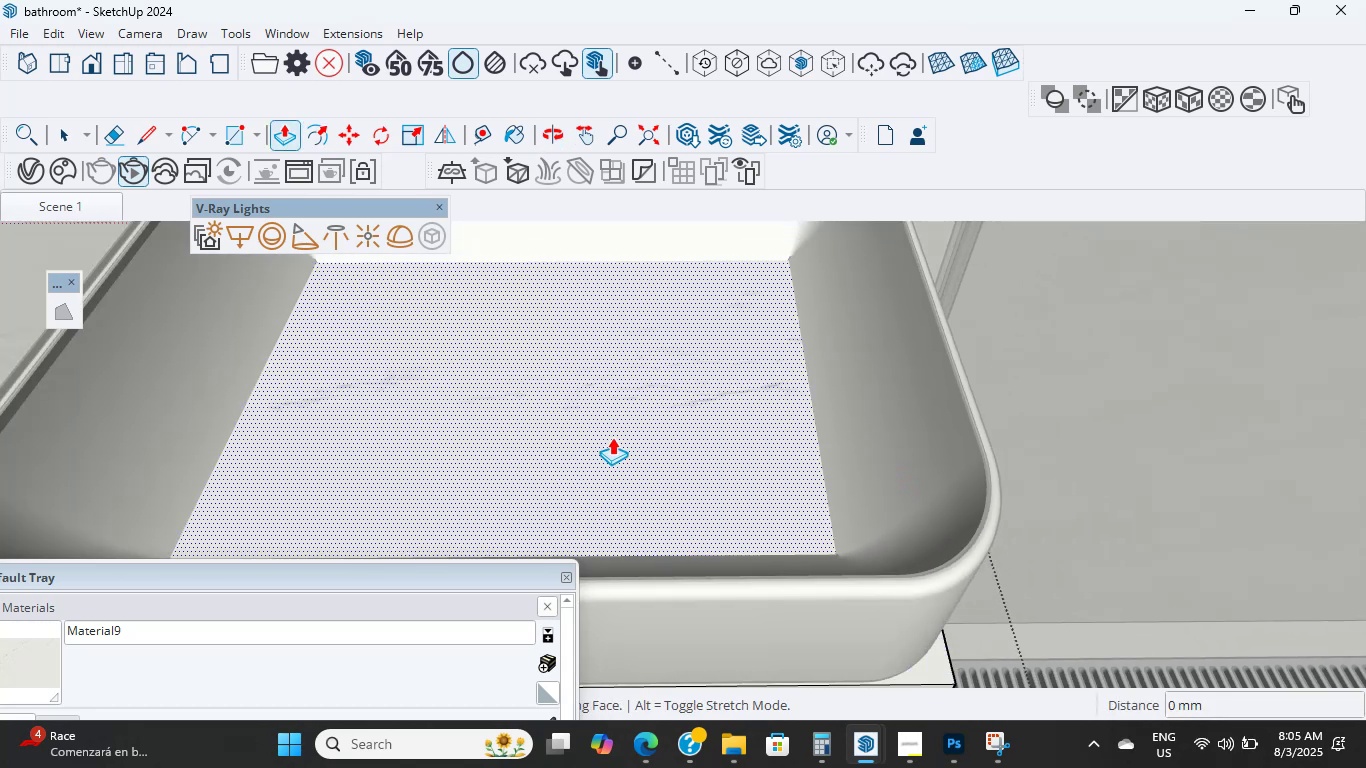 
left_click([611, 434])
 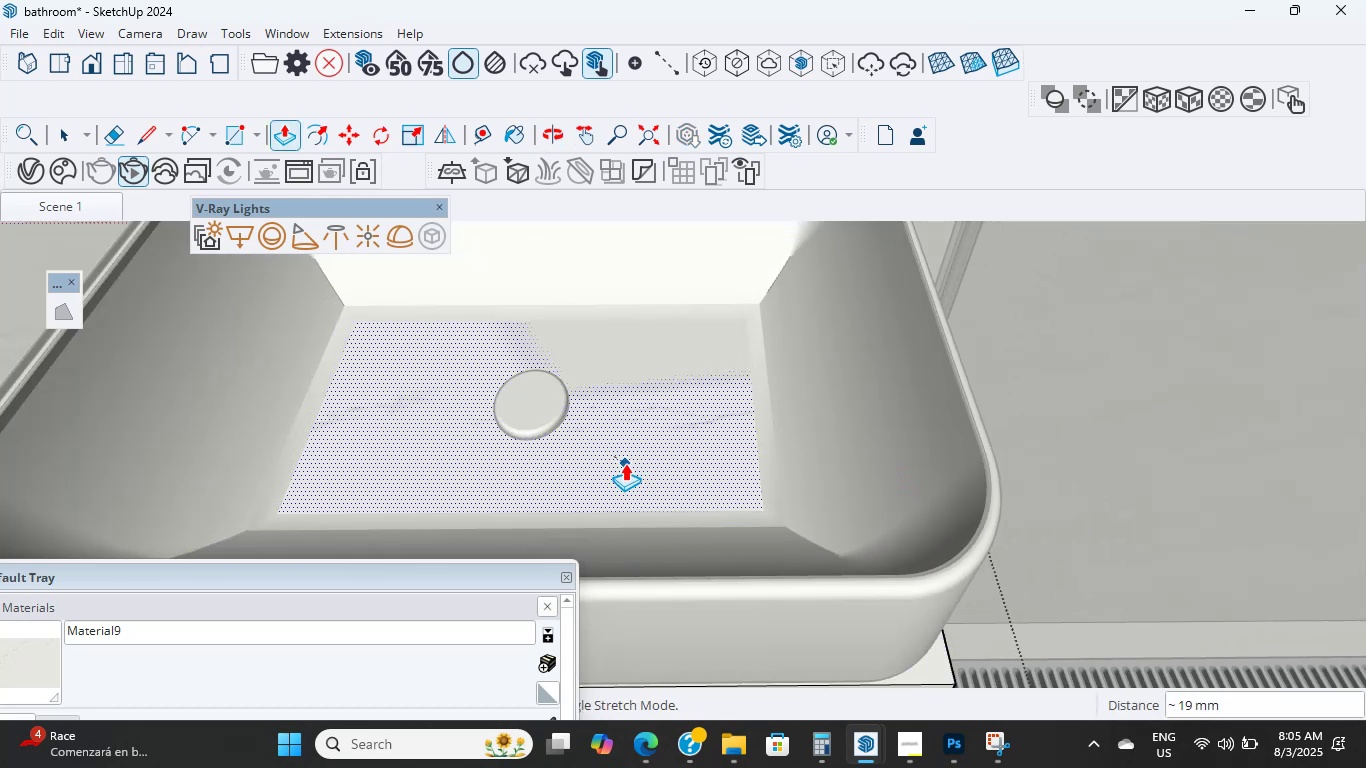 
left_click([625, 463])
 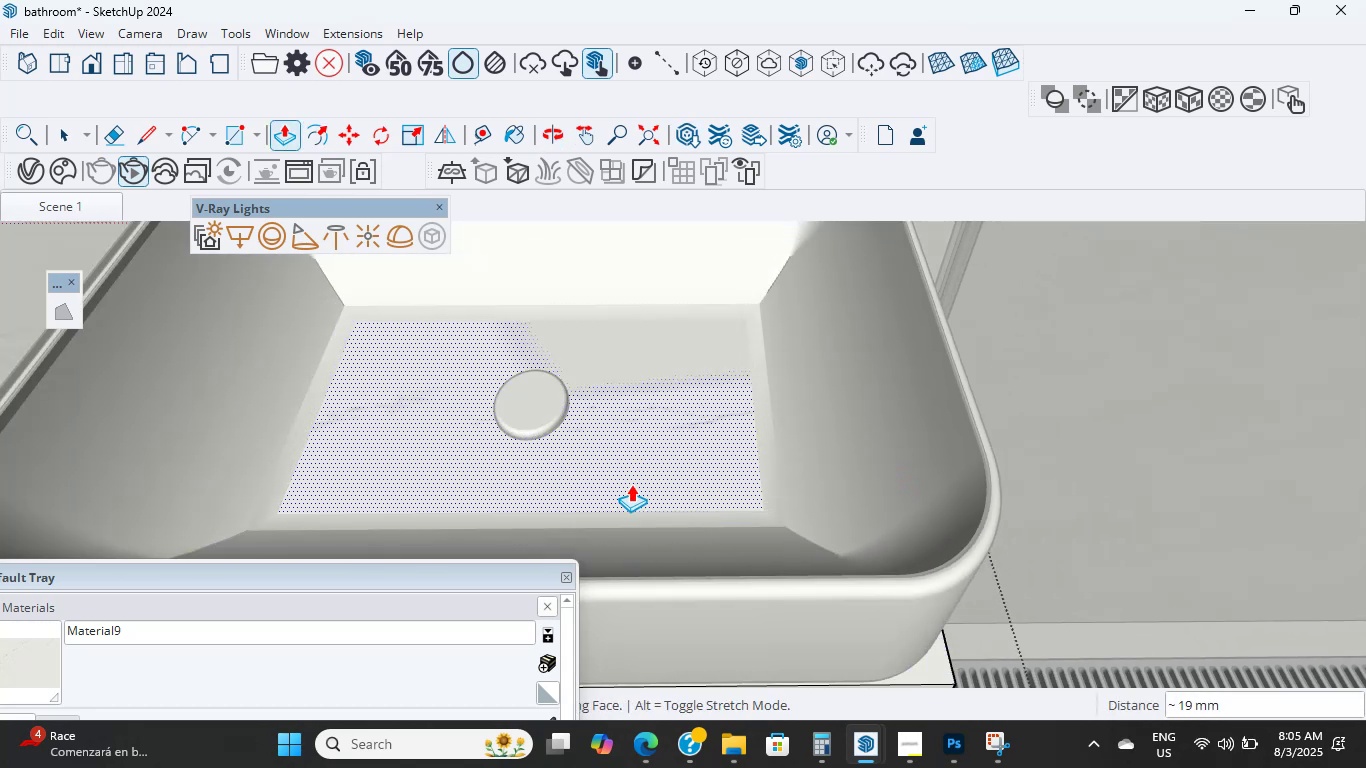 
scroll: coordinate [646, 490], scroll_direction: down, amount: 5.0
 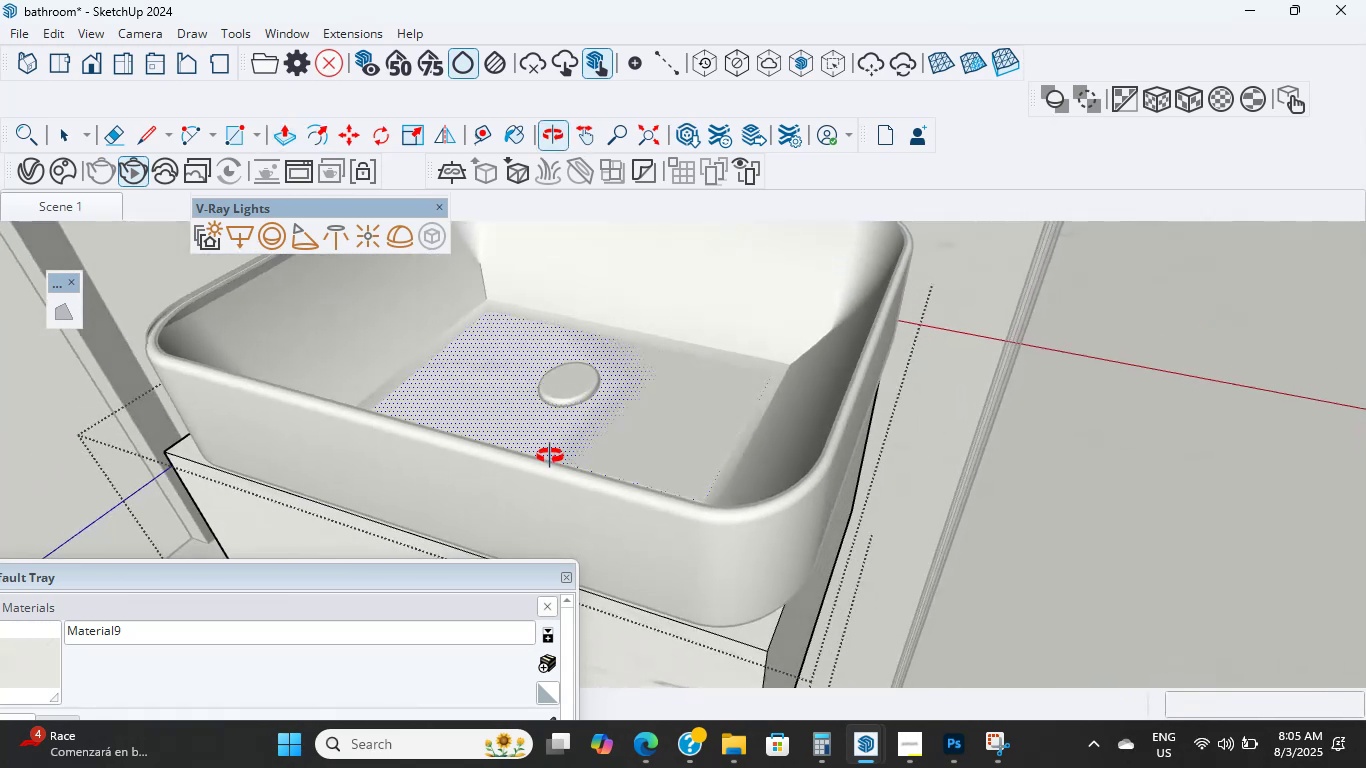 
scroll: coordinate [665, 402], scroll_direction: up, amount: 4.0
 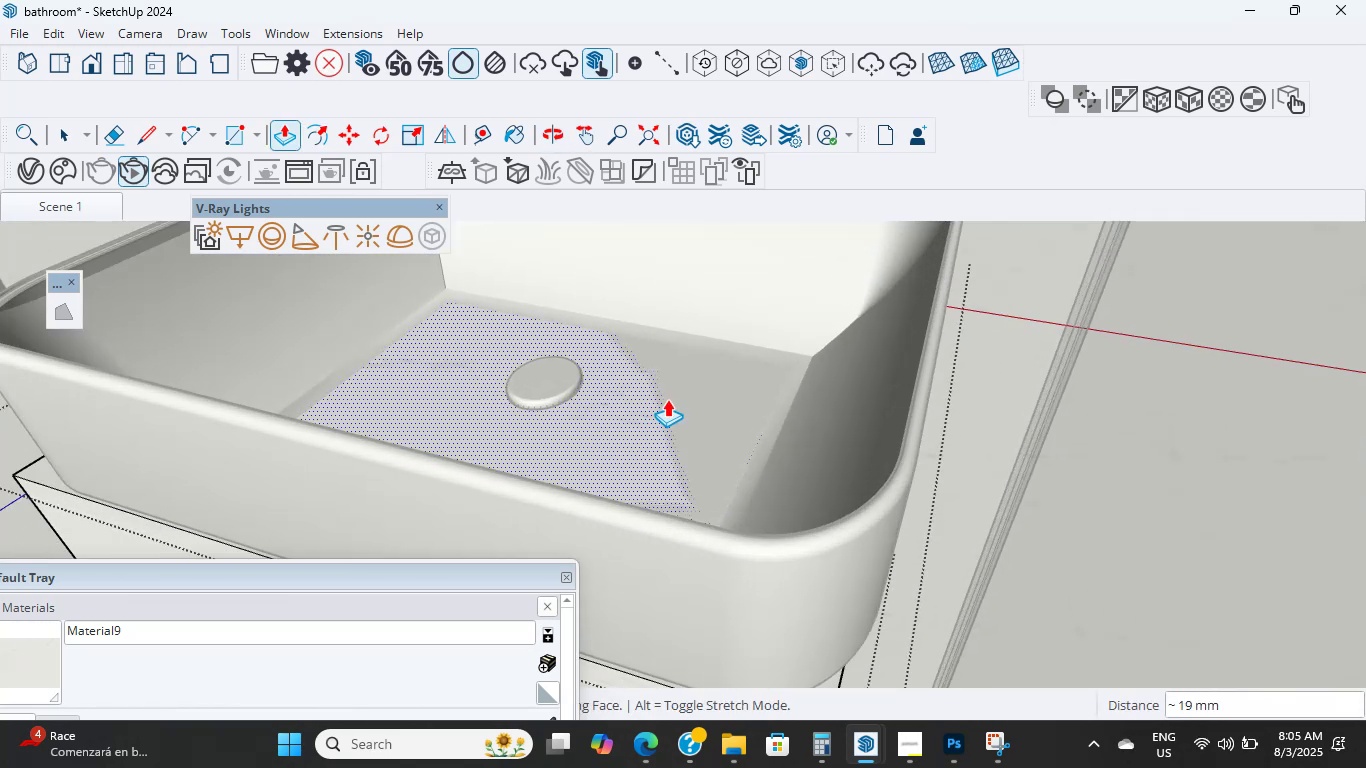 
left_click([667, 399])
 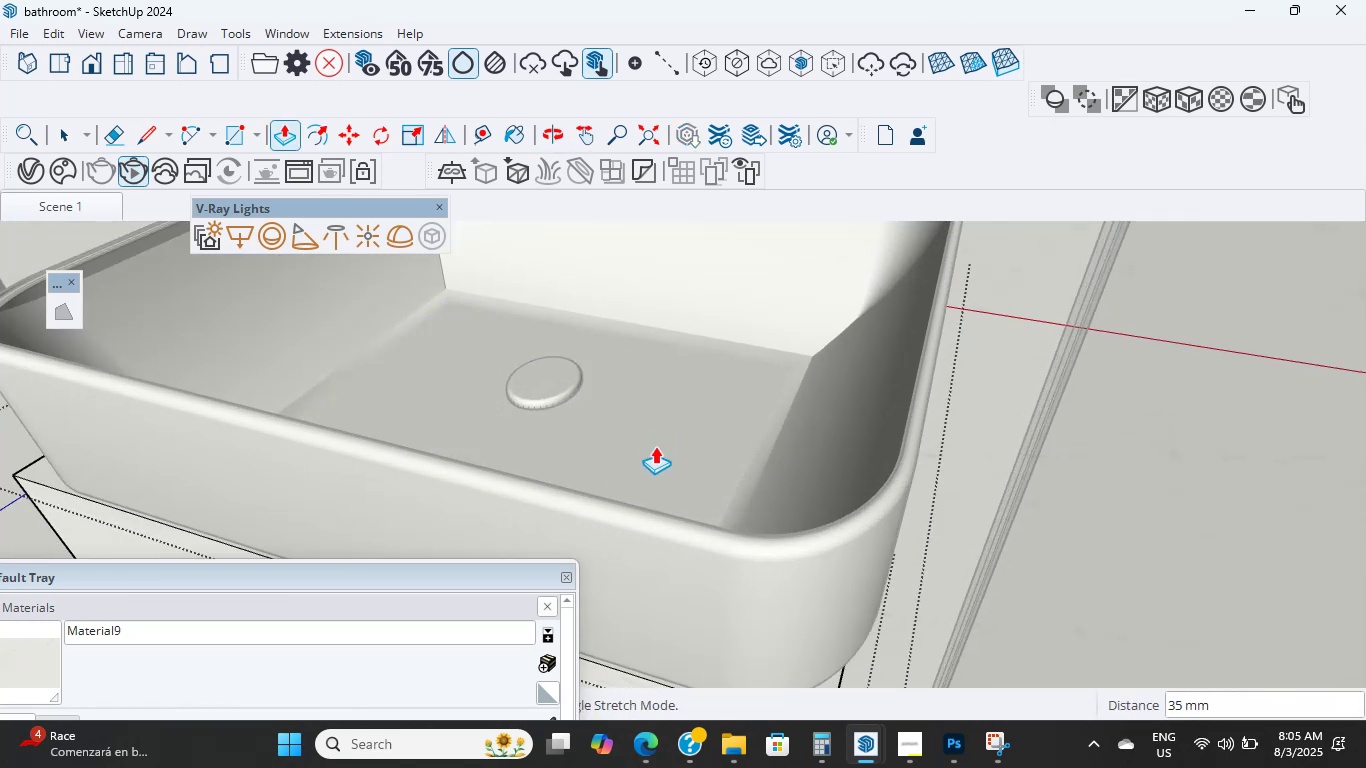 
left_click([655, 447])
 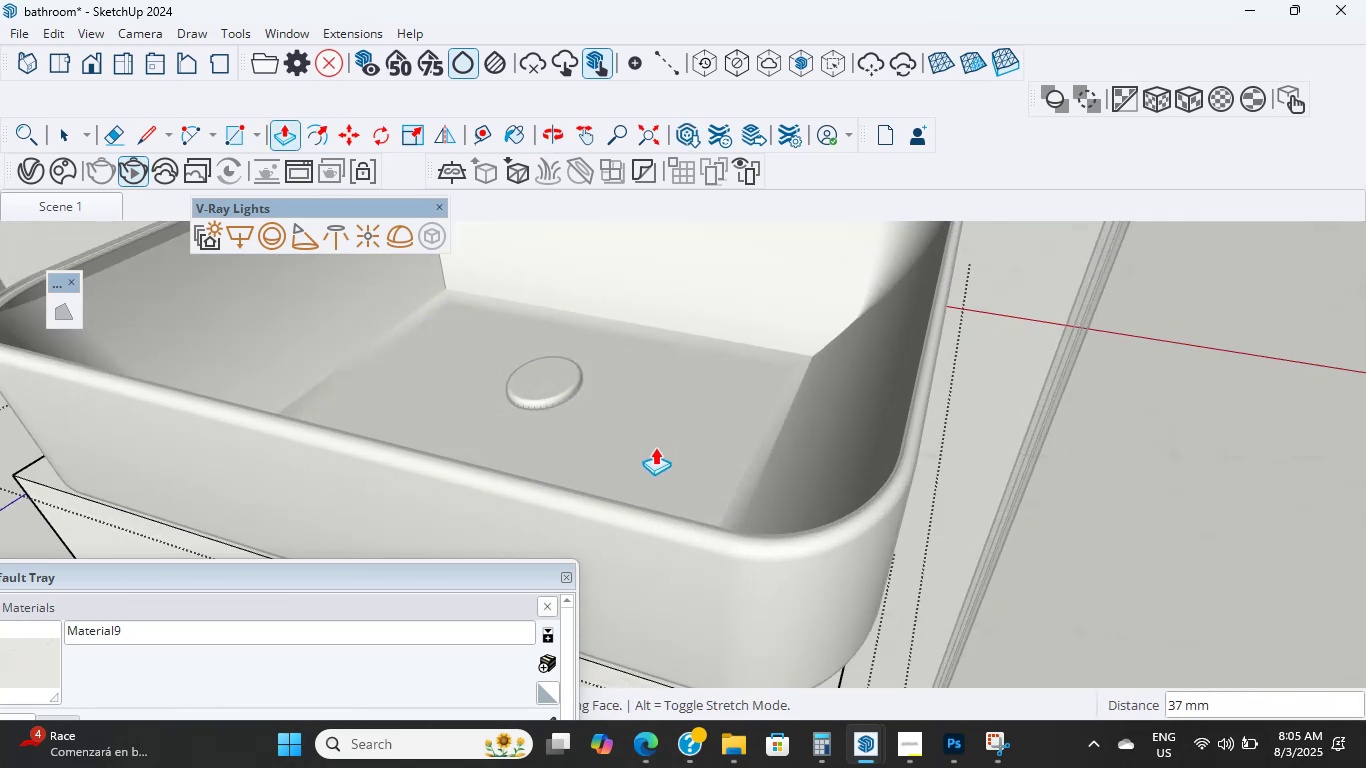 
scroll: coordinate [704, 486], scroll_direction: down, amount: 22.0
 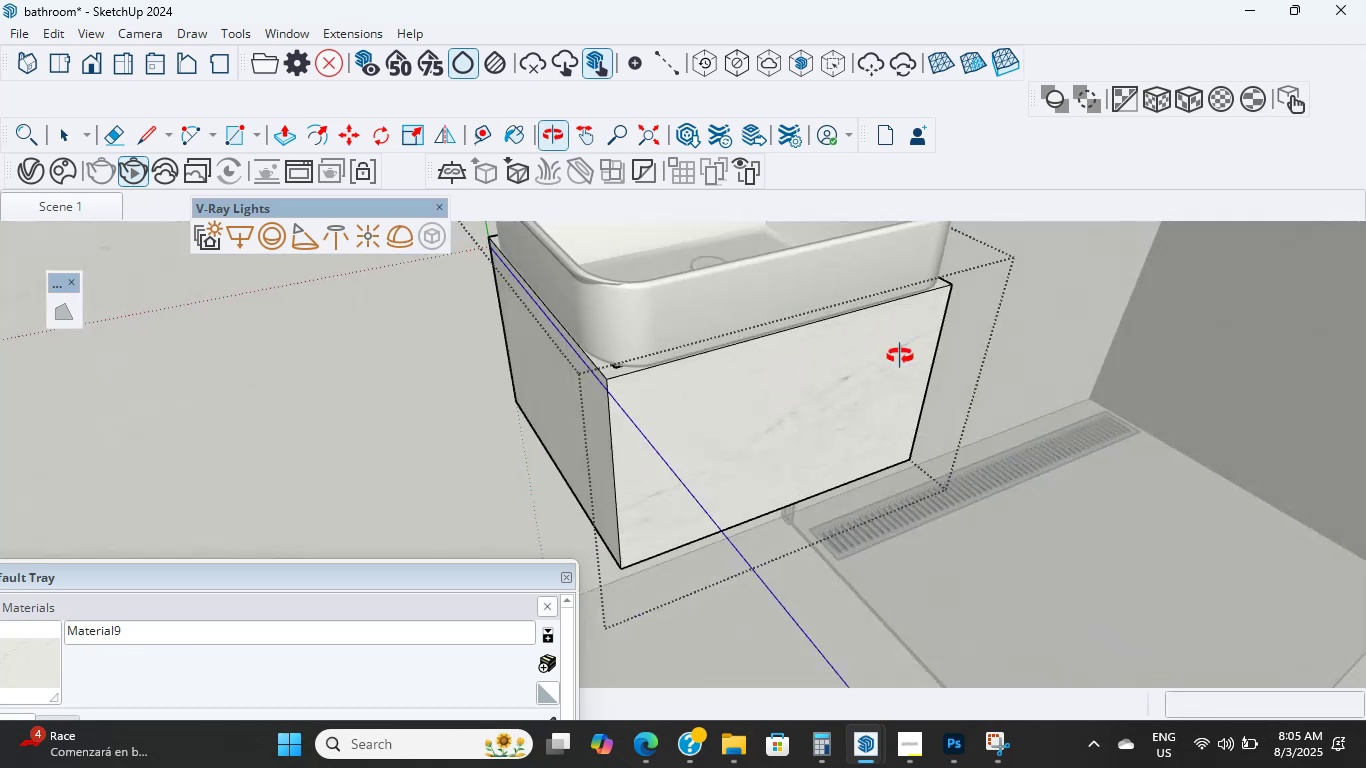 
hold_key(key=ShiftLeft, duration=0.44)
 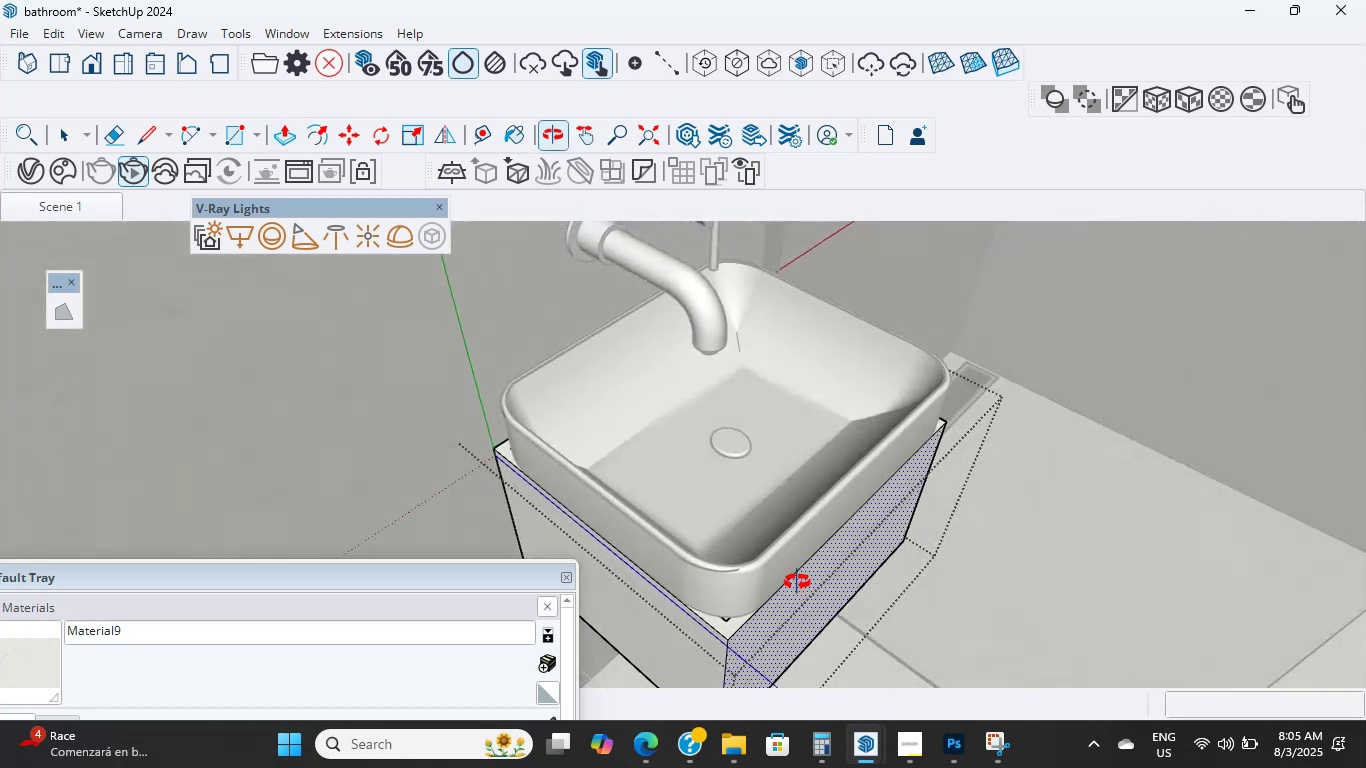 
scroll: coordinate [773, 559], scroll_direction: down, amount: 5.0
 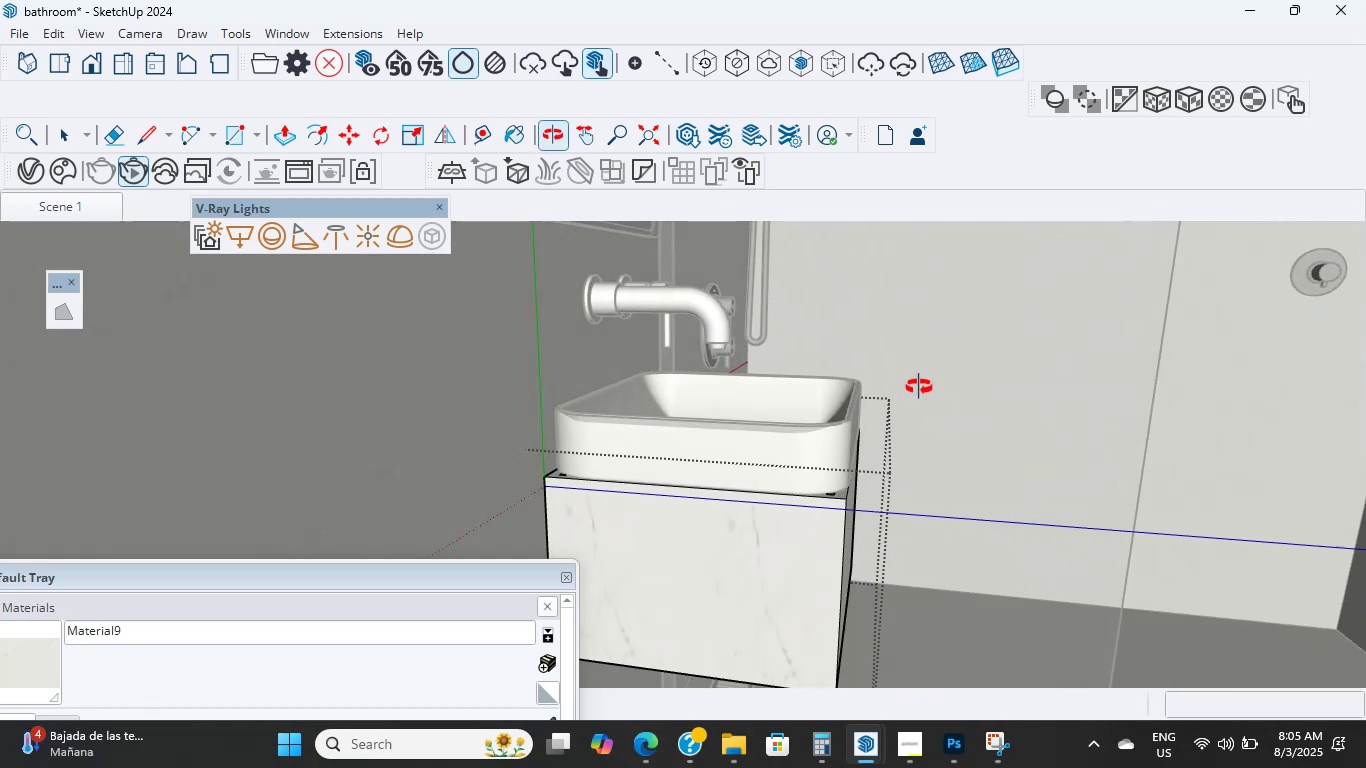 
scroll: coordinate [764, 484], scroll_direction: up, amount: 69.0
 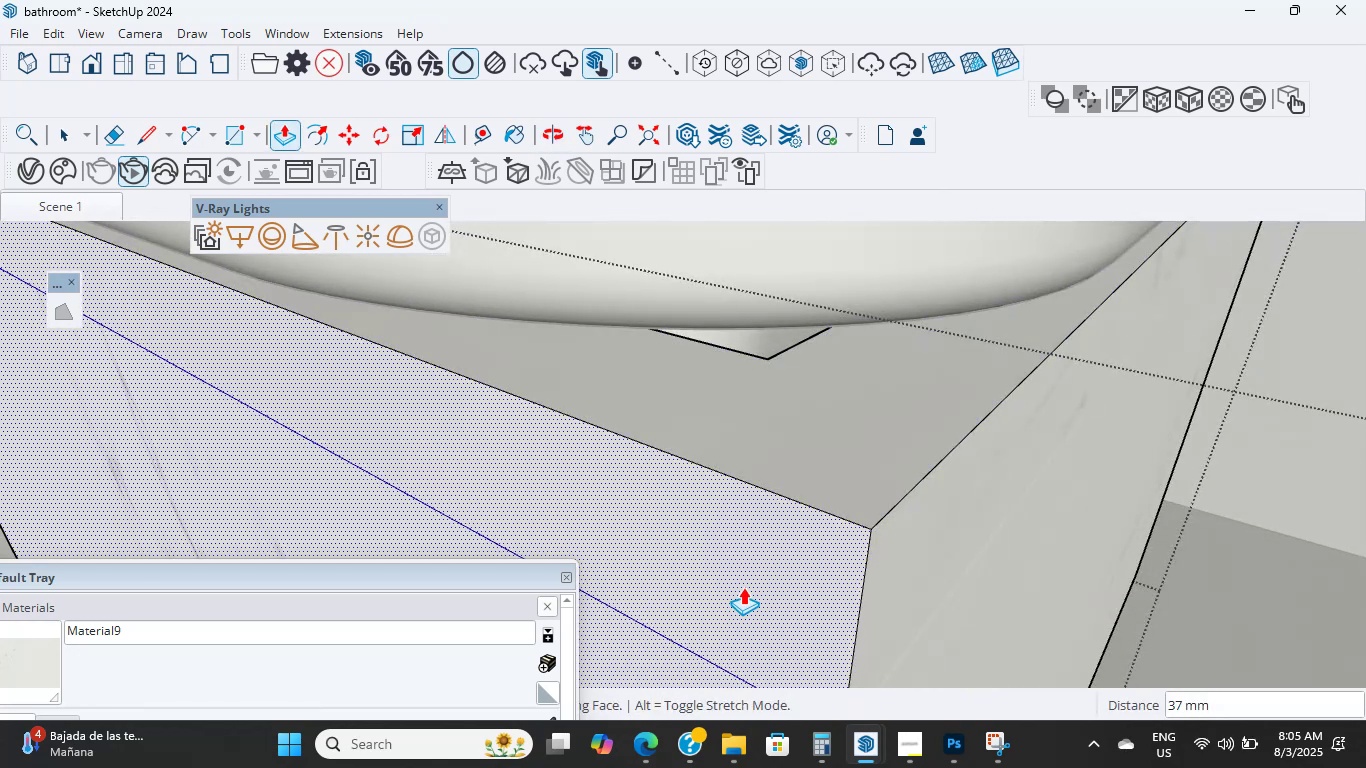 
wait(7.8)
 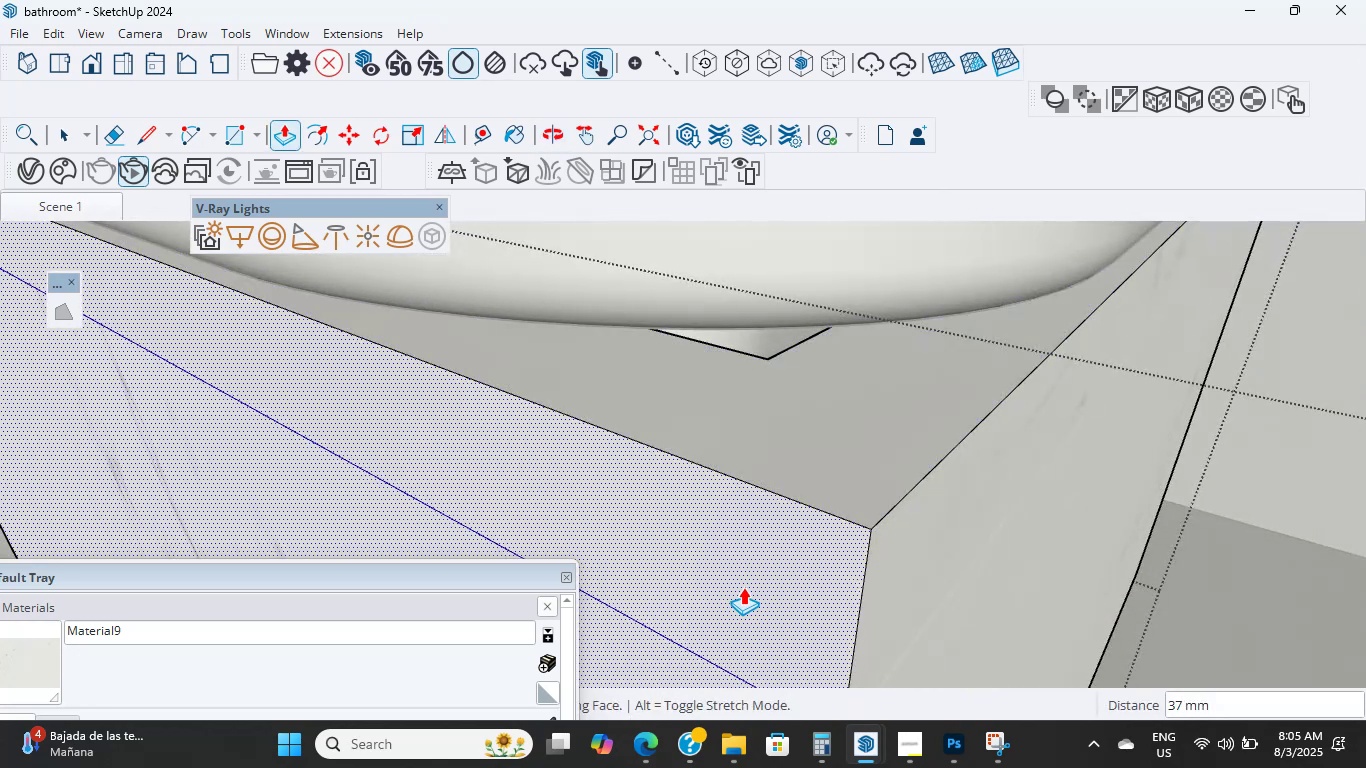 
left_click([142, 59])
 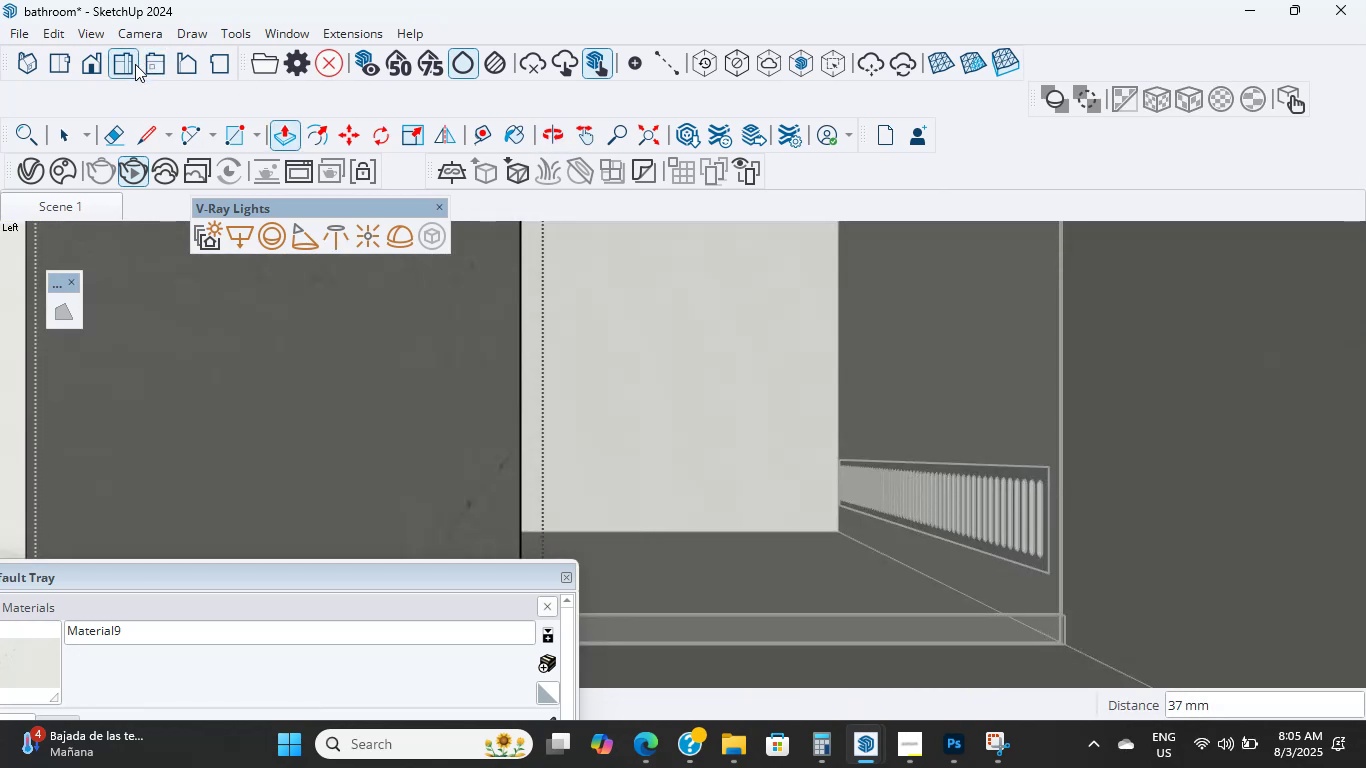 
double_click([135, 64])
 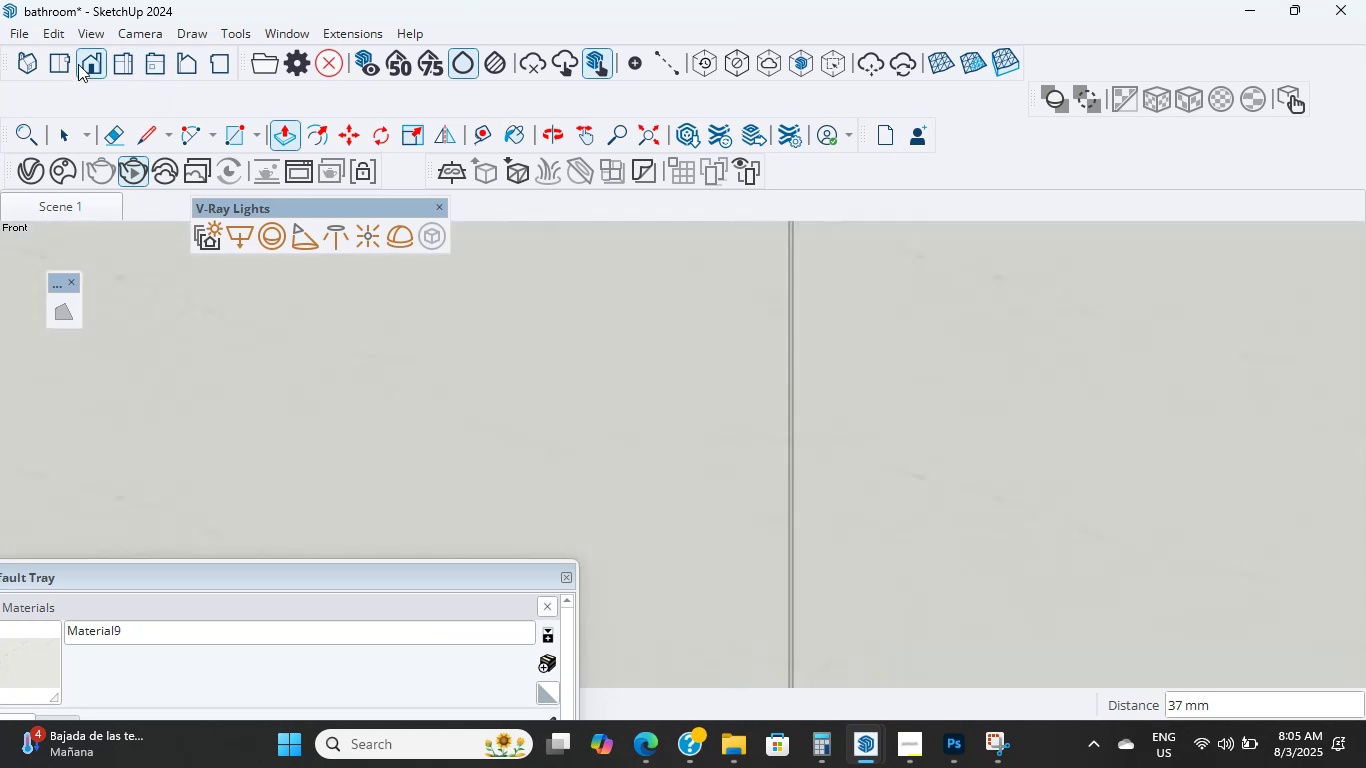 
double_click([70, 64])
 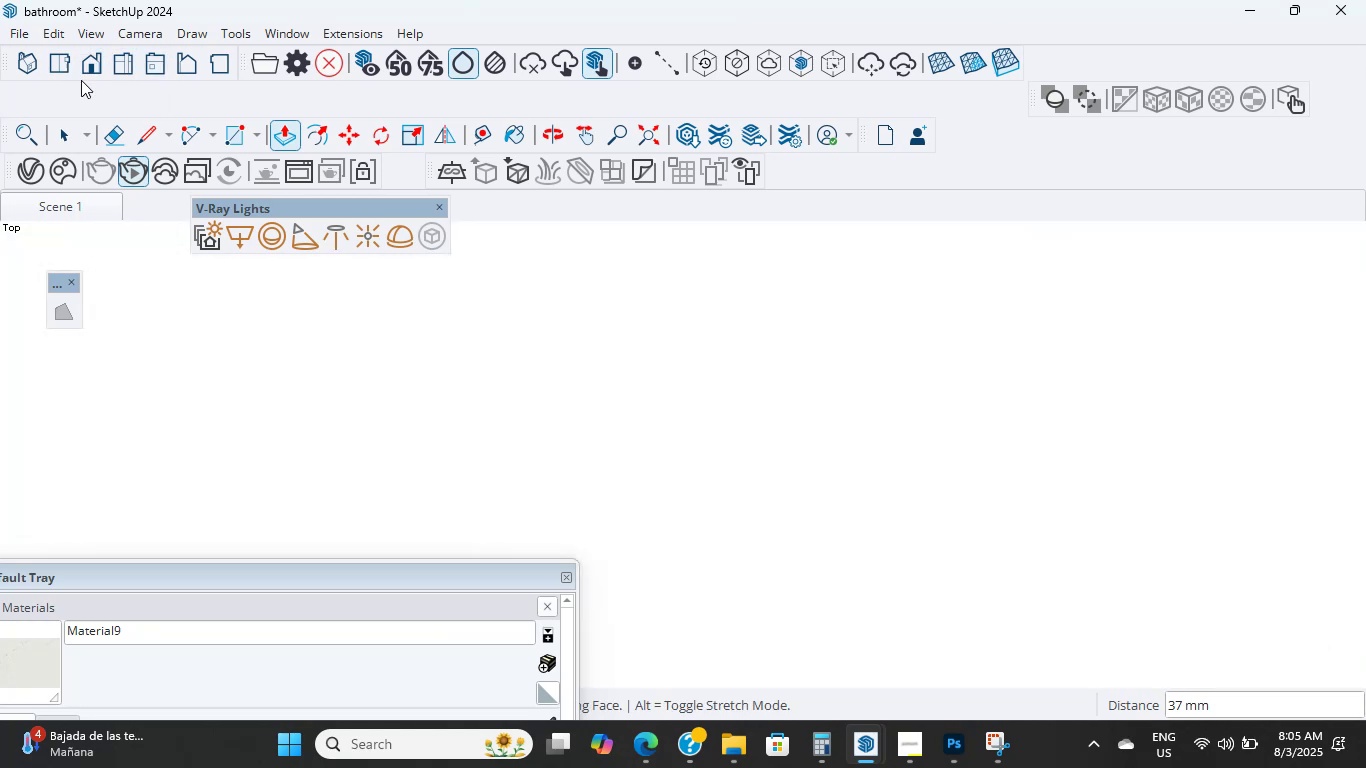 
scroll: coordinate [749, 463], scroll_direction: down, amount: 25.0
 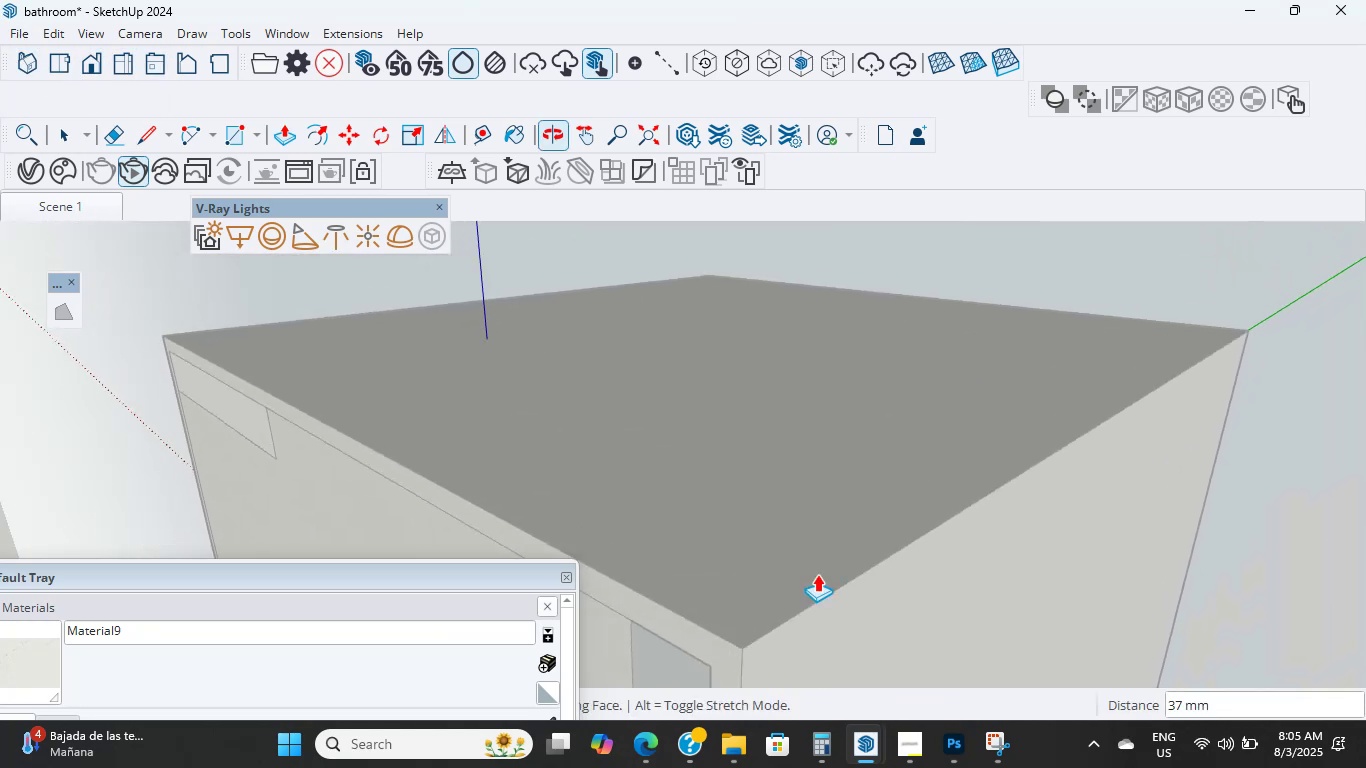 
hold_key(key=ShiftLeft, duration=0.61)
 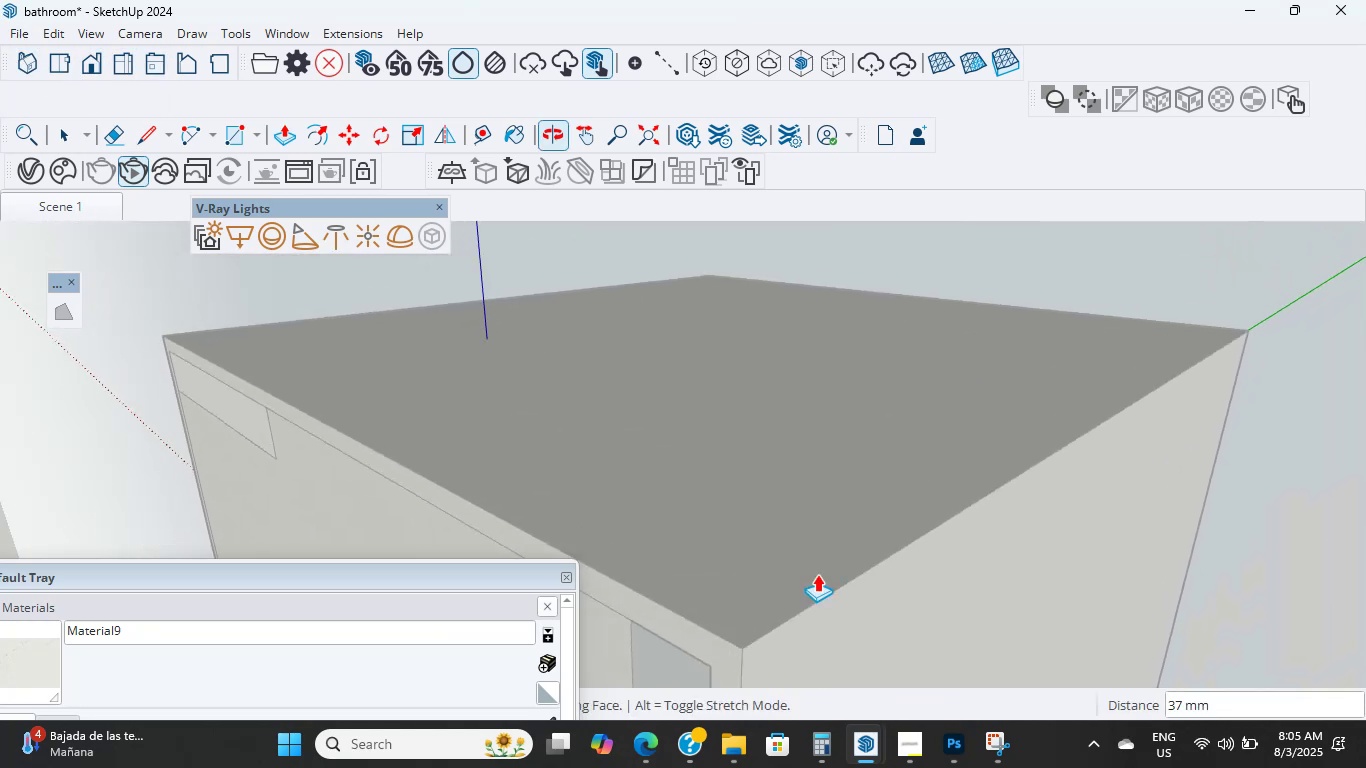 
scroll: coordinate [787, 500], scroll_direction: down, amount: 20.0
 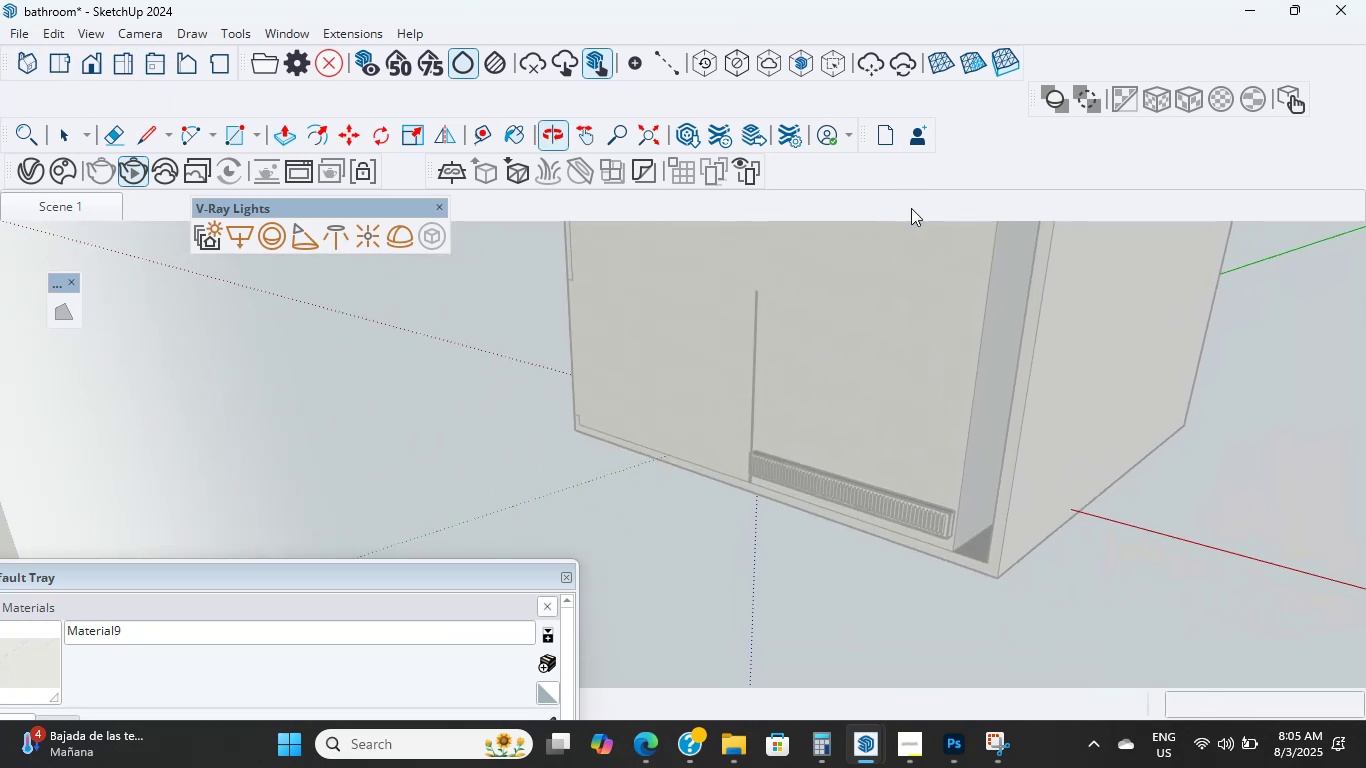 
hold_key(key=ShiftLeft, duration=0.45)
 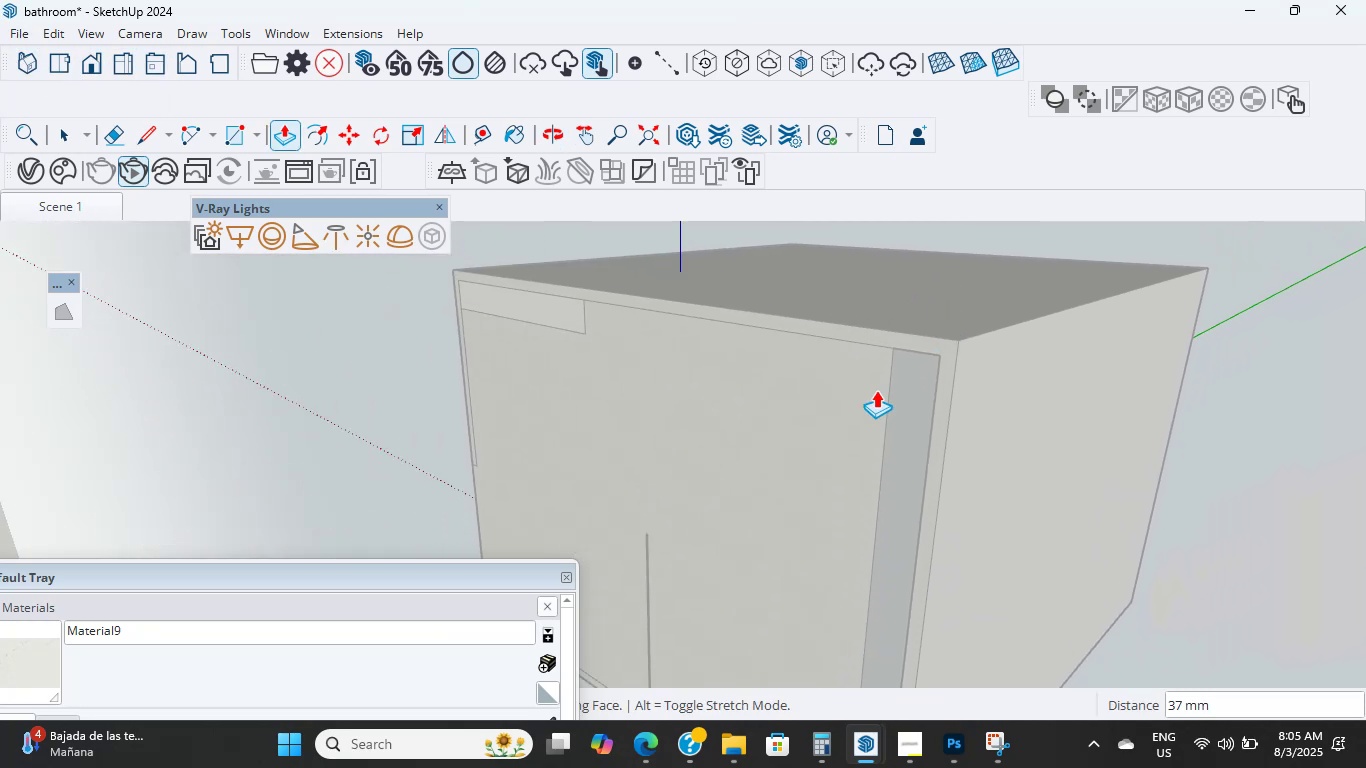 
hold_key(key=ShiftLeft, duration=0.44)
 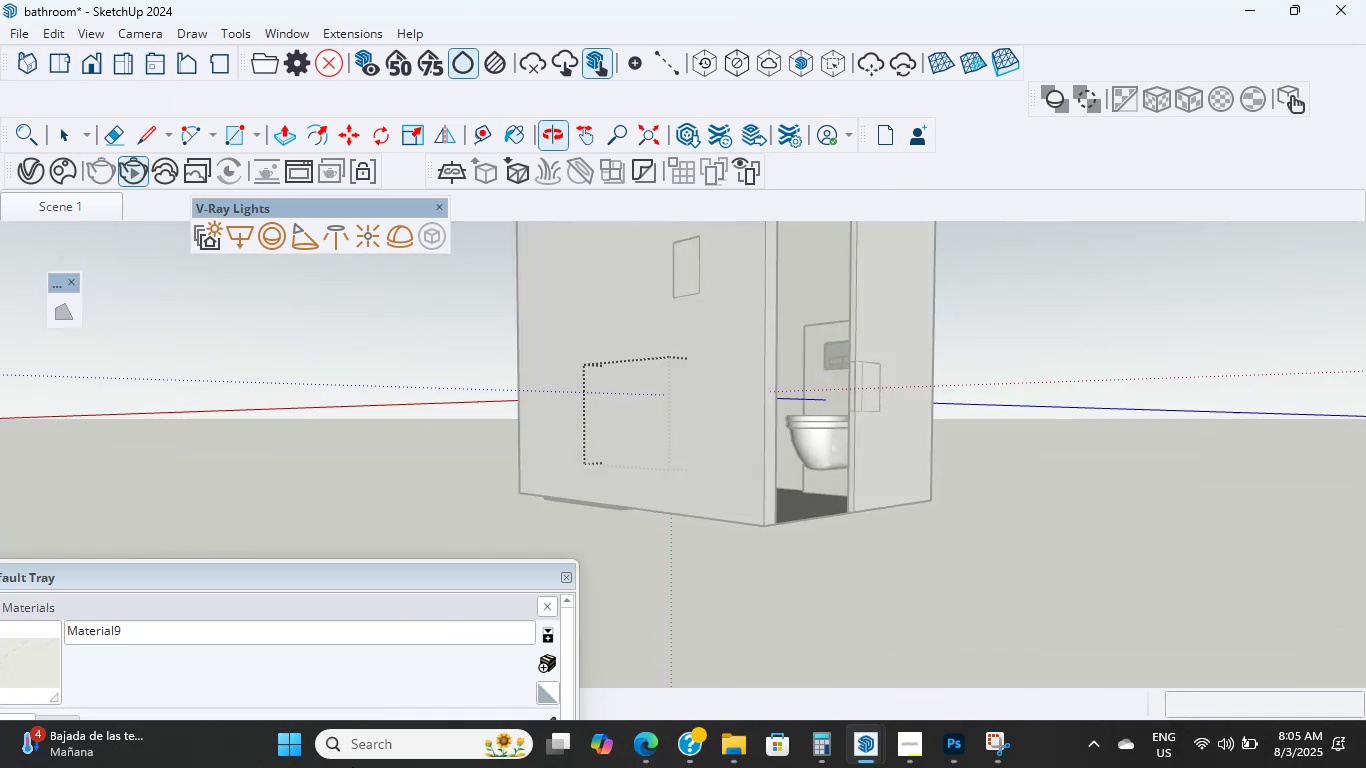 
scroll: coordinate [693, 415], scroll_direction: up, amount: 7.0
 